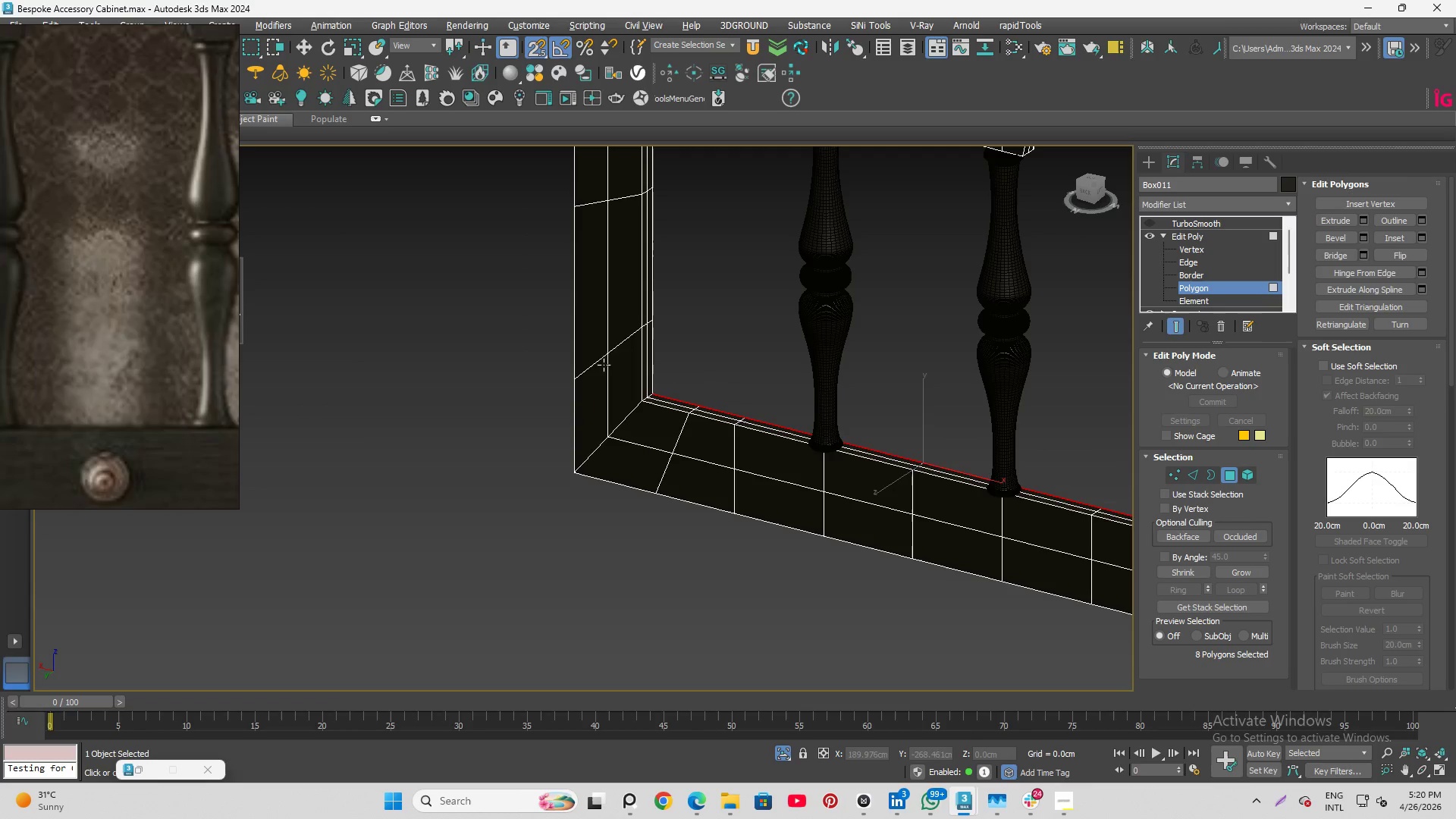 
hold_key(key=AltLeft, duration=1.22)
 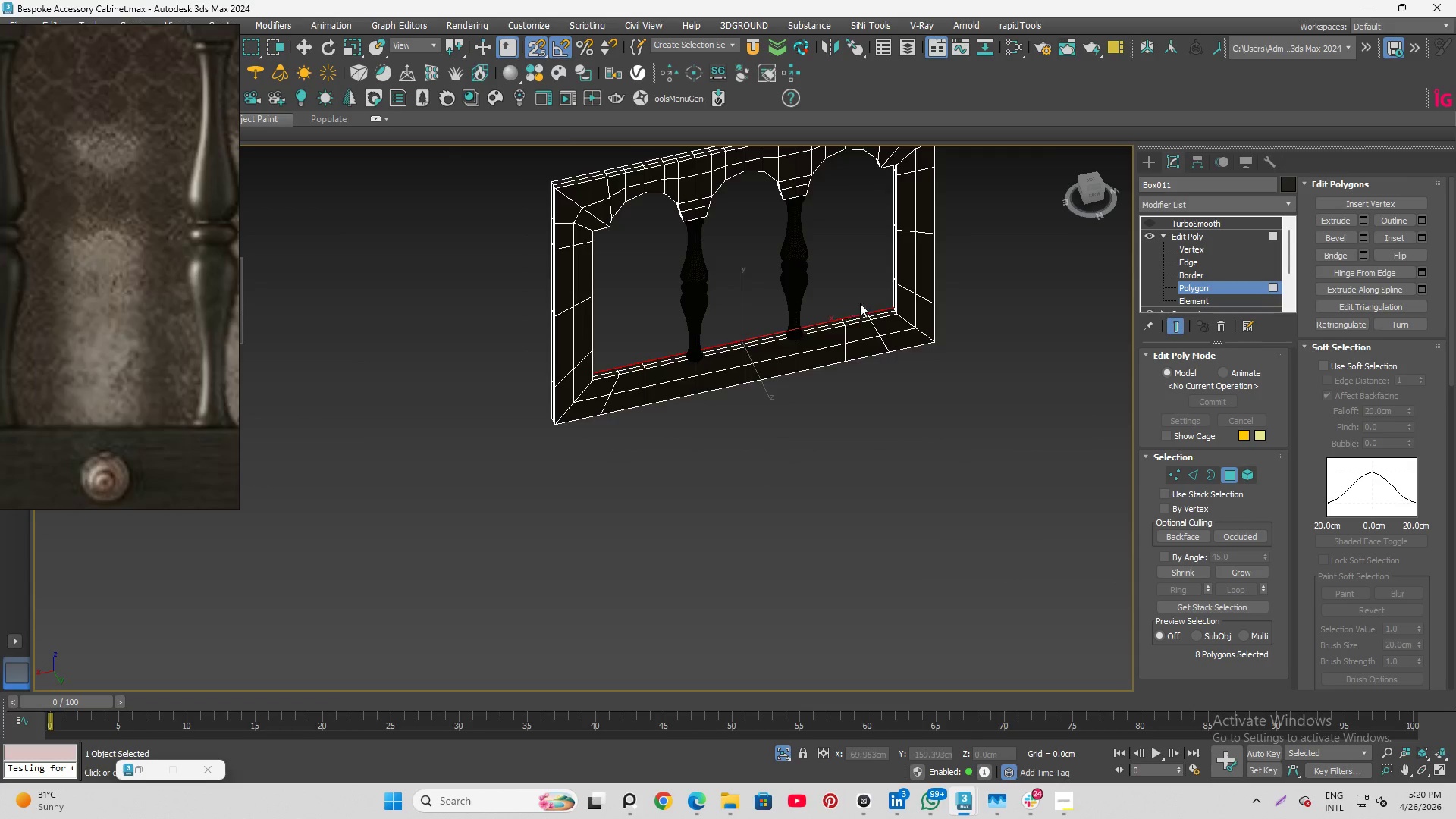 
scroll: coordinate [544, 352], scroll_direction: down, amount: 2.0
 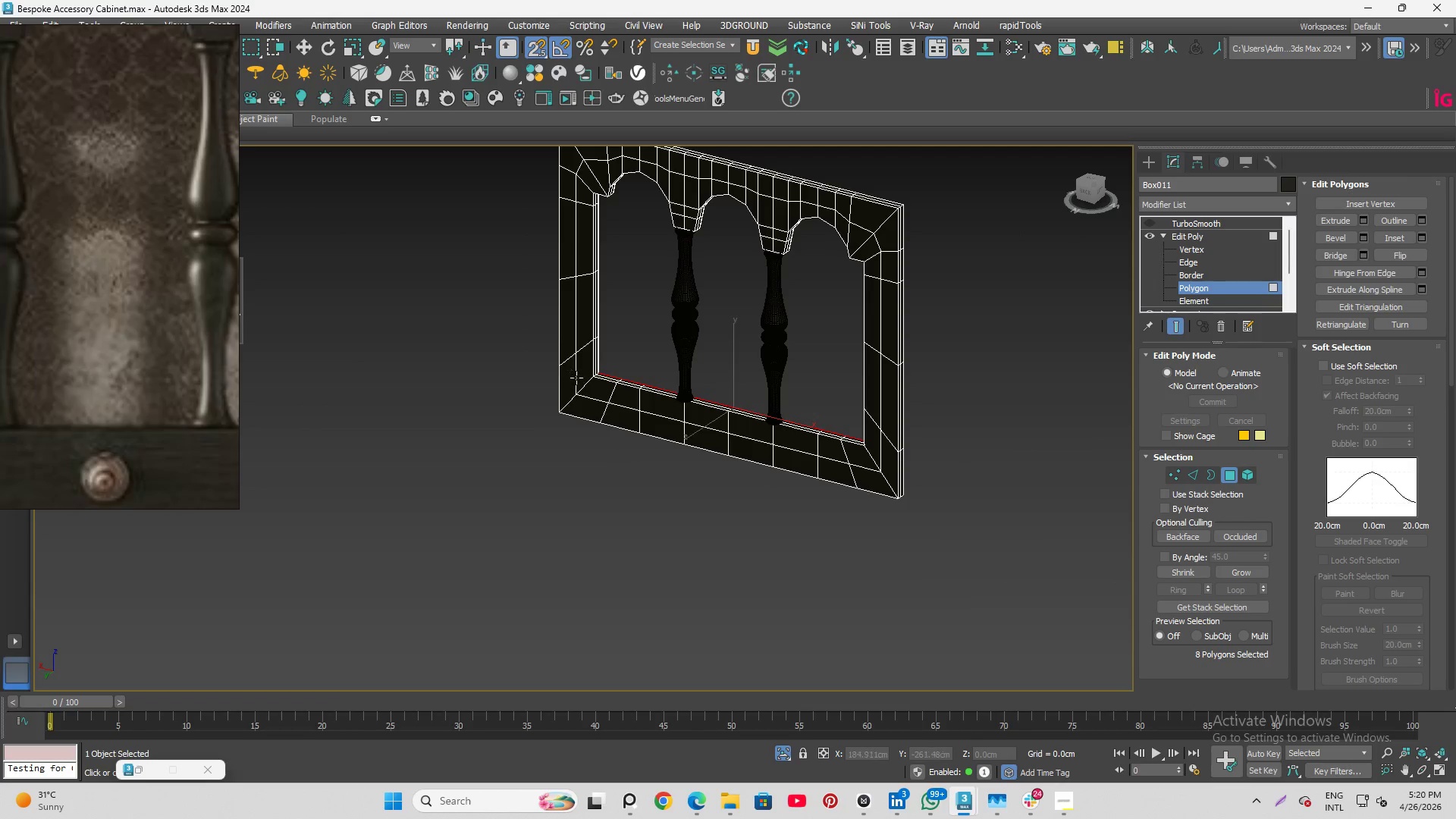 
scroll: coordinate [1045, 330], scroll_direction: up, amount: 4.0
 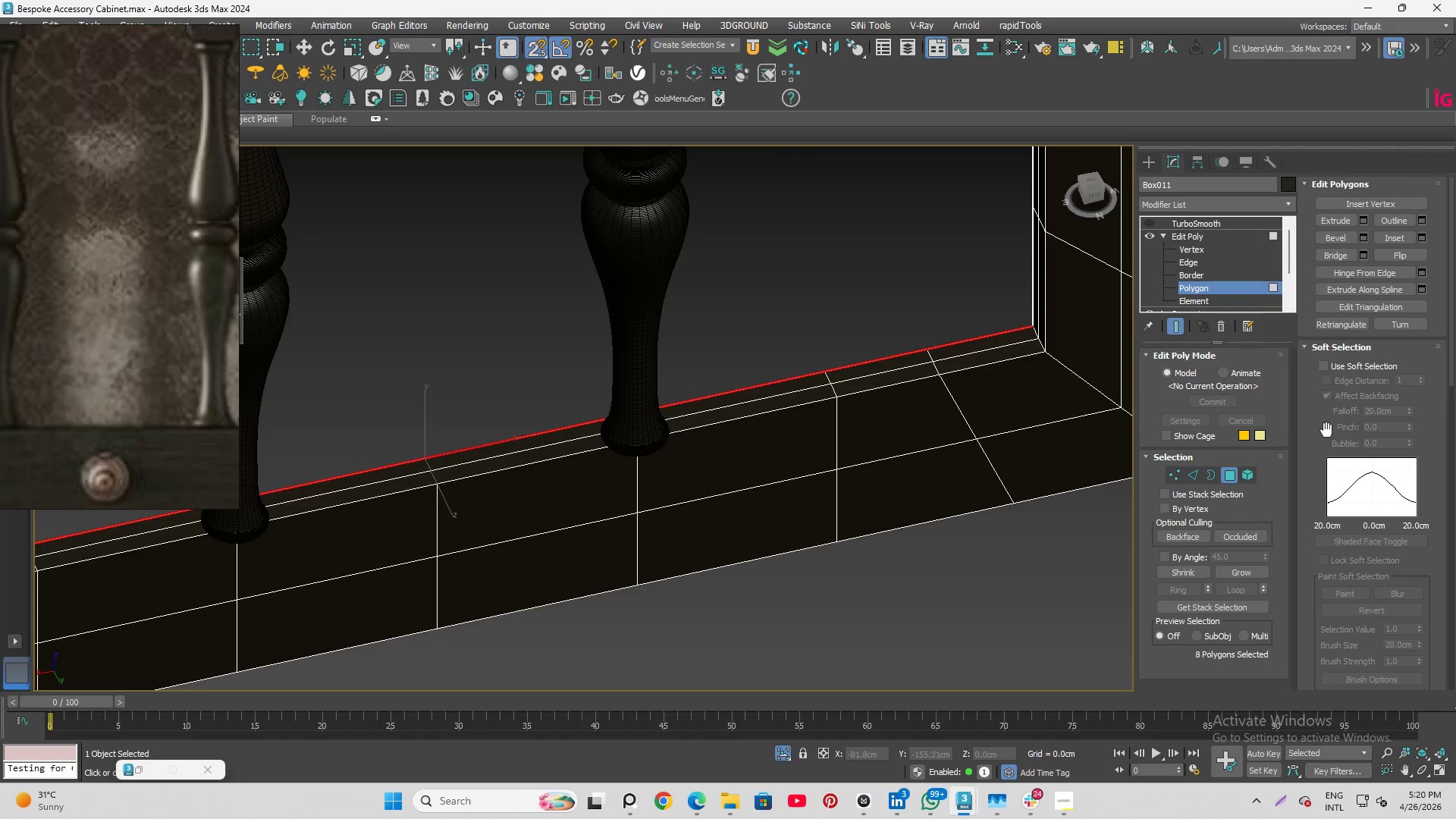 
scroll: coordinate [1319, 561], scroll_direction: down, amount: 9.0
 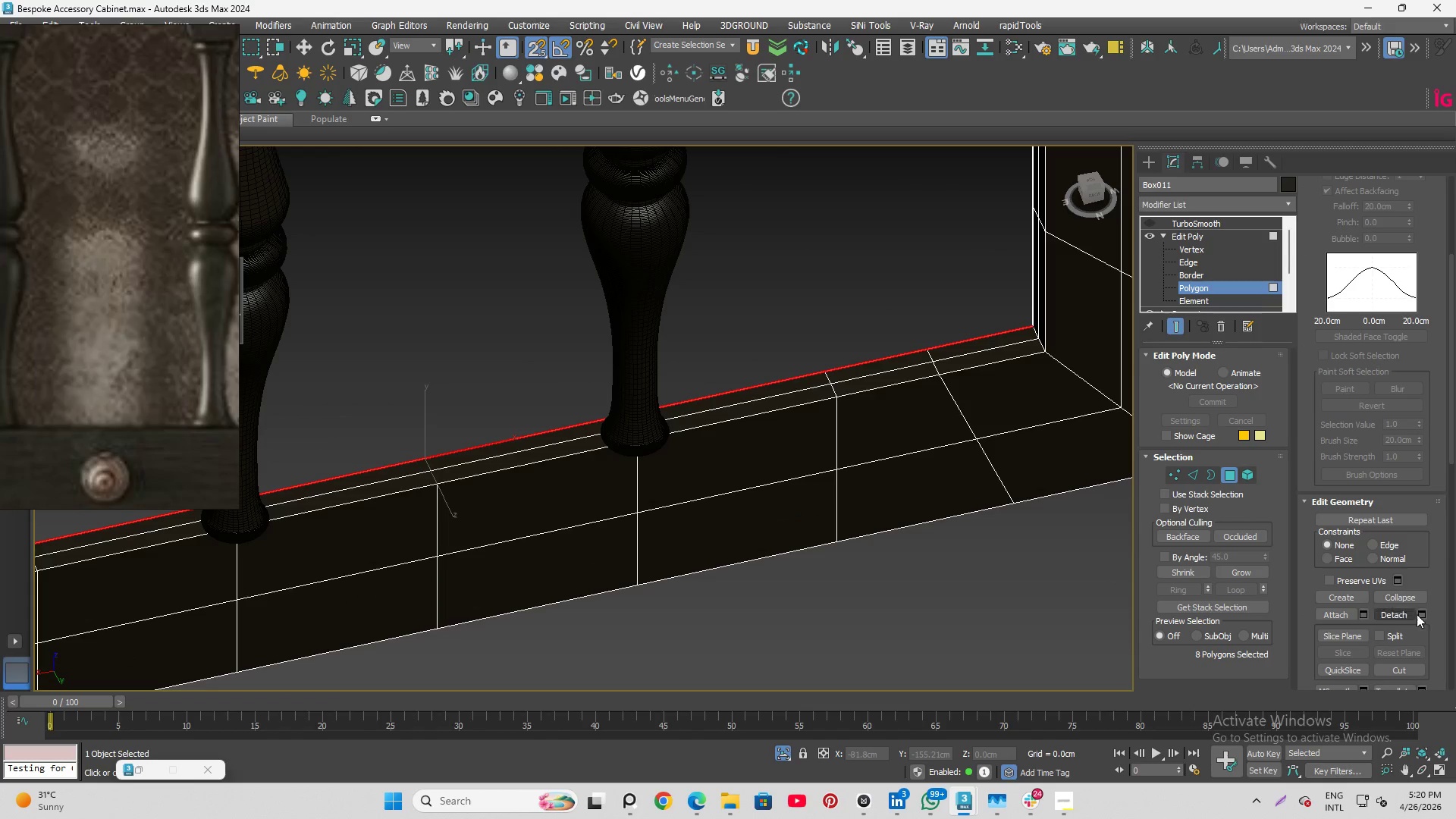 
left_click([1421, 611])
 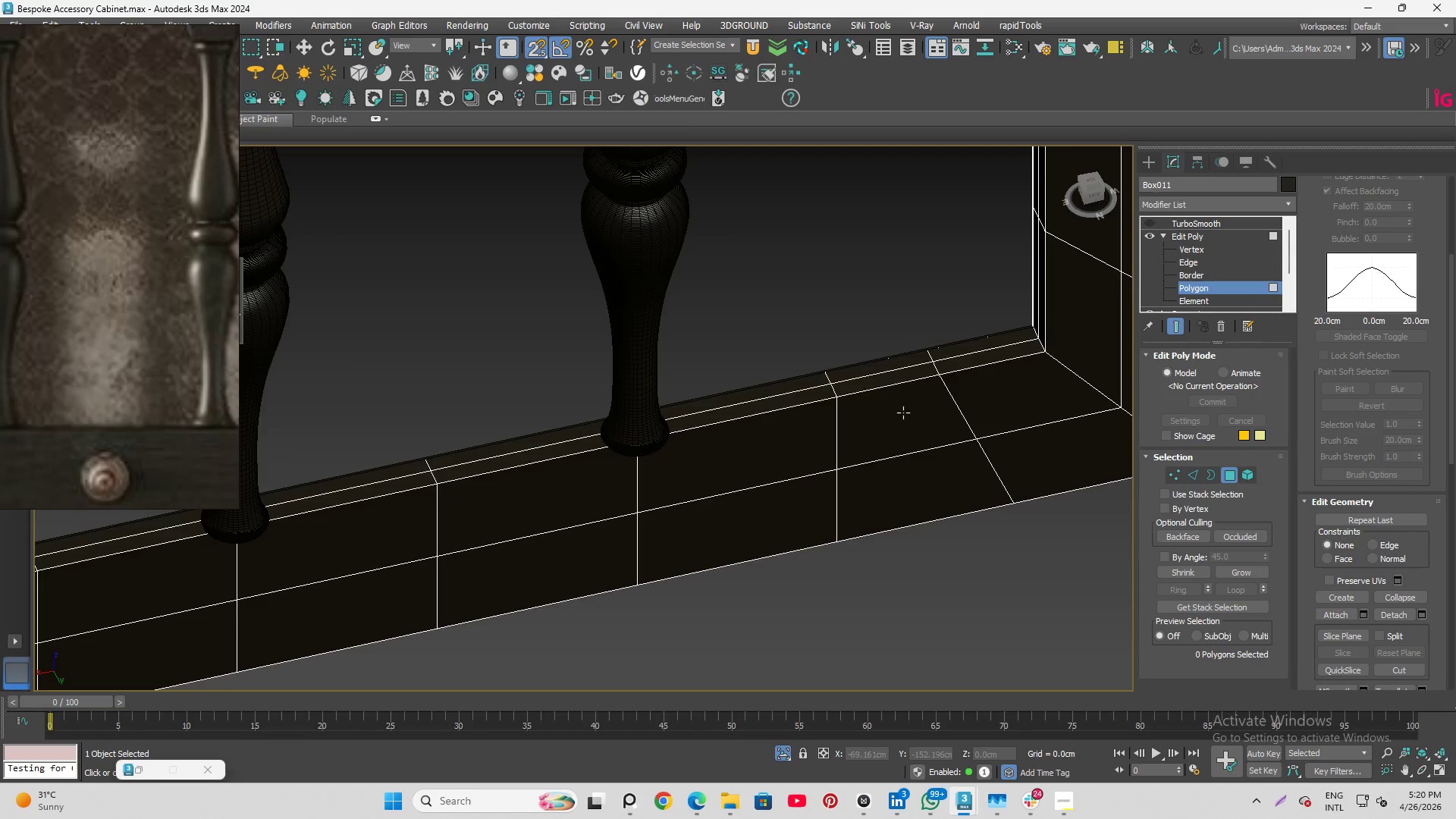 
wait(5.91)
 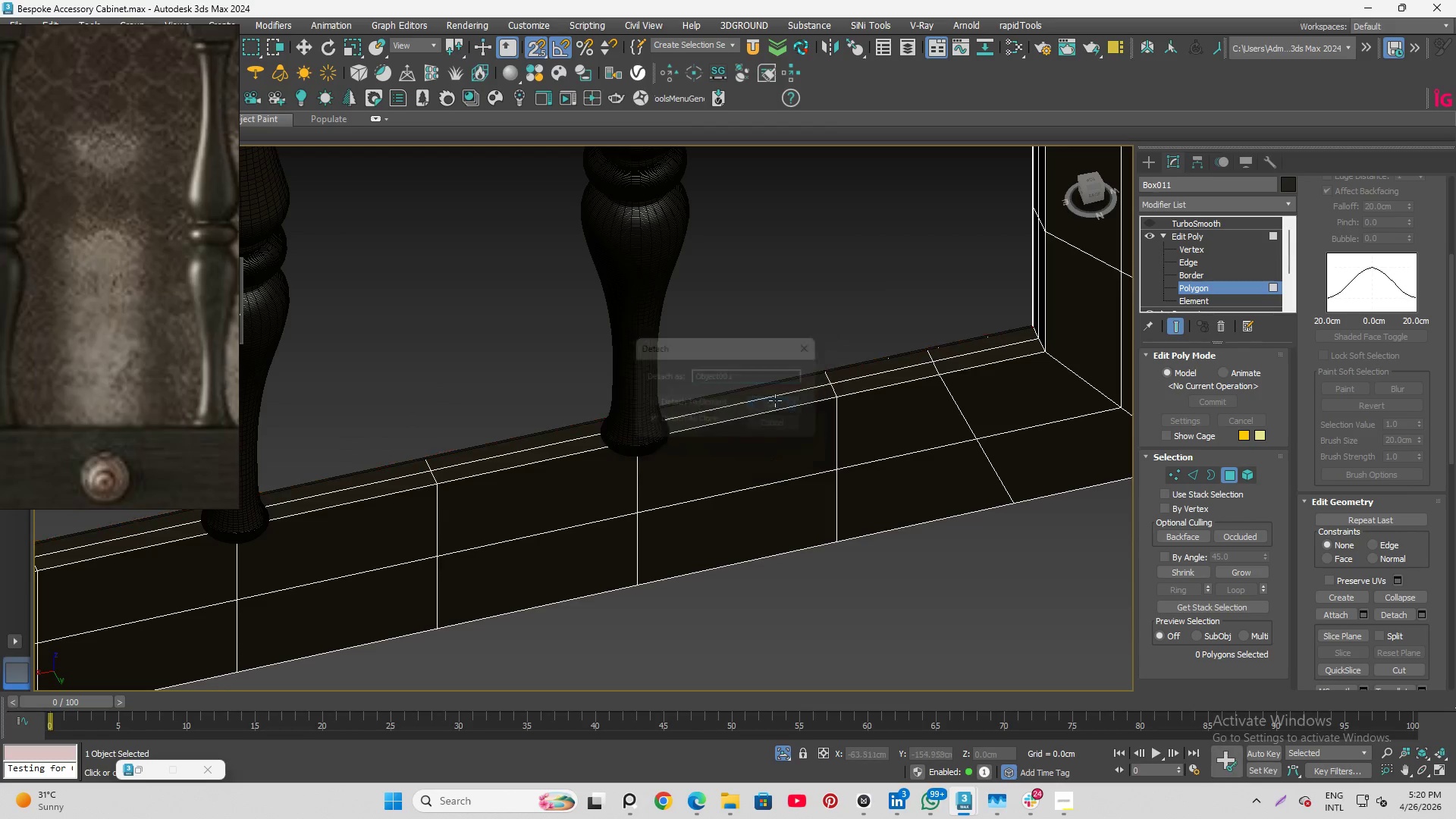 
left_click([1212, 285])
 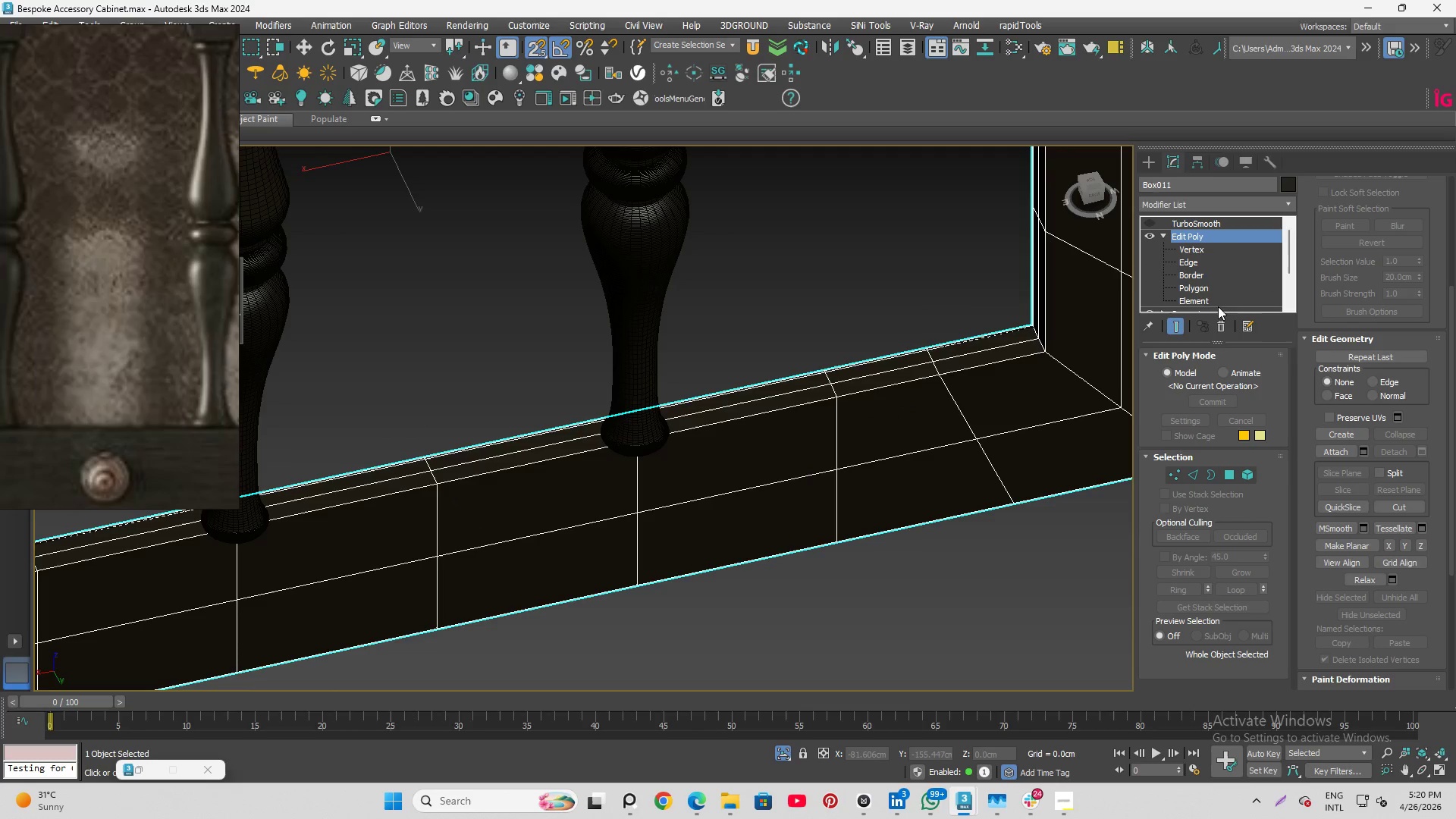 
left_click([1219, 317])
 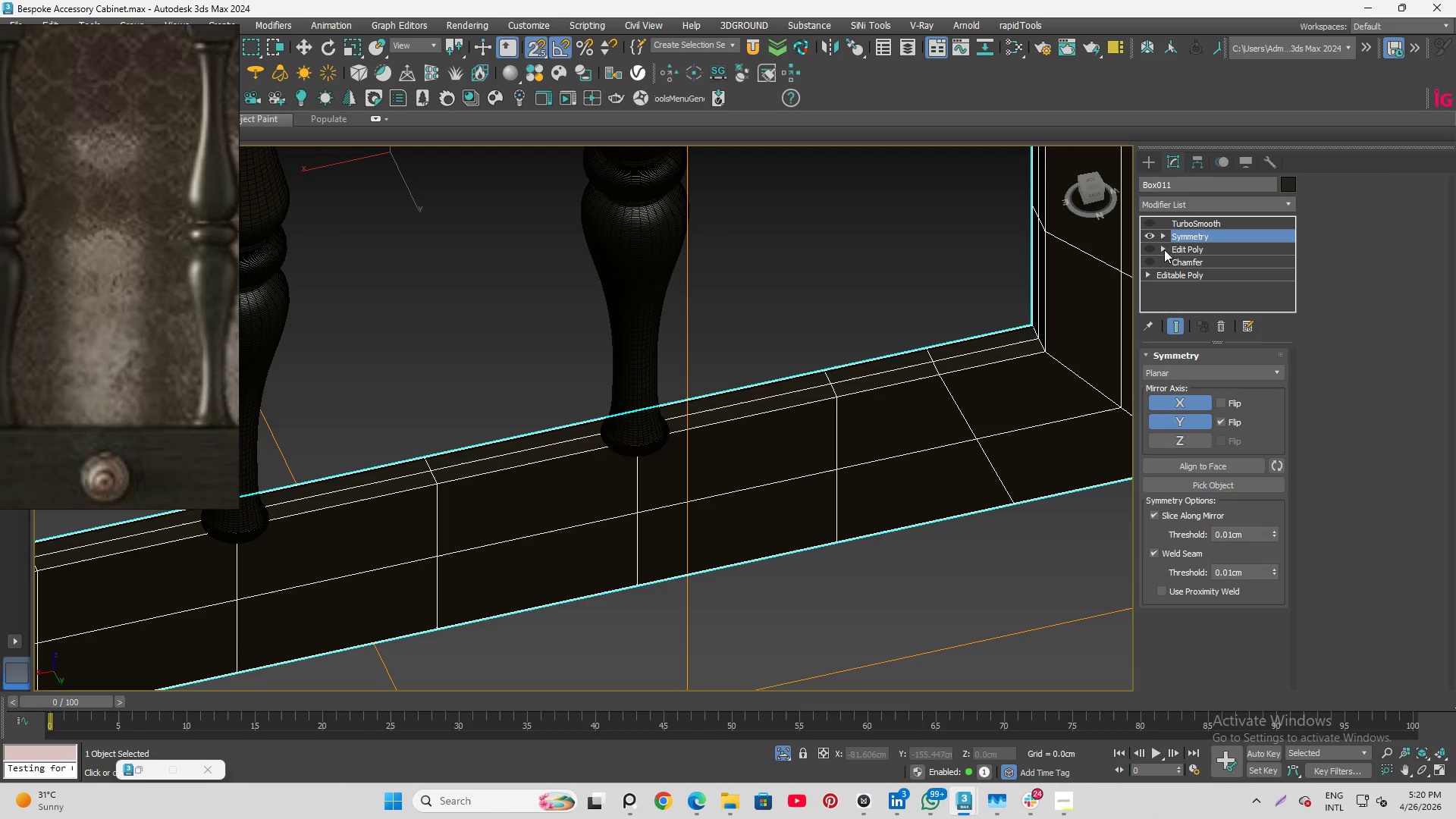 
scroll: coordinate [1013, 322], scroll_direction: up, amount: 5.0
 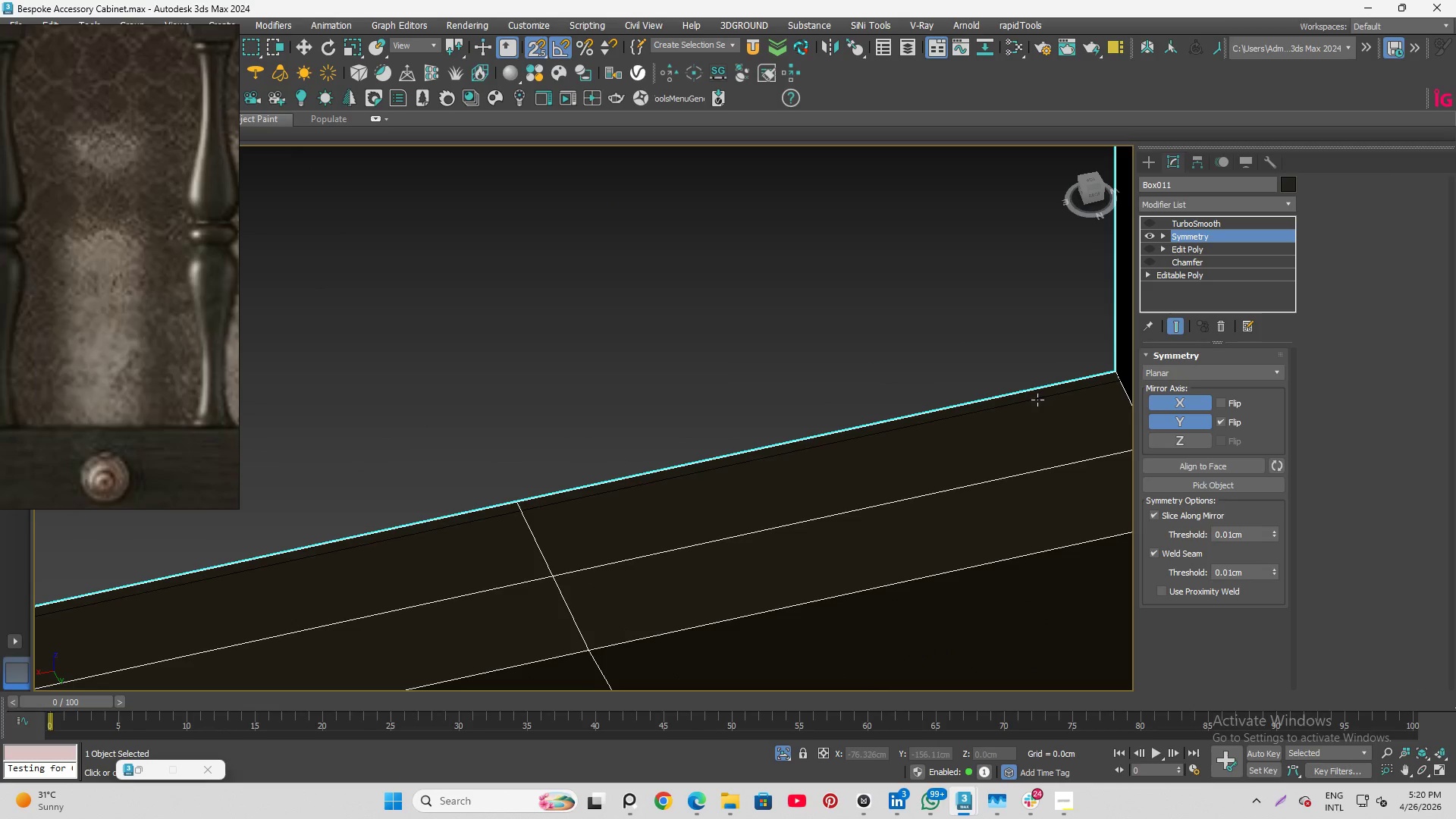 
left_click([1036, 396])
 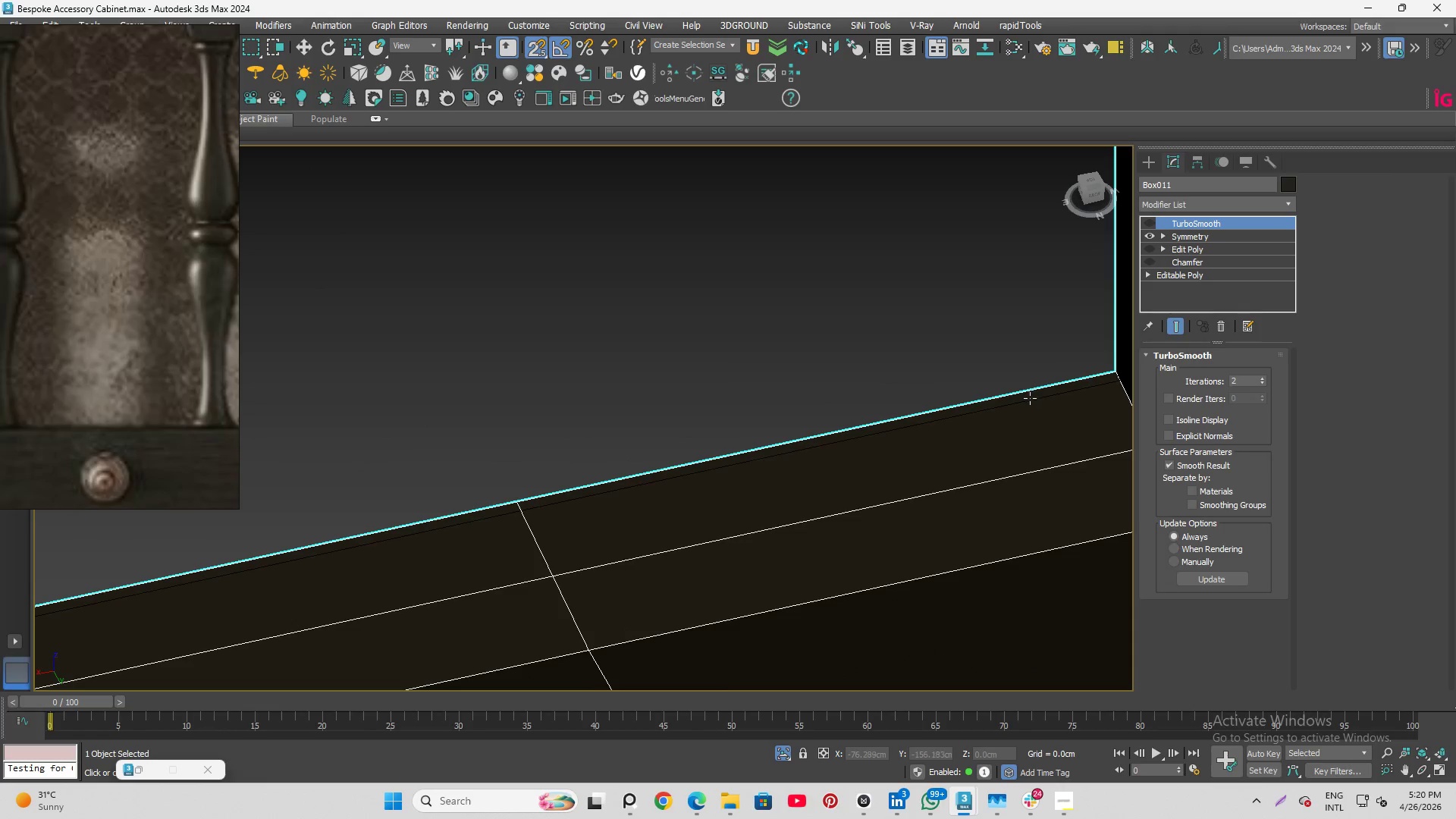 
left_click([1025, 402])
 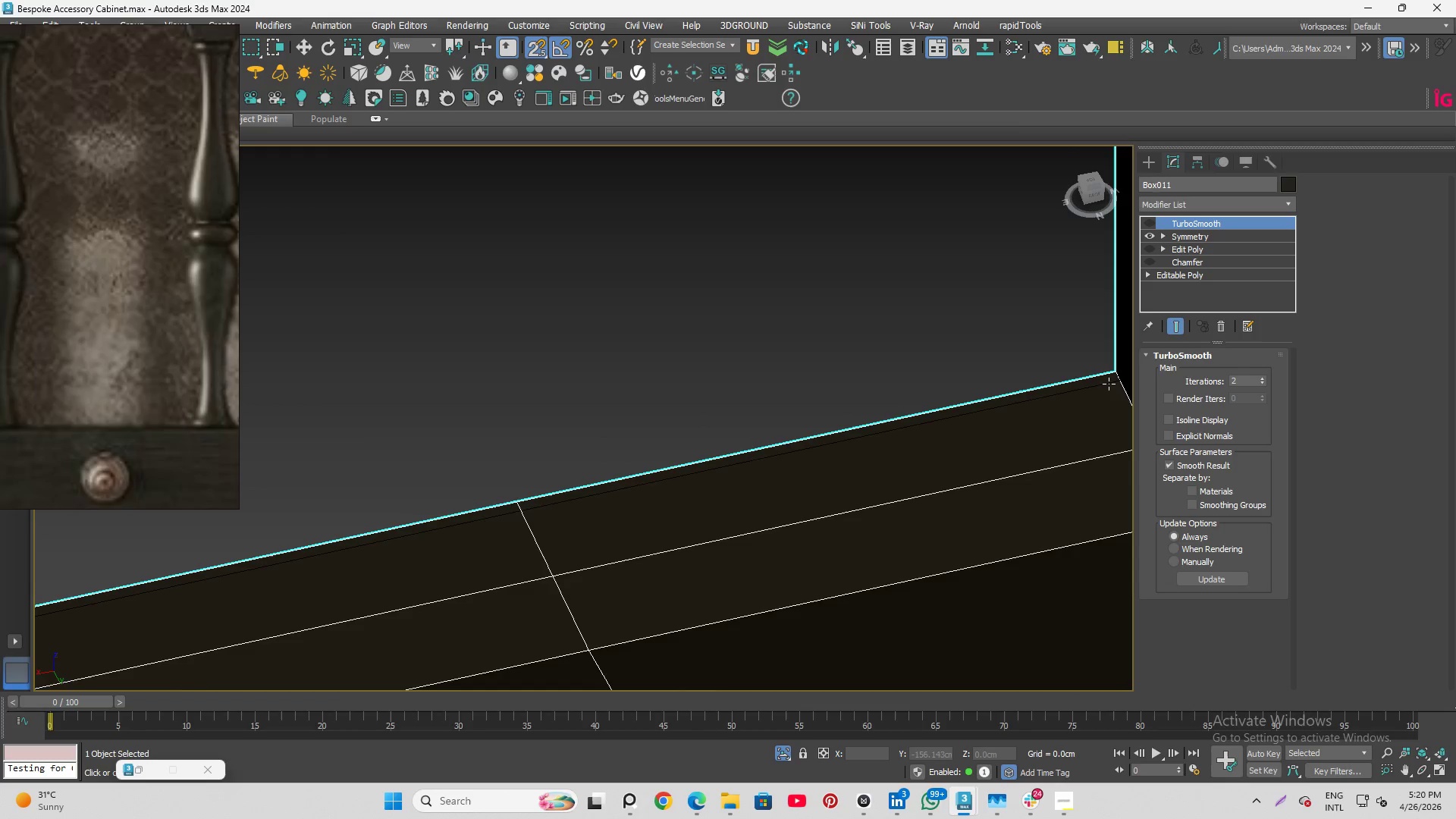 
left_click([808, 199])
 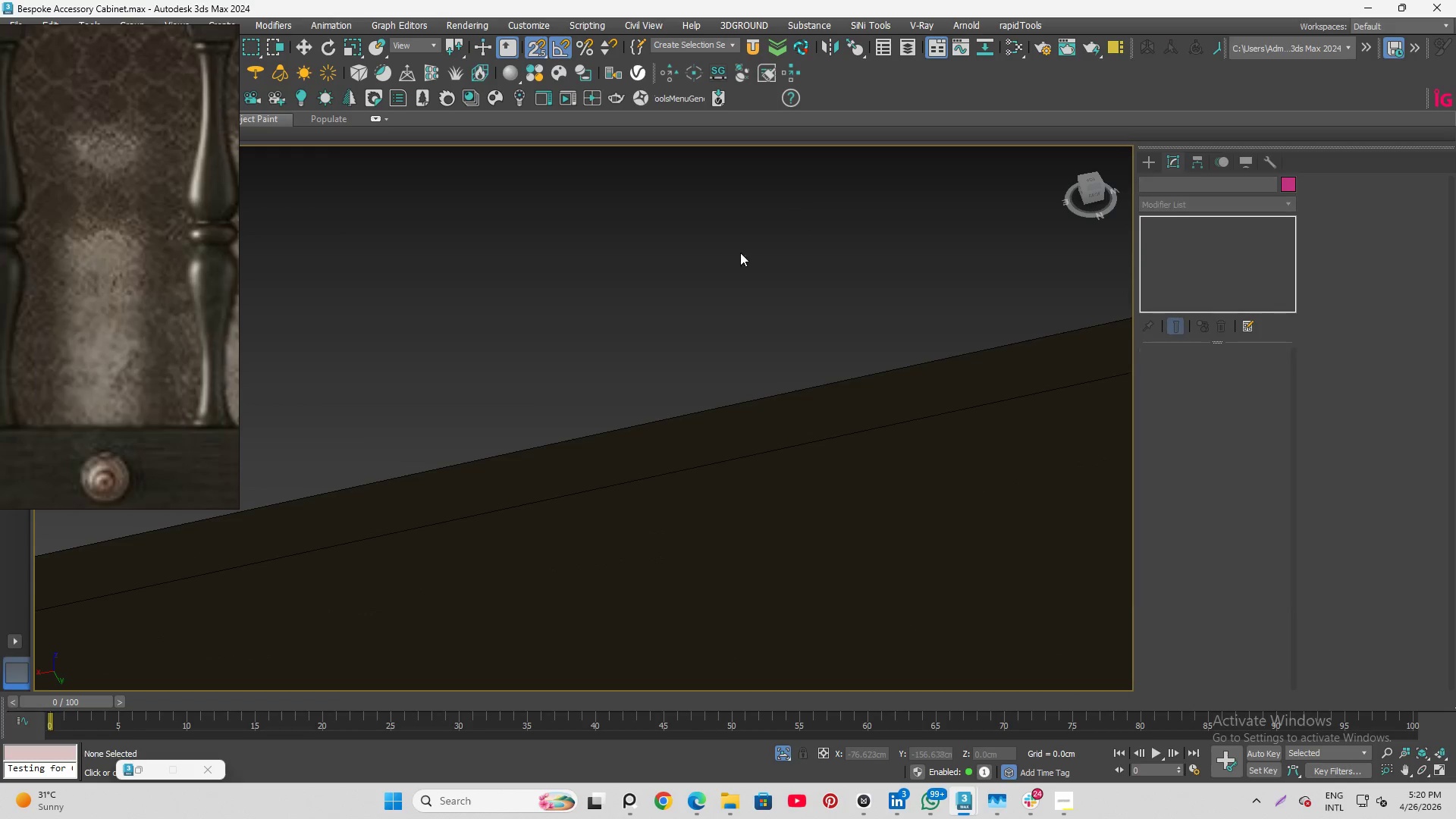 
scroll: coordinate [1109, 384], scroll_direction: up, amount: 5.0
 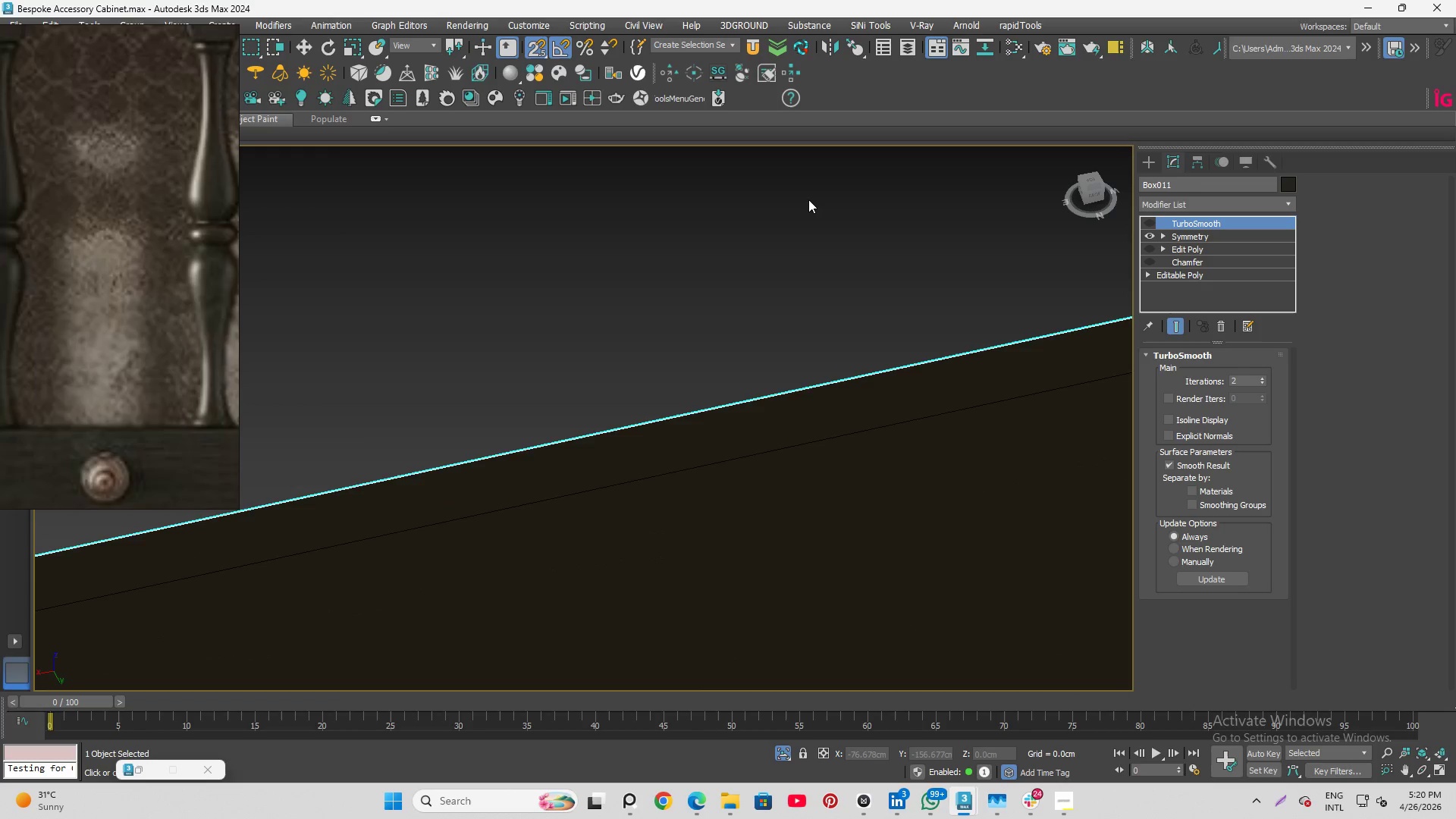 
scroll: coordinate [711, 279], scroll_direction: down, amount: 3.0
 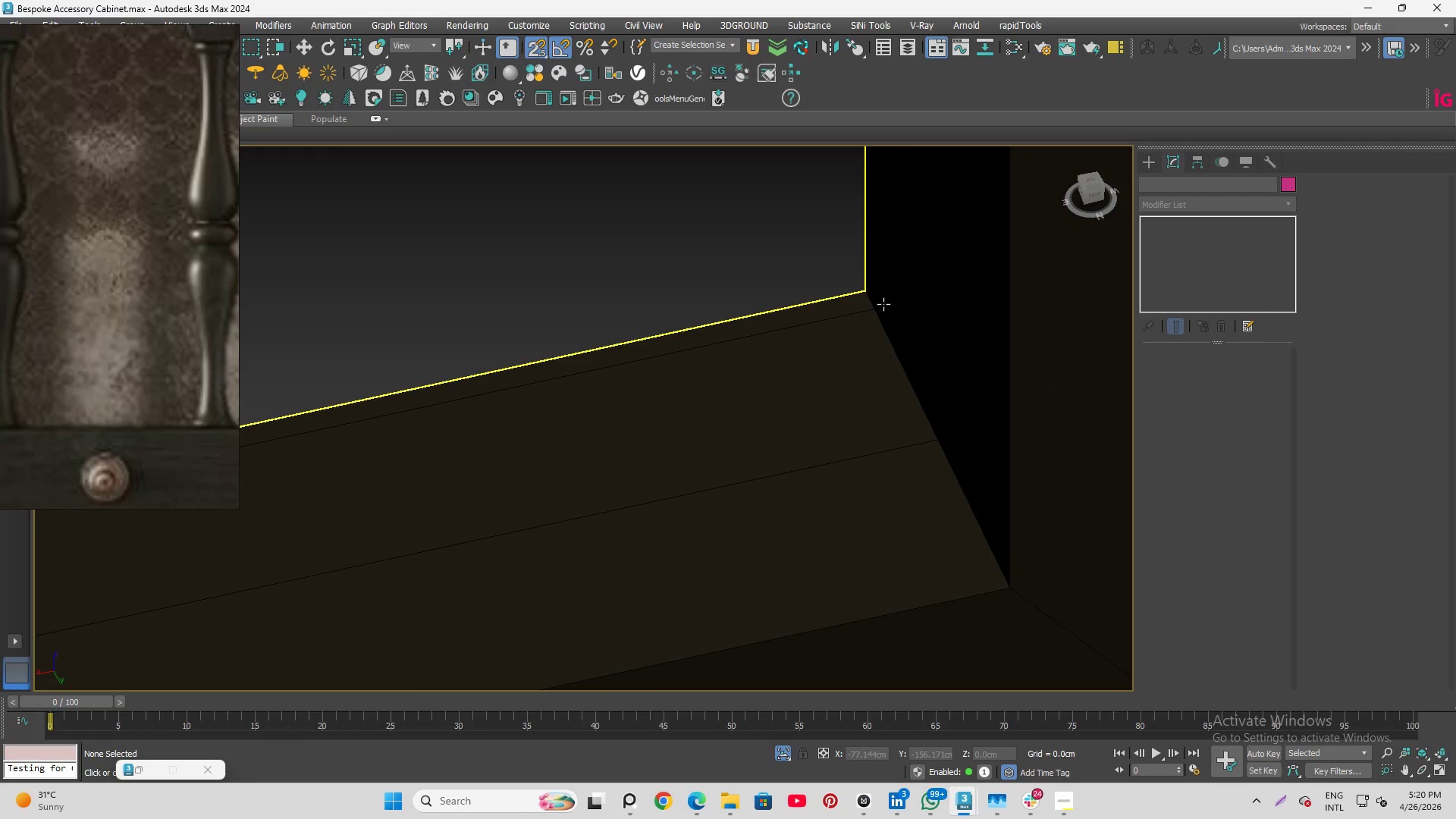 
scroll: coordinate [868, 306], scroll_direction: up, amount: 3.0
 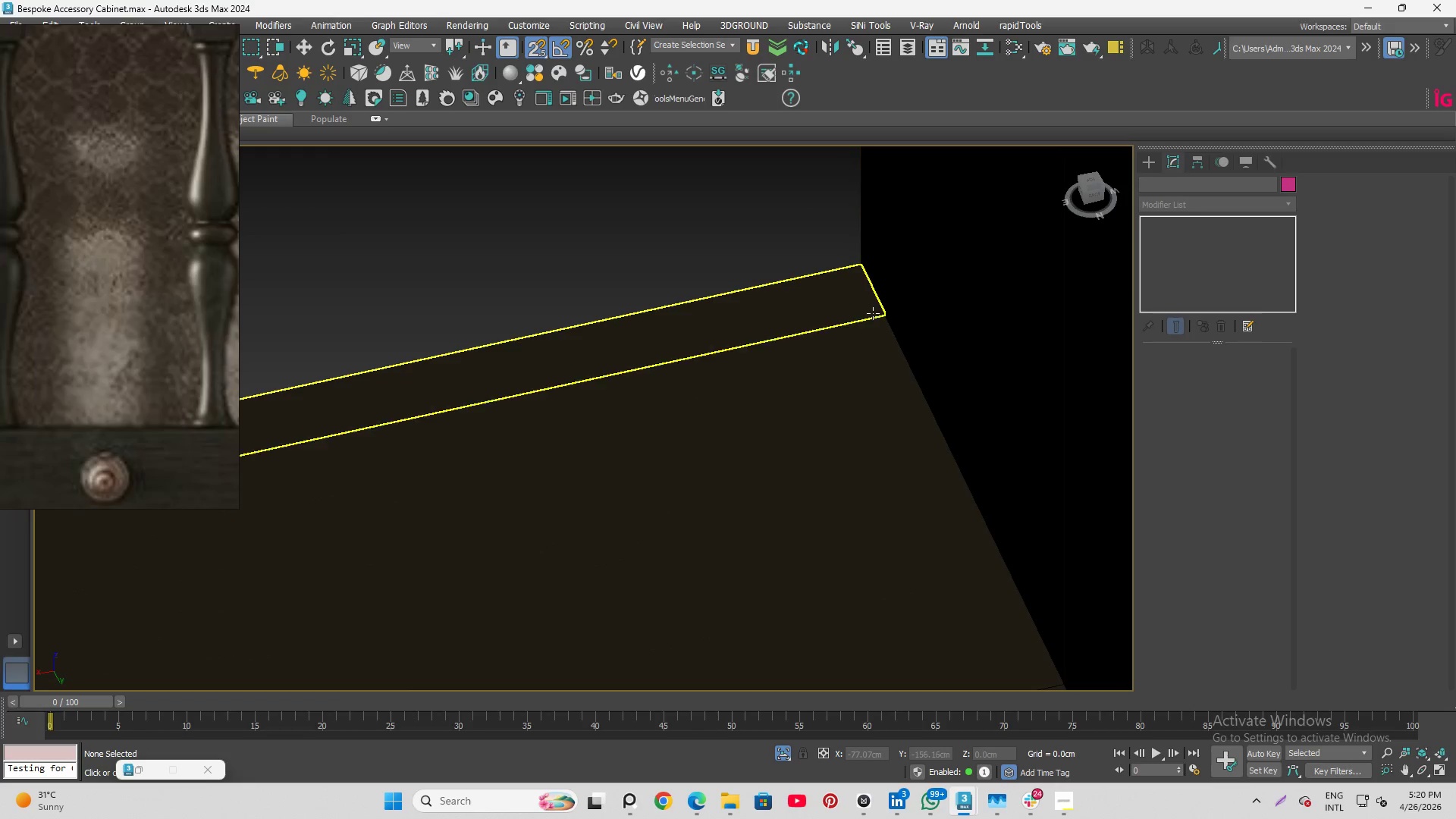 
left_click([873, 313])
 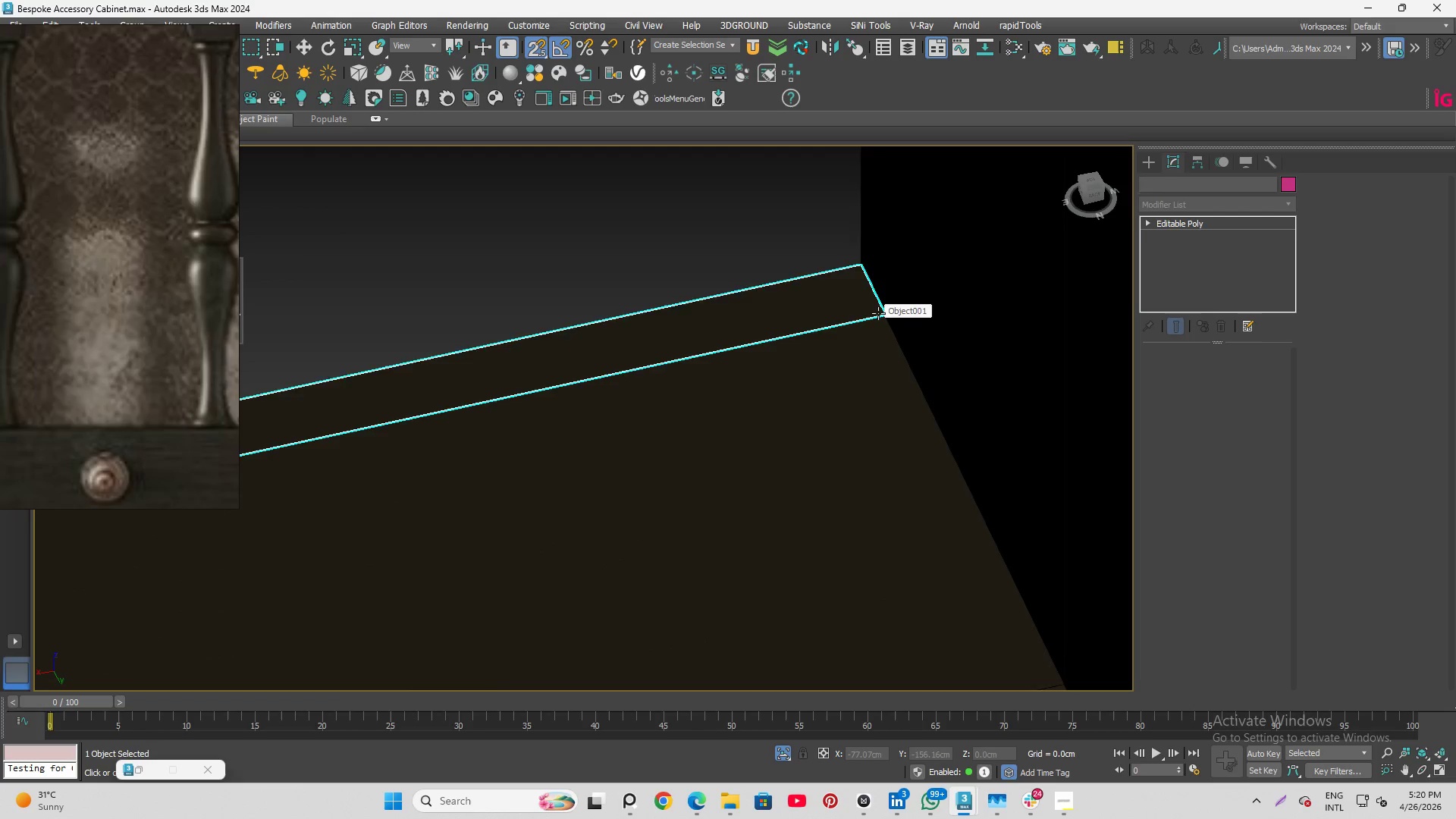 
scroll: coordinate [881, 315], scroll_direction: down, amount: 5.0
 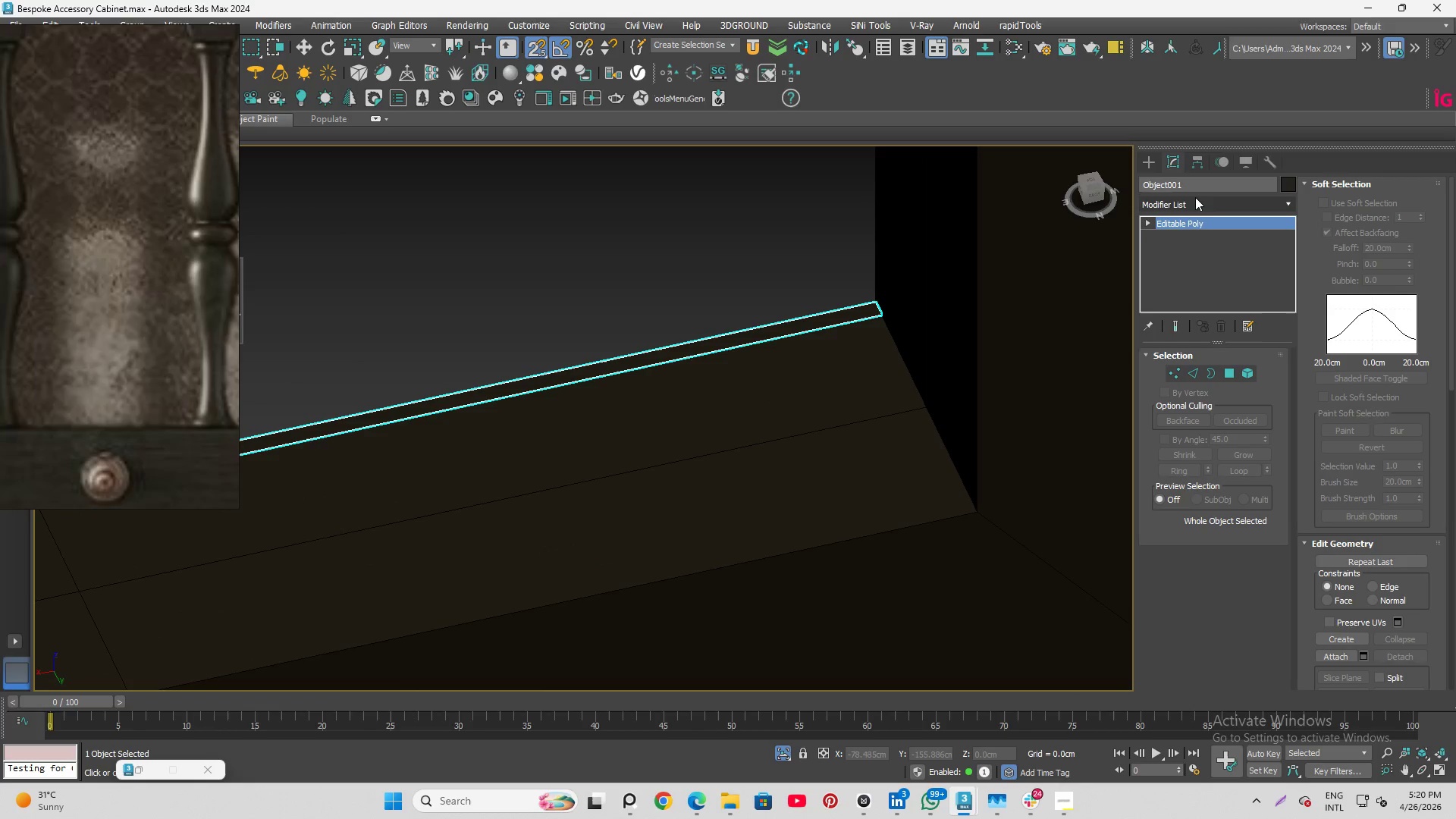 
left_click([1196, 196])
 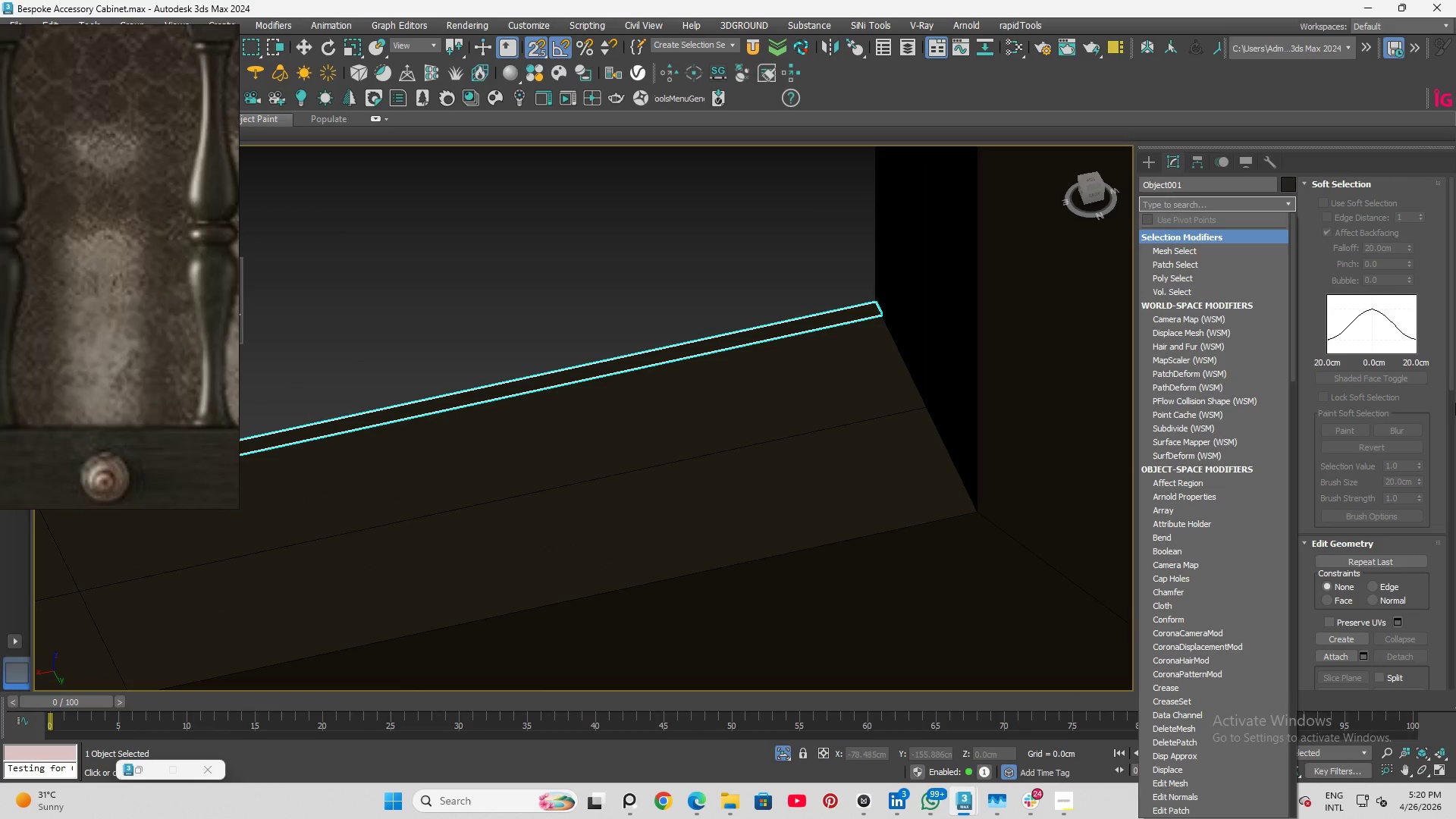 
type(ex)
 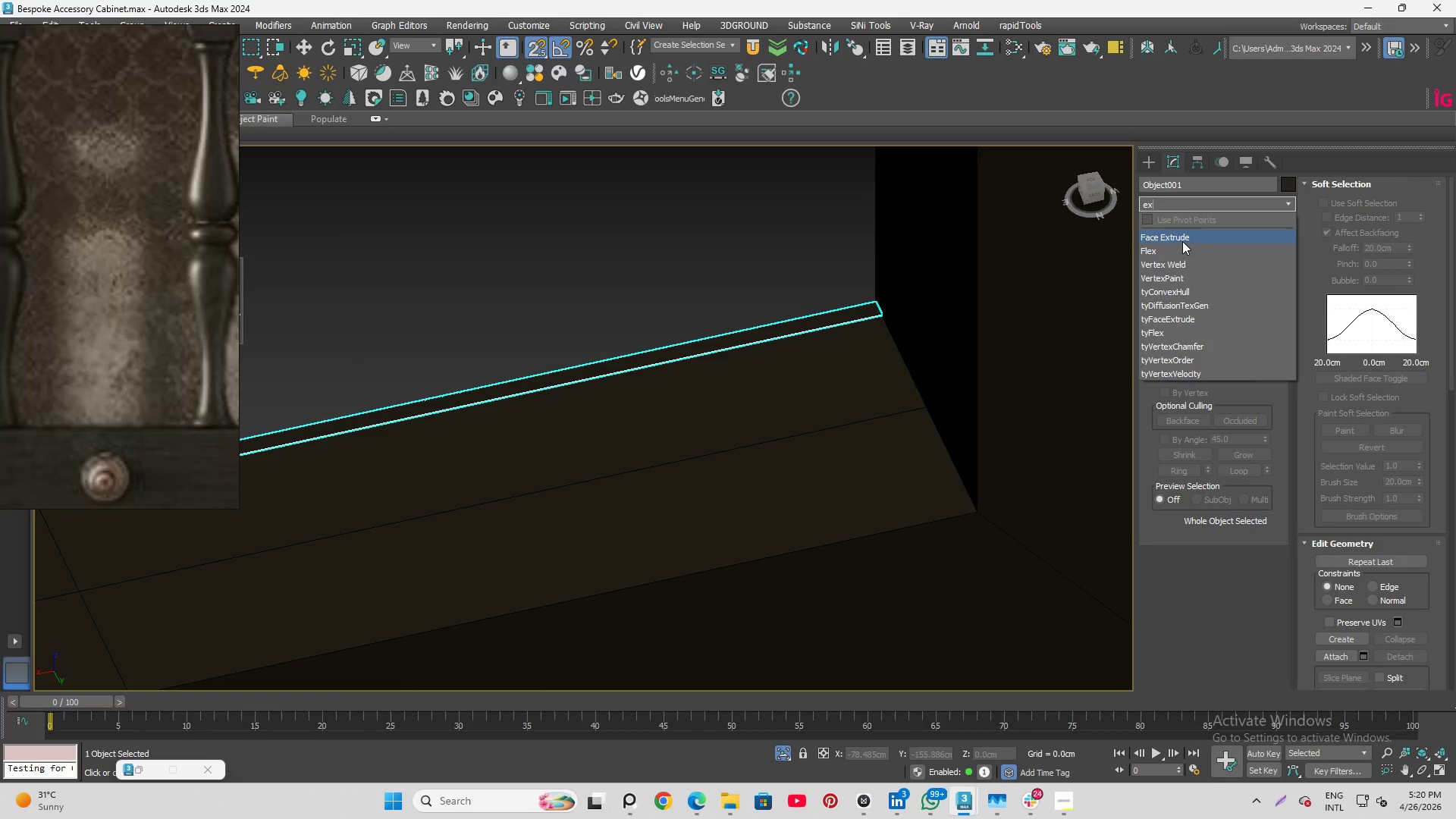 
mouse_move([1173, 209])
 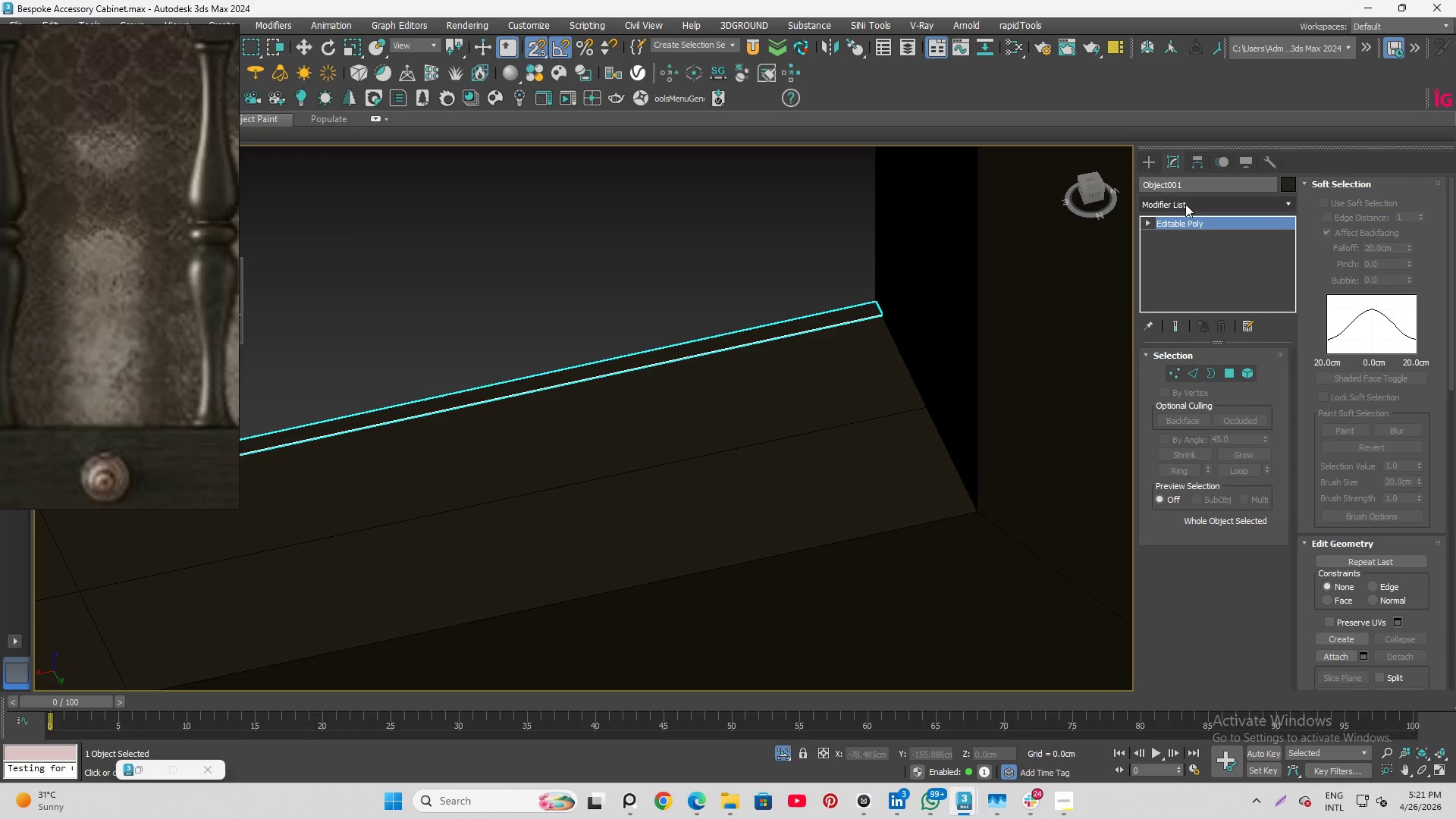 
left_click([1185, 204])
 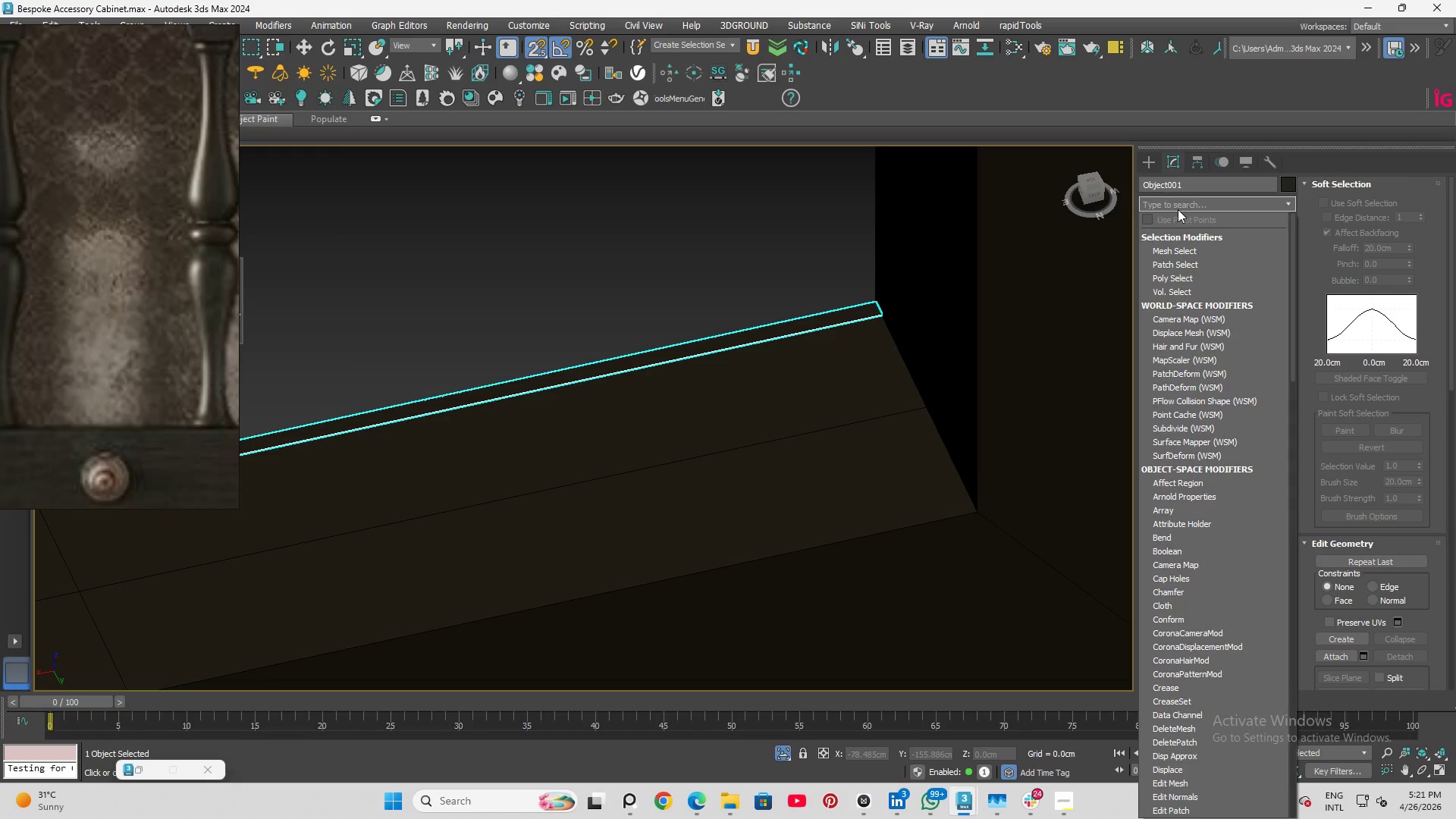 
key(S)
 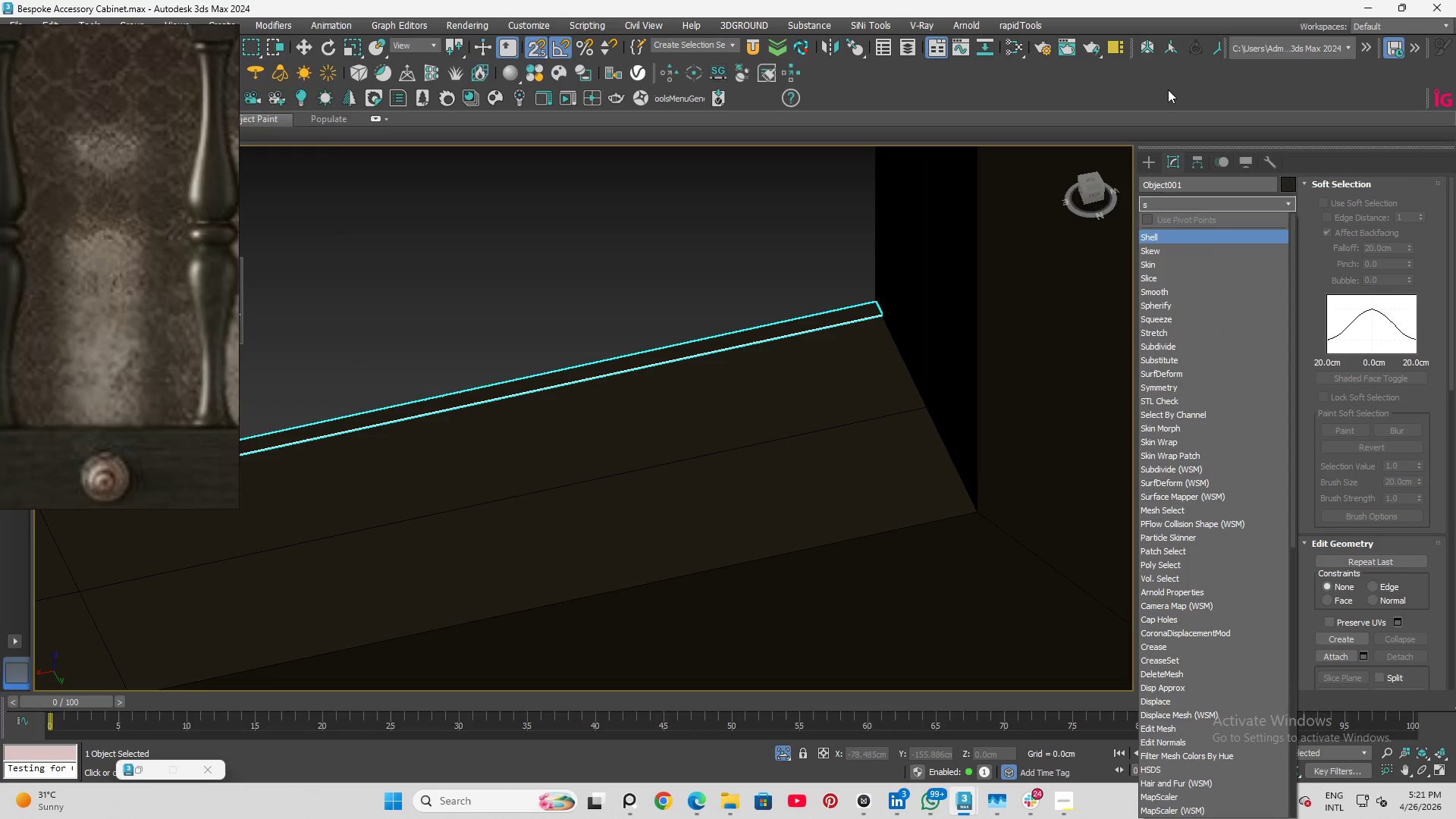 
key(H)
 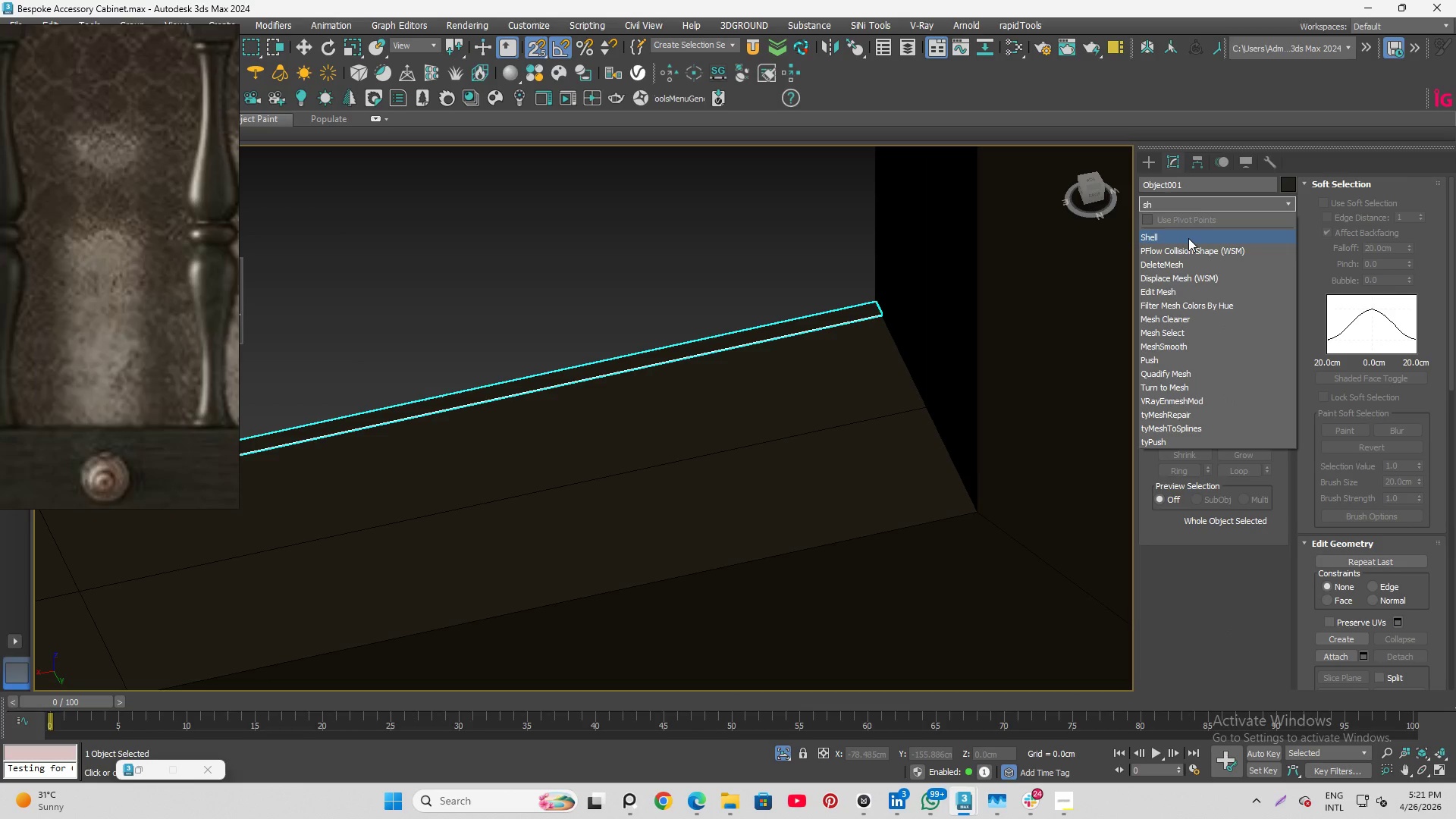 
left_click([1188, 238])
 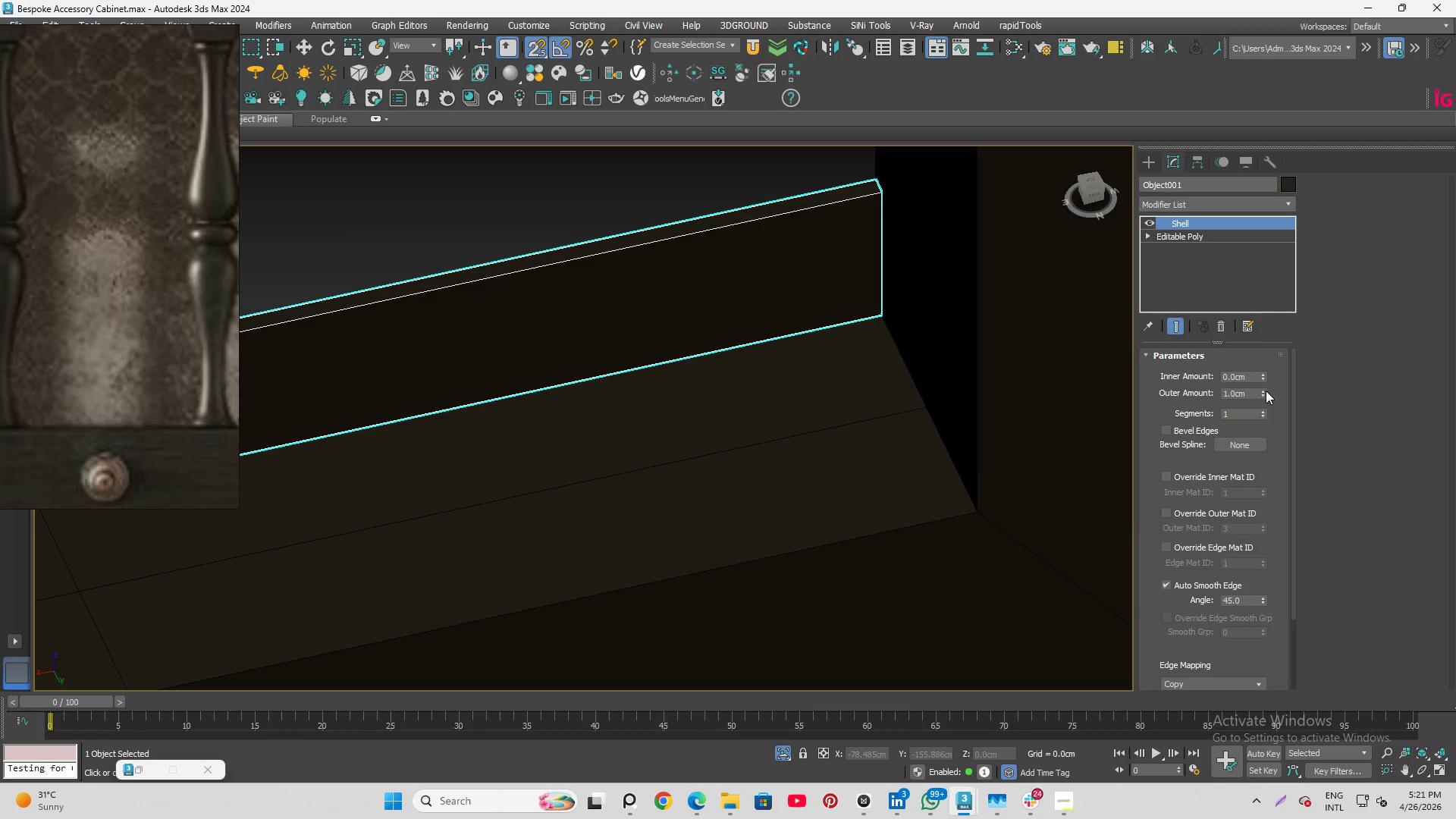 
left_click_drag(start_coordinate=[1260, 389], to_coordinate=[1332, 679])
 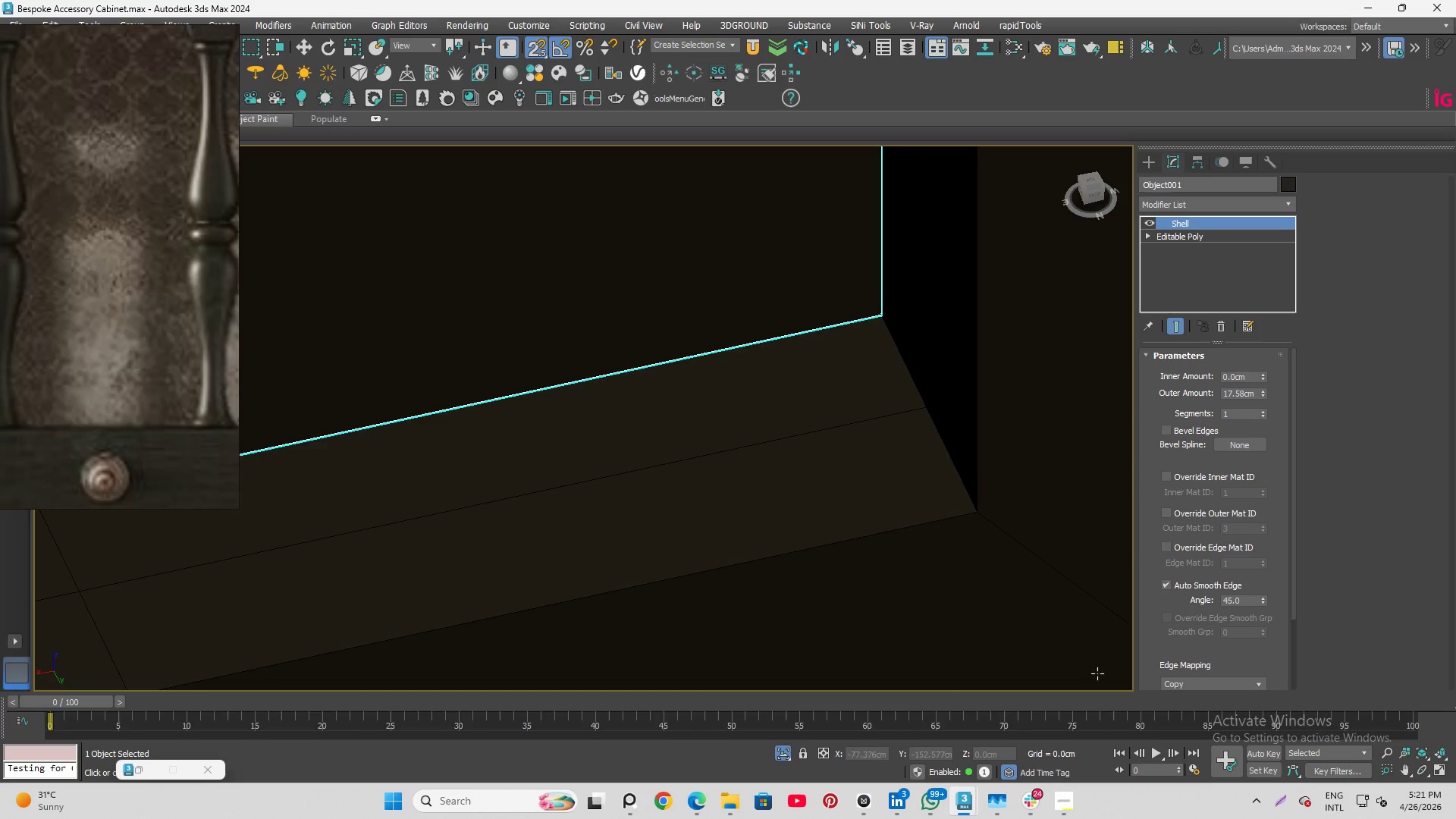 
scroll: coordinate [981, 529], scroll_direction: down, amount: 12.0
 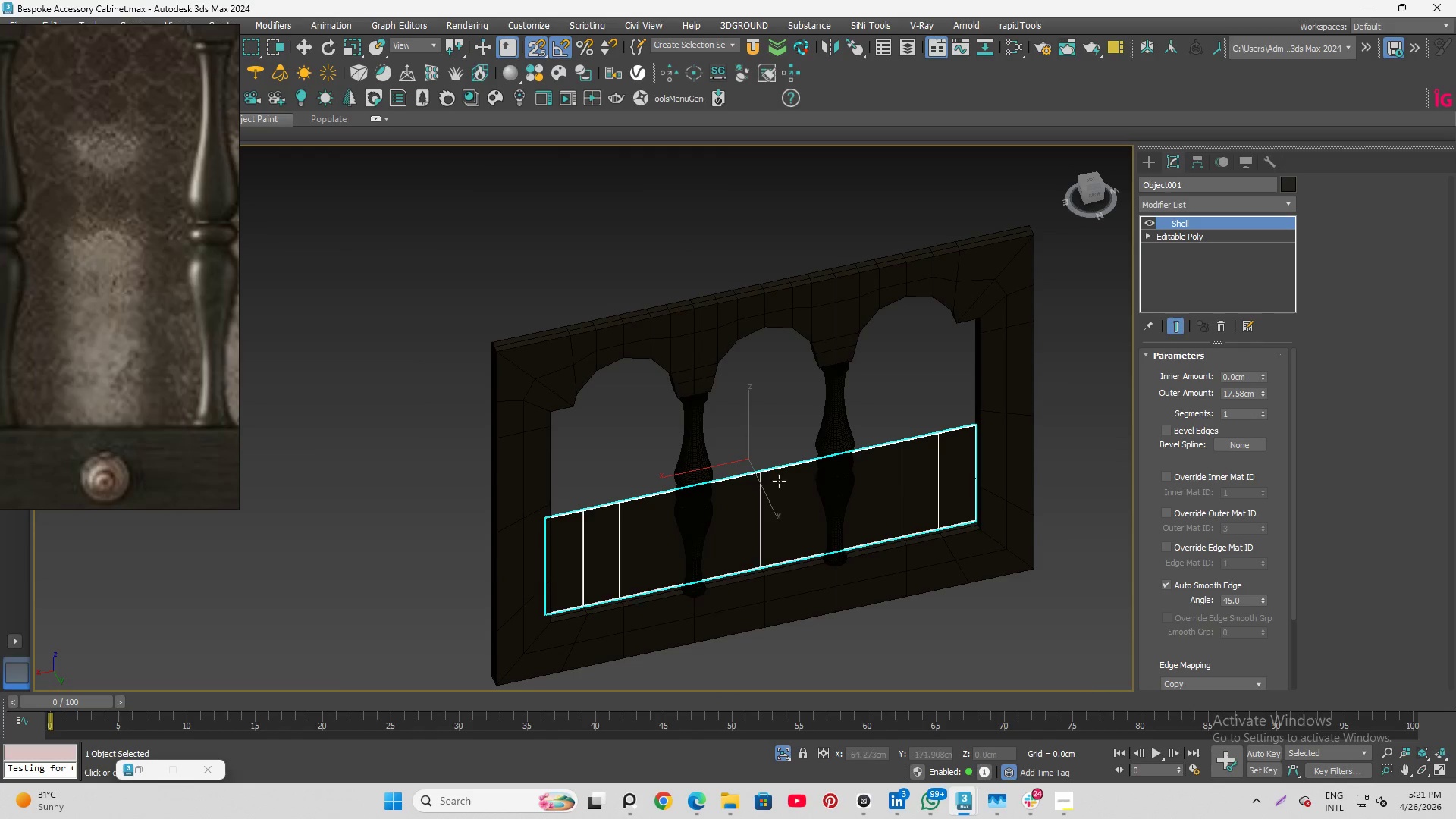 
hold_key(key=AltLeft, duration=2.86)
 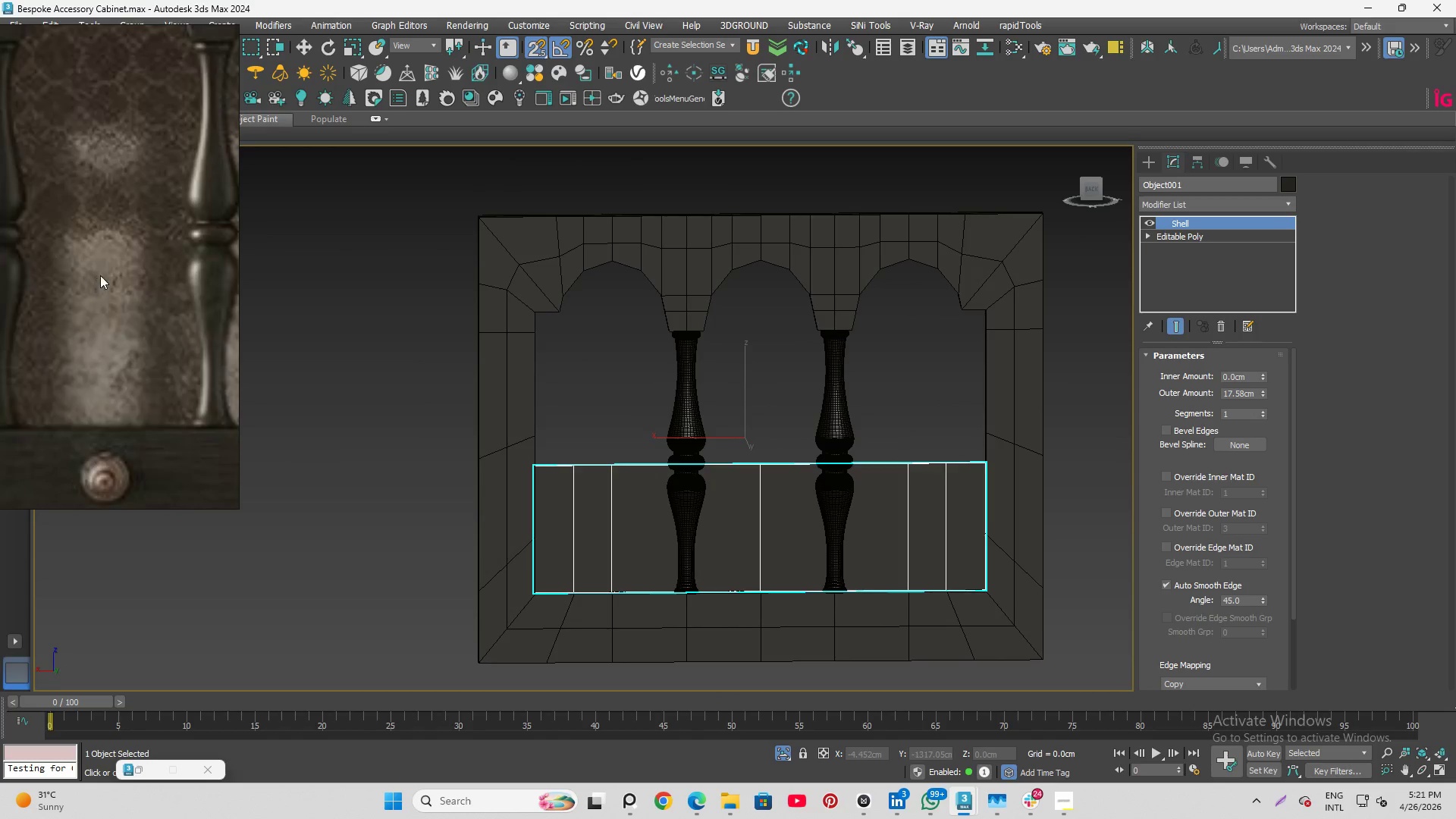 
scroll: coordinate [130, 224], scroll_direction: down, amount: 2.0
 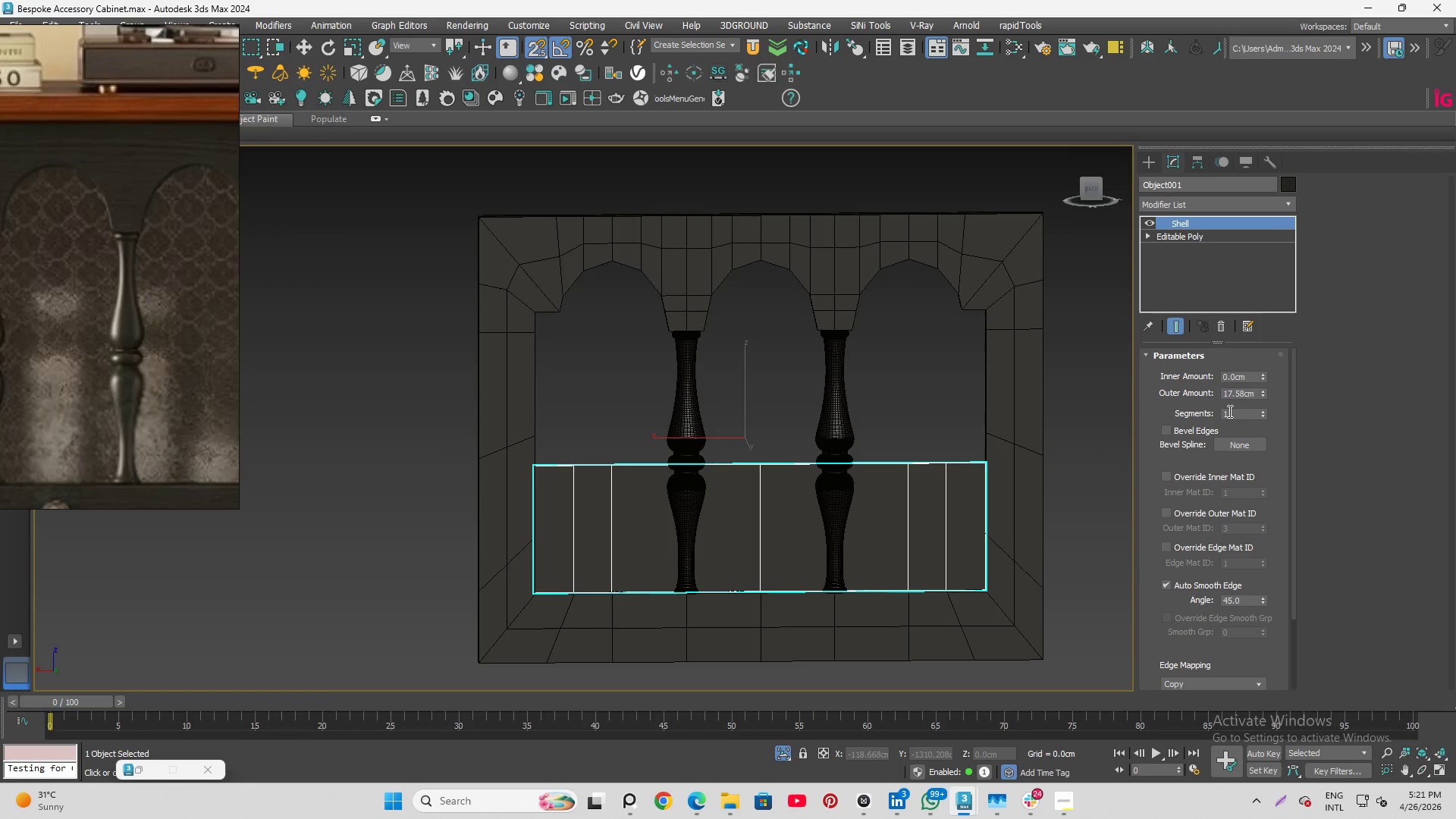 
wait(5.67)
 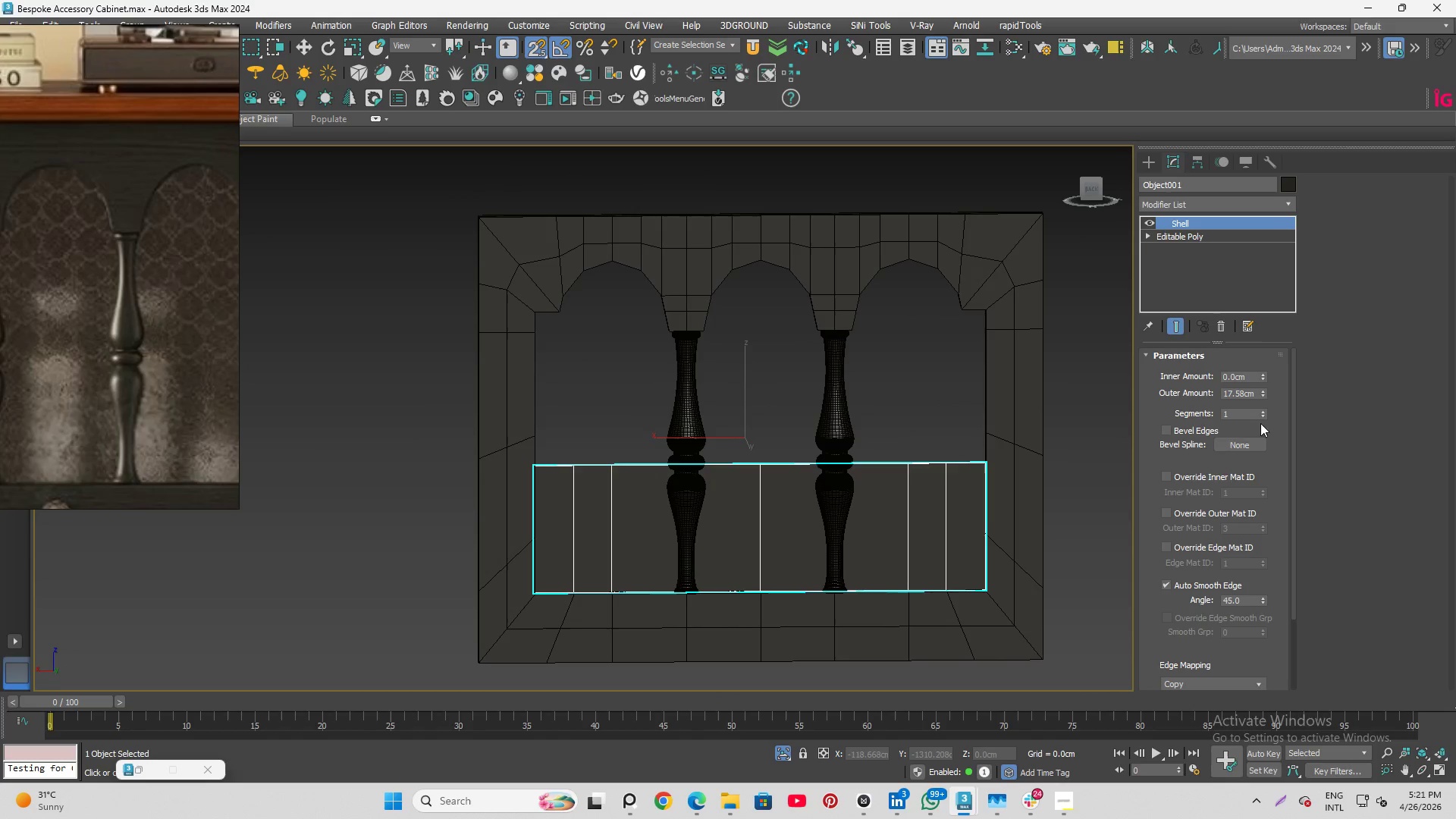 
scroll: coordinate [683, 316], scroll_direction: up, amount: 2.0
 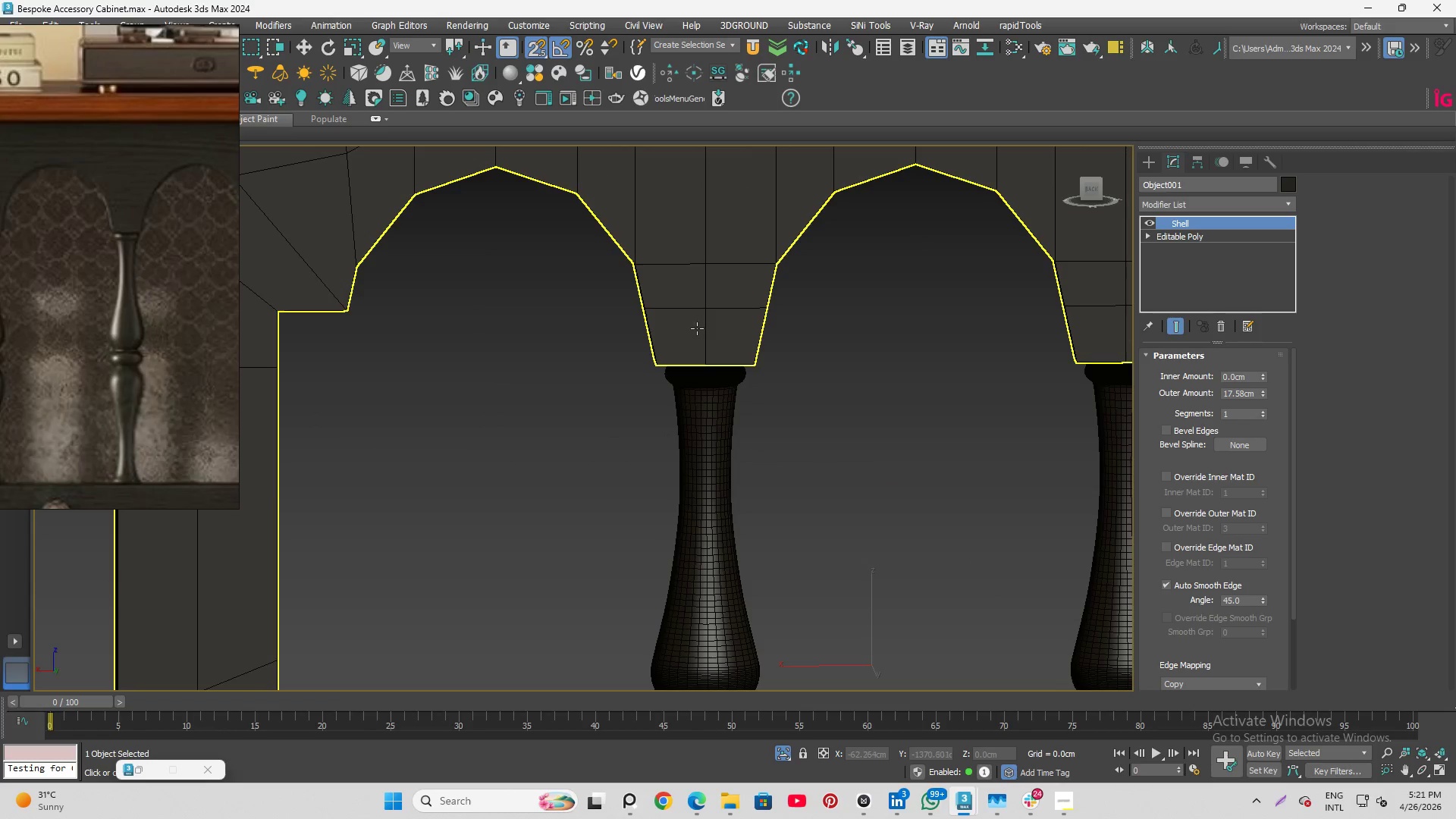 
hold_key(key=AltLeft, duration=3.08)
scroll: coordinate [706, 309], scroll_direction: down, amount: 4.0
 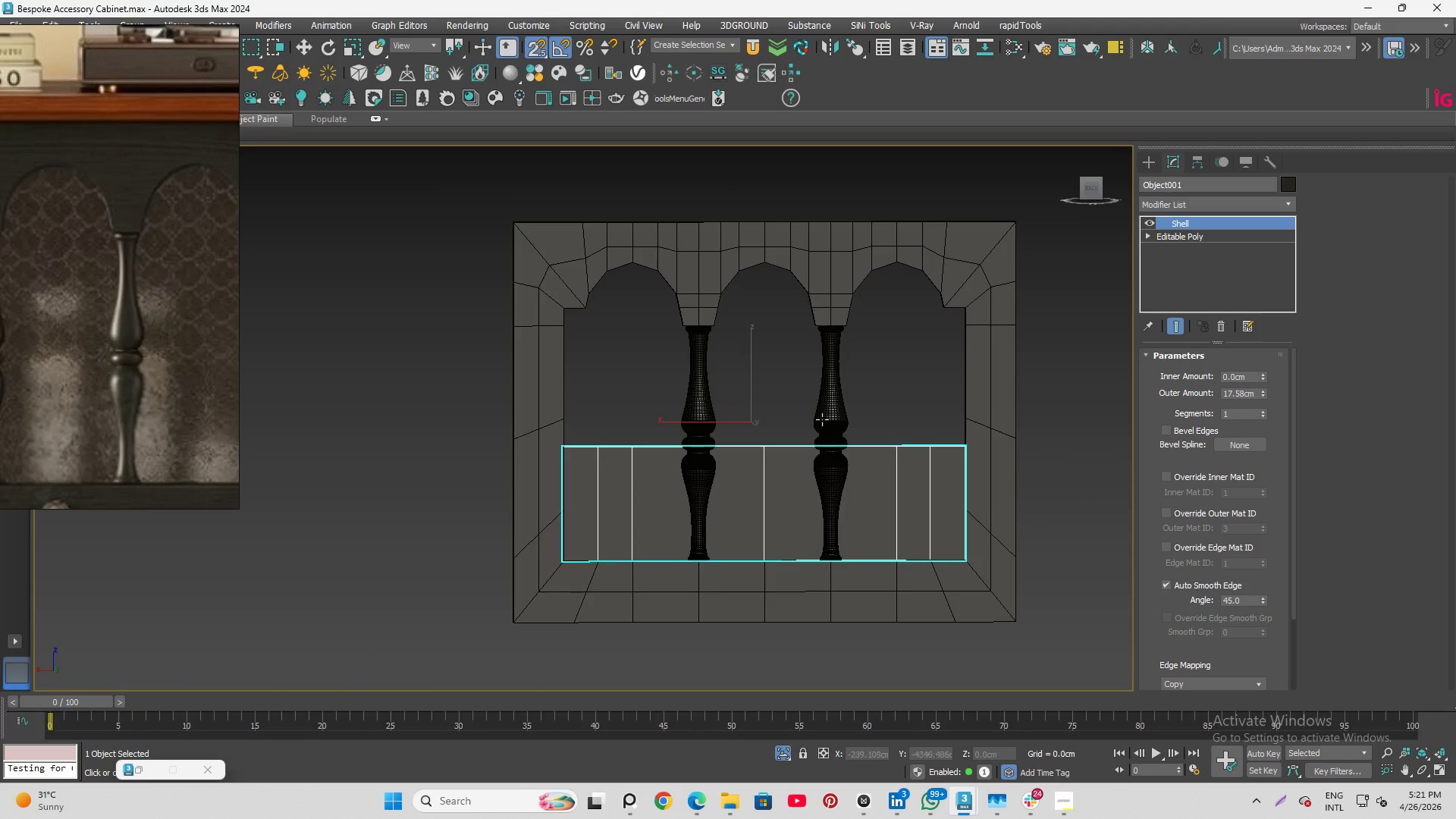 
scroll: coordinate [878, 373], scroll_direction: up, amount: 1.0
 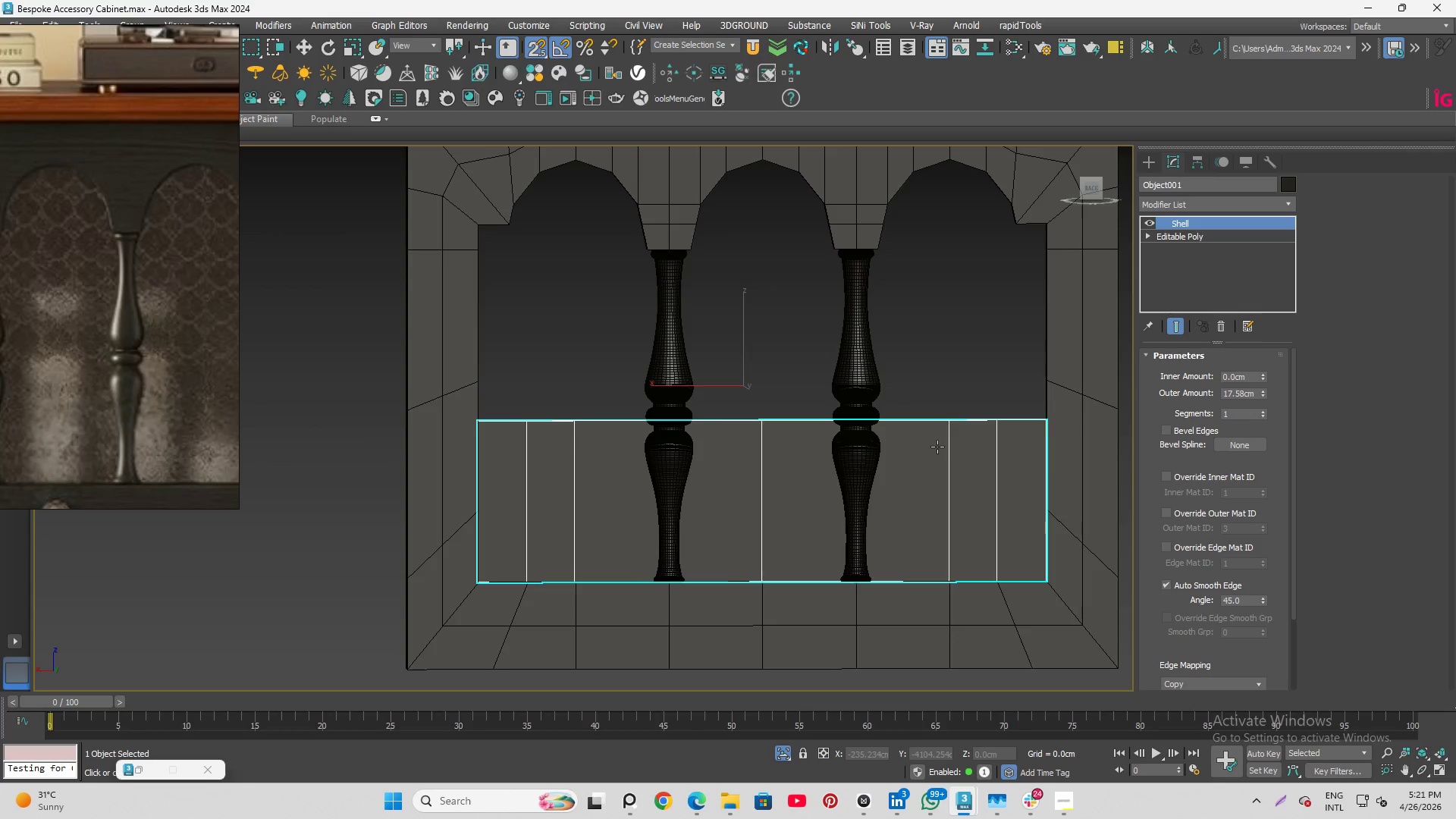 
key(Delete)
 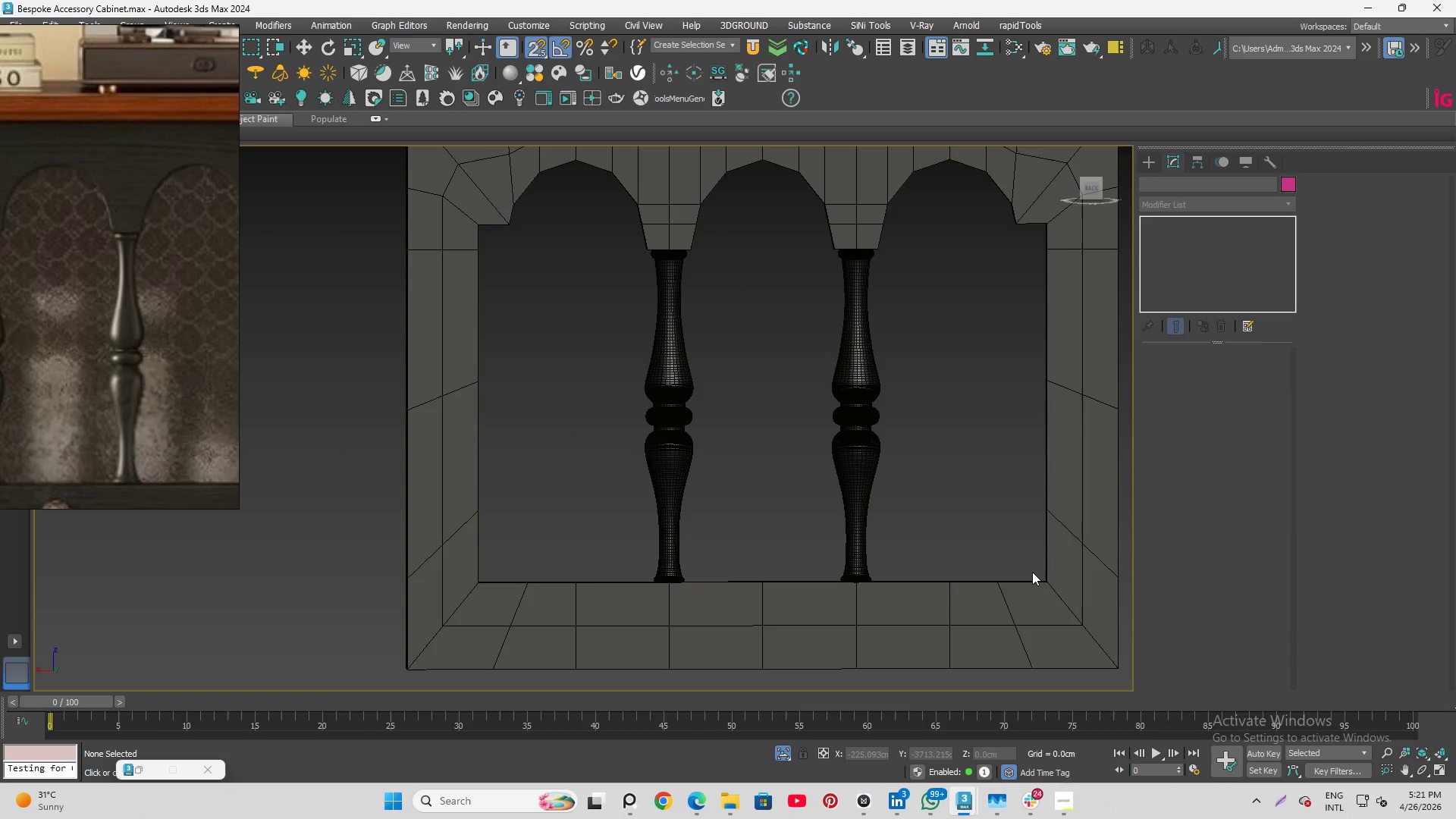 
left_click([1065, 581])
 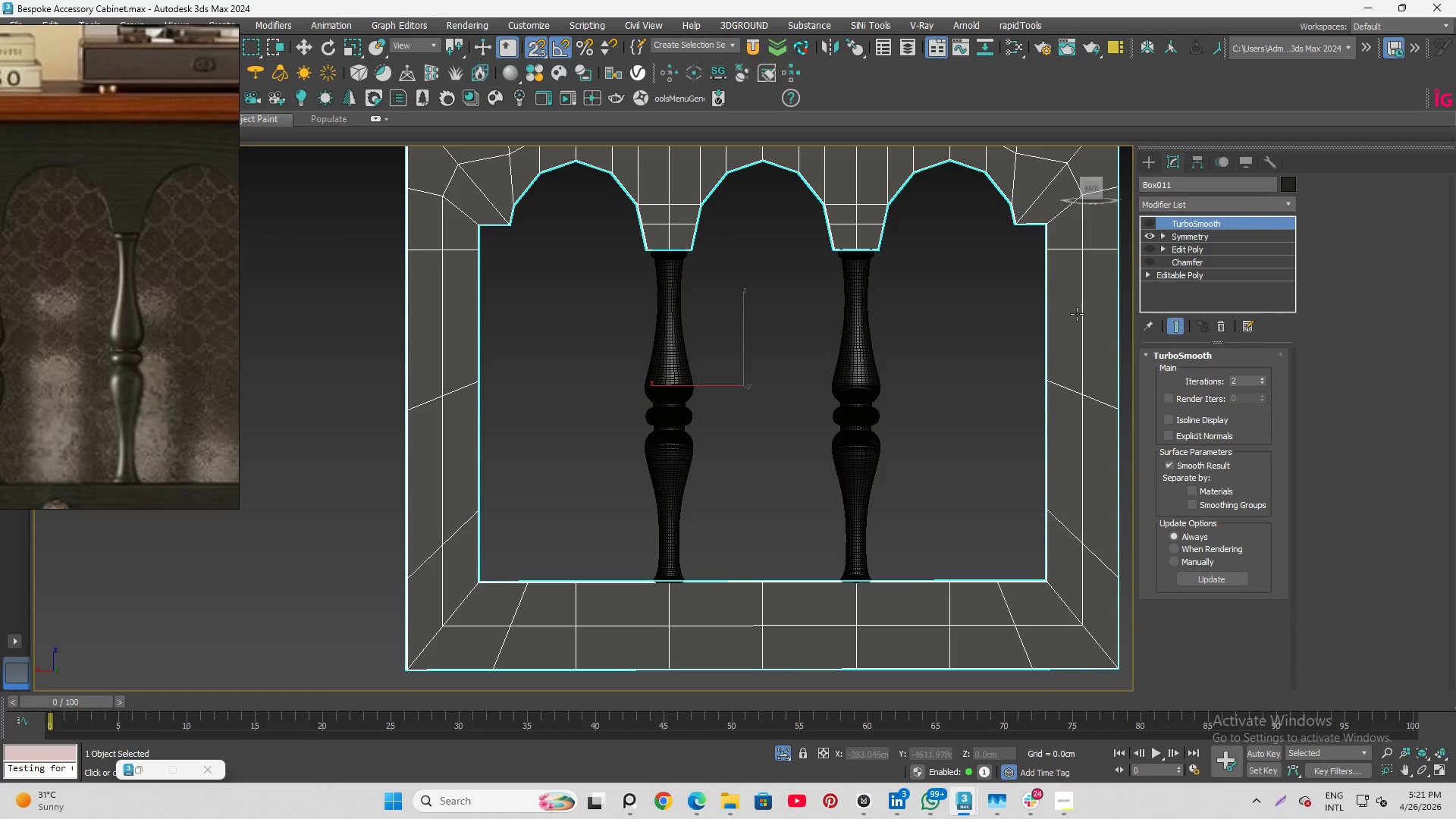 
hold_key(key=AltLeft, duration=2.05)
 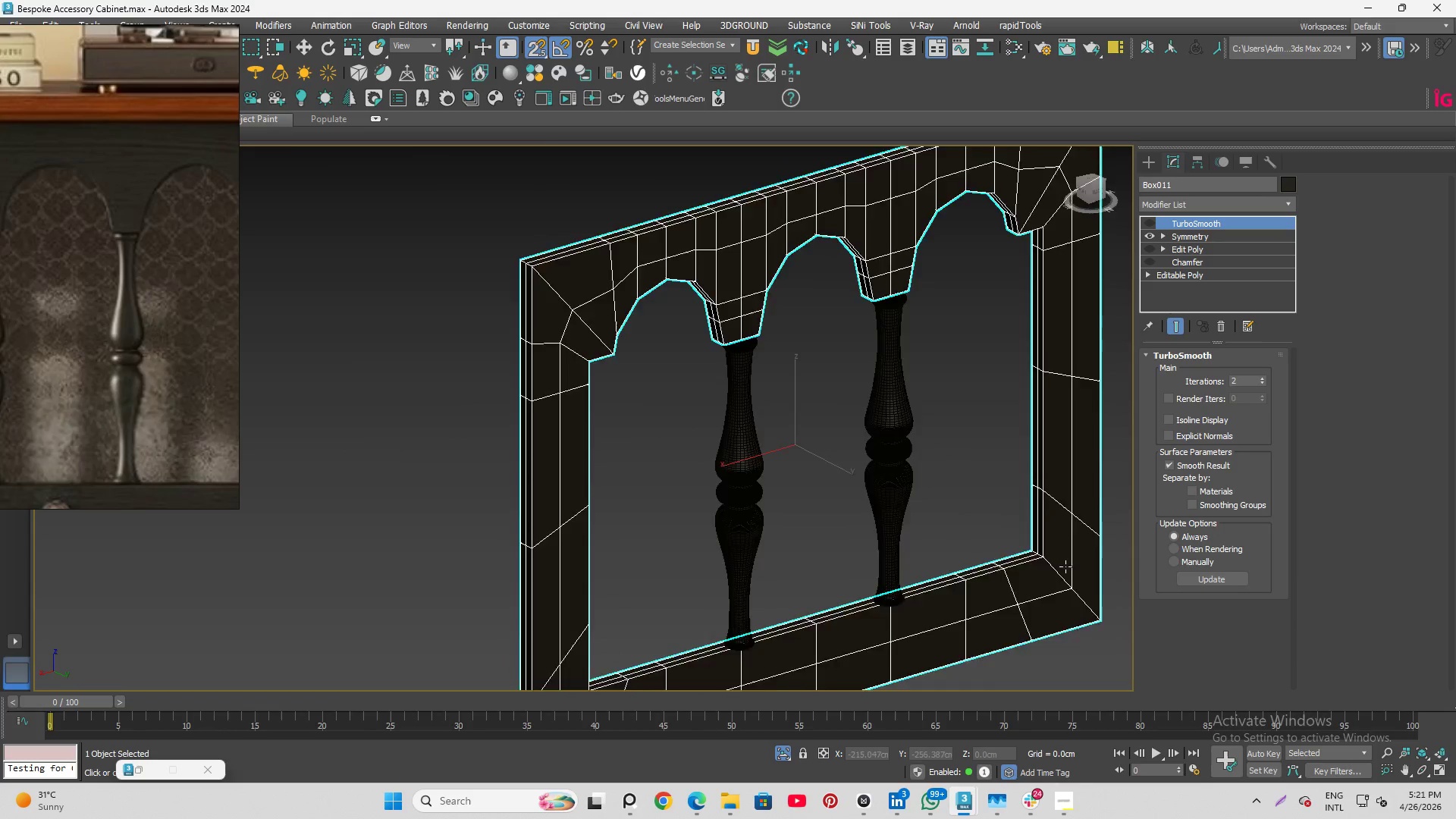 
scroll: coordinate [1040, 560], scroll_direction: up, amount: 4.0
 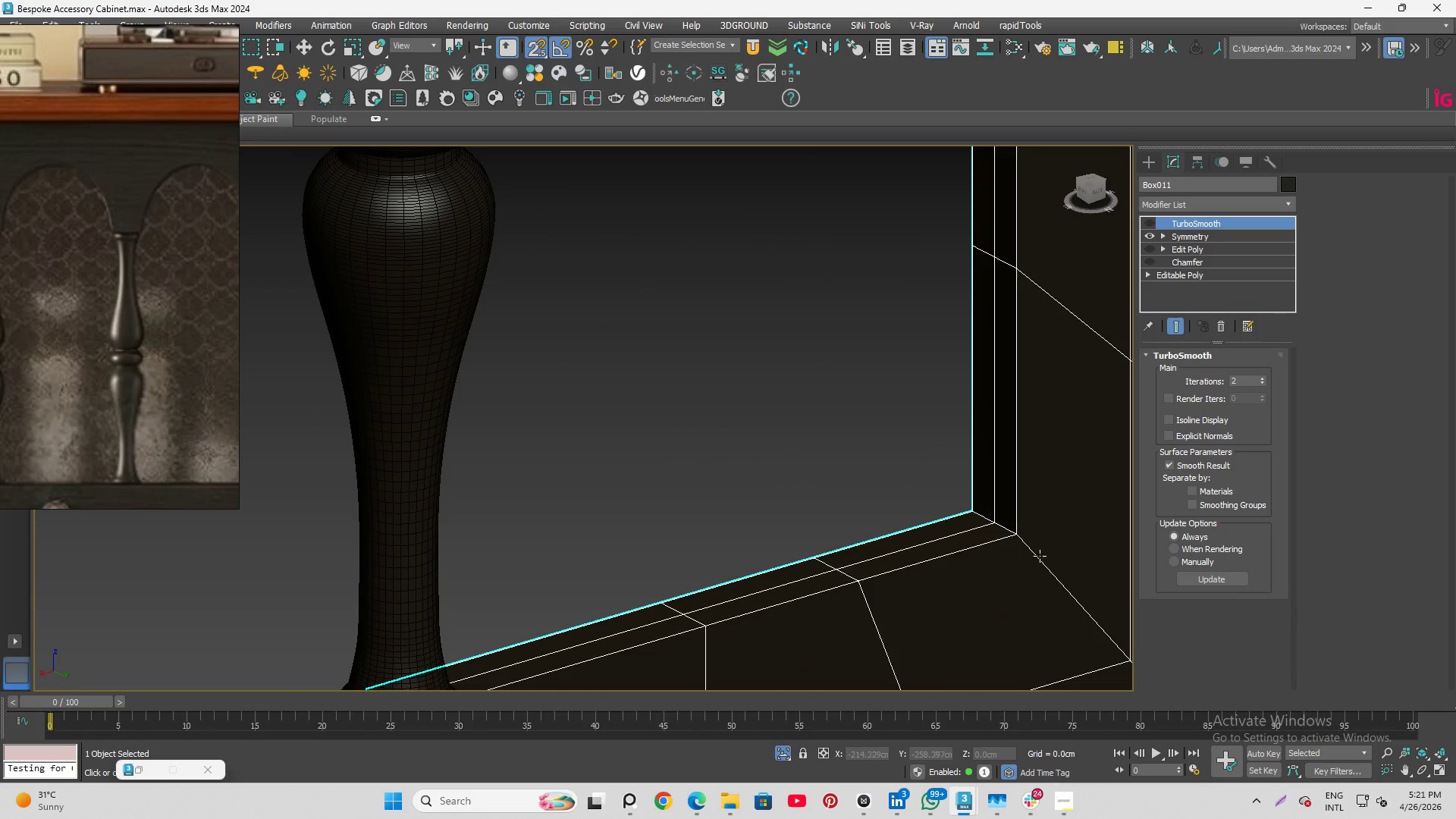 
key(Control+Z)
 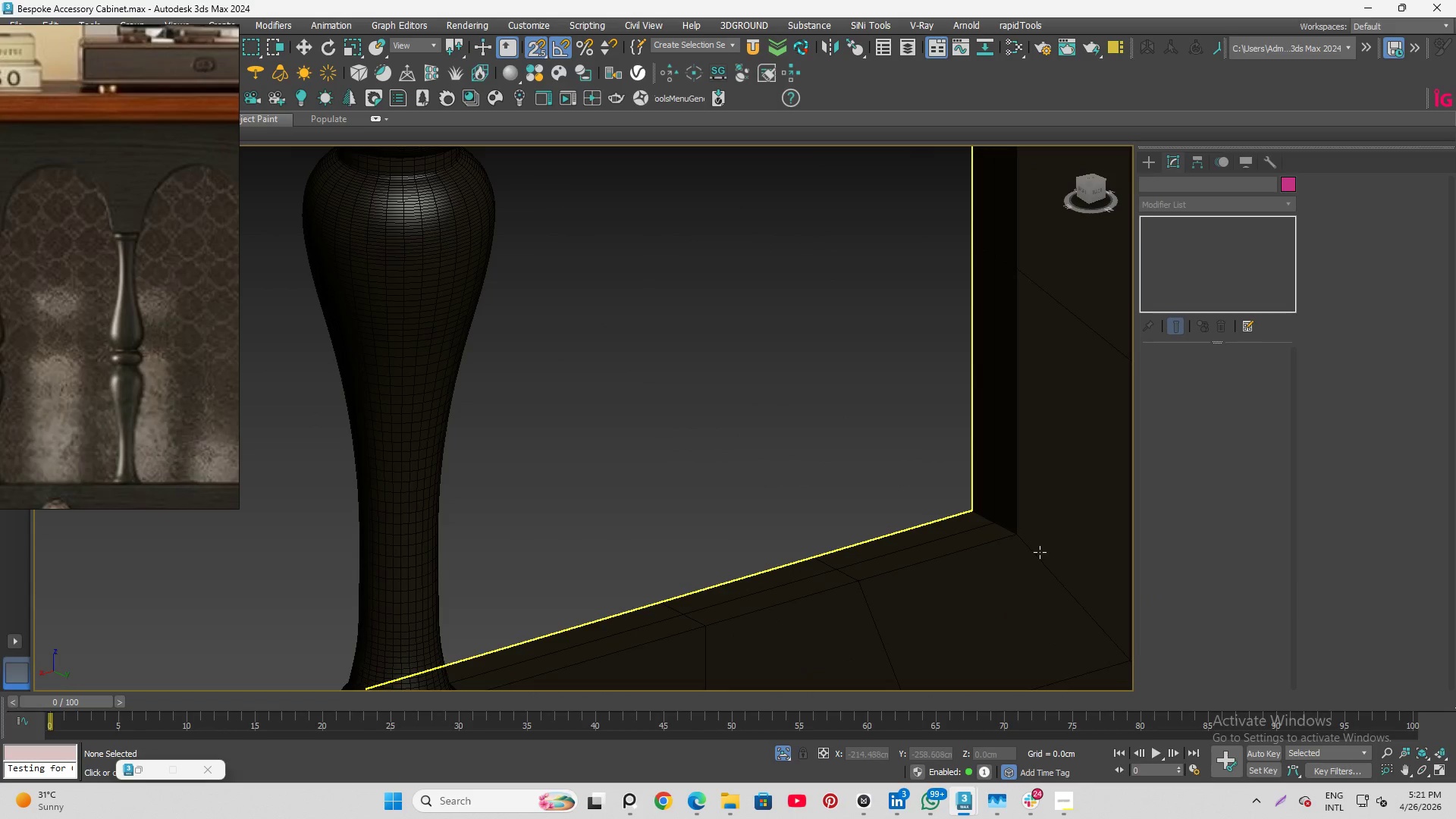 
key(Control+Z)
 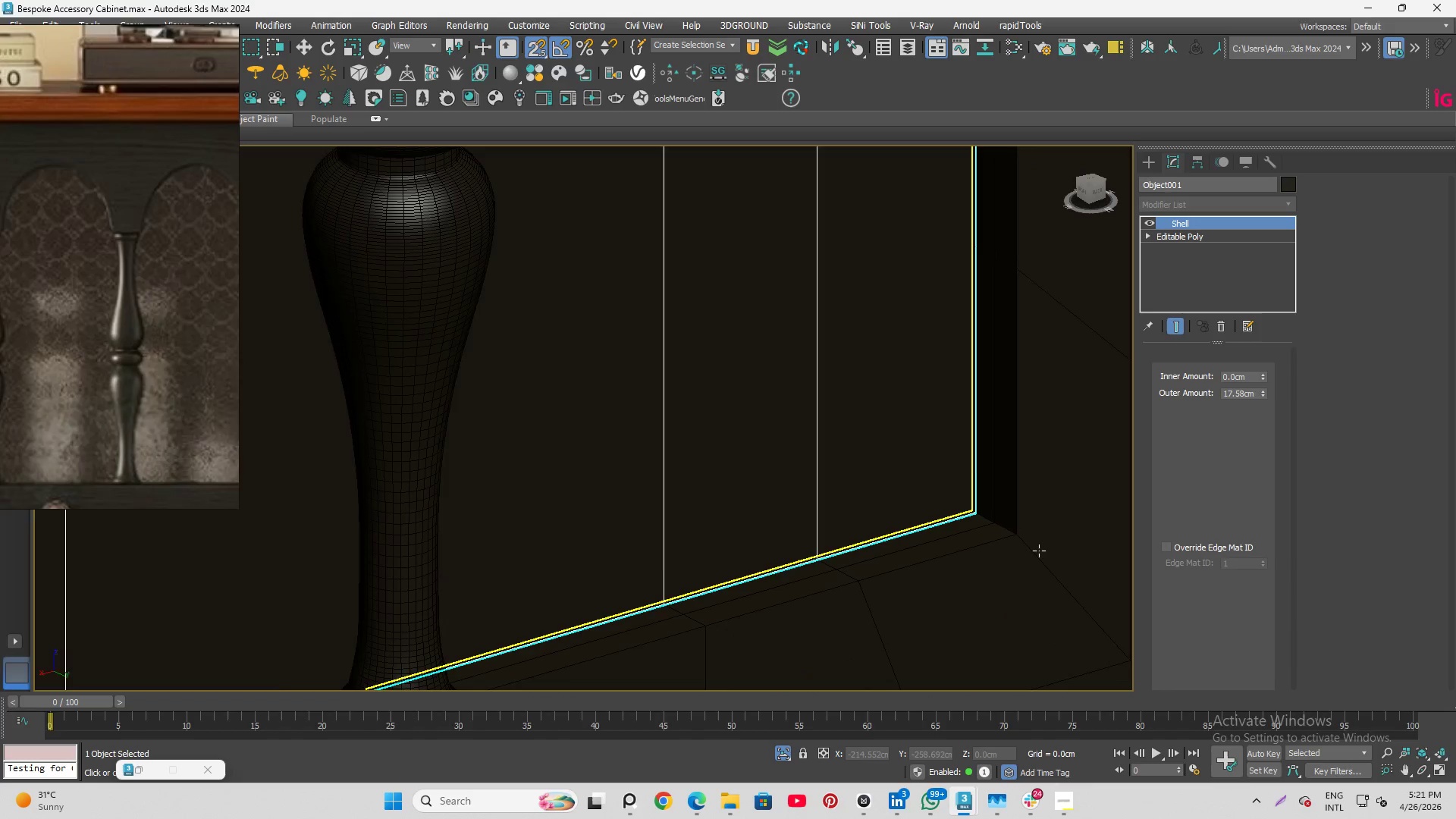 
key(Control+Z)
 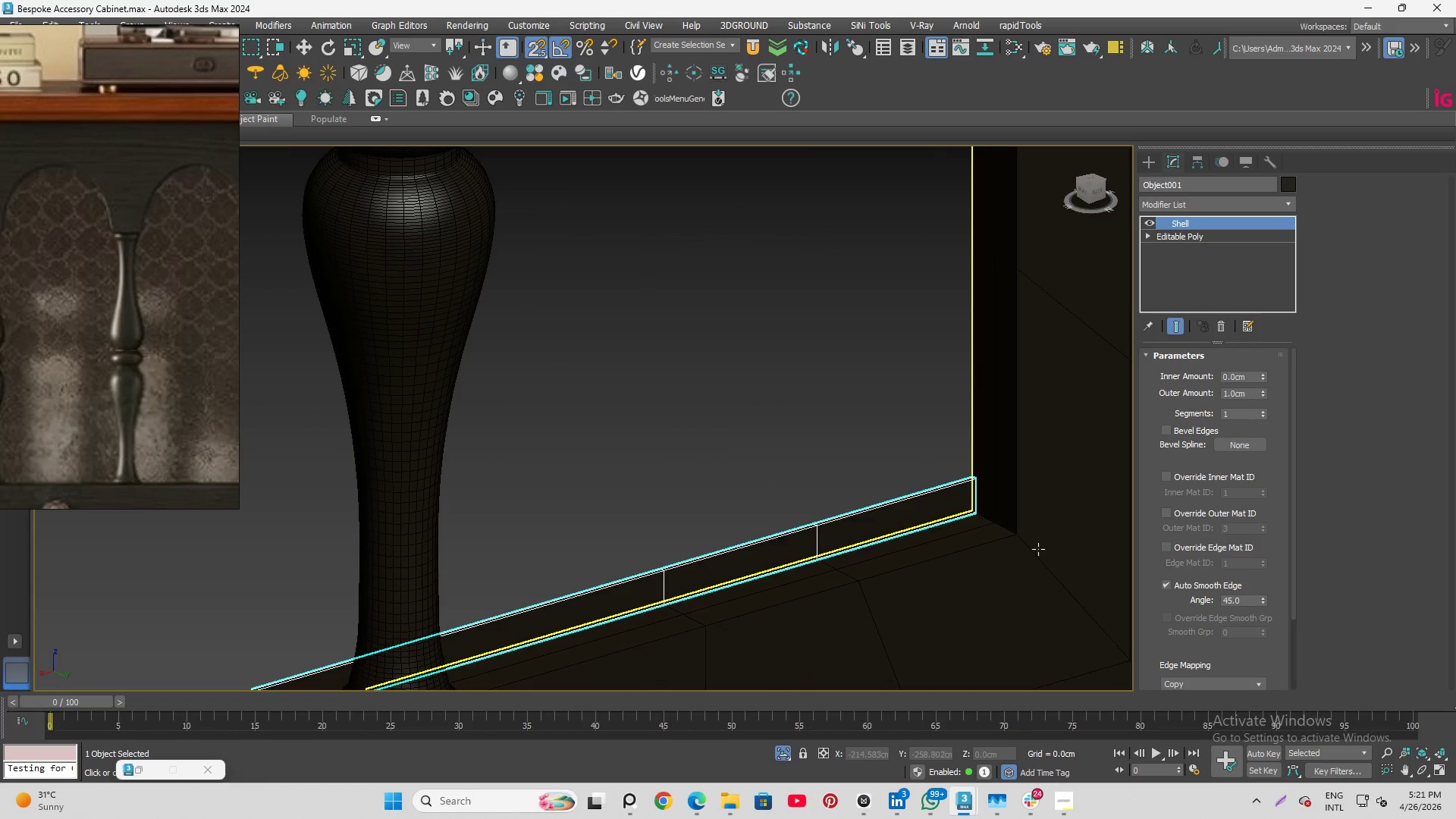 
key(Control+Z)
 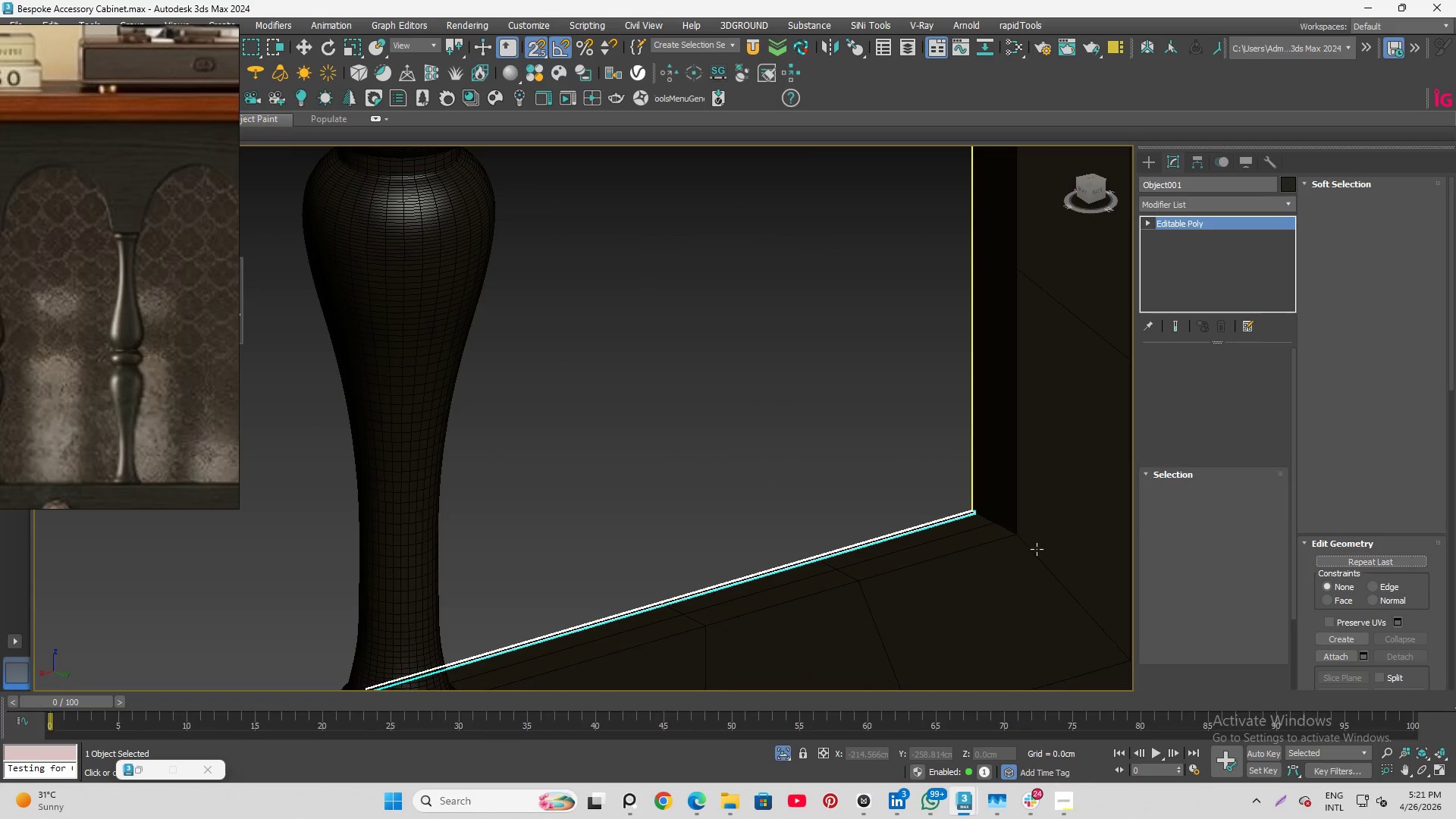 
key(Control+Z)
 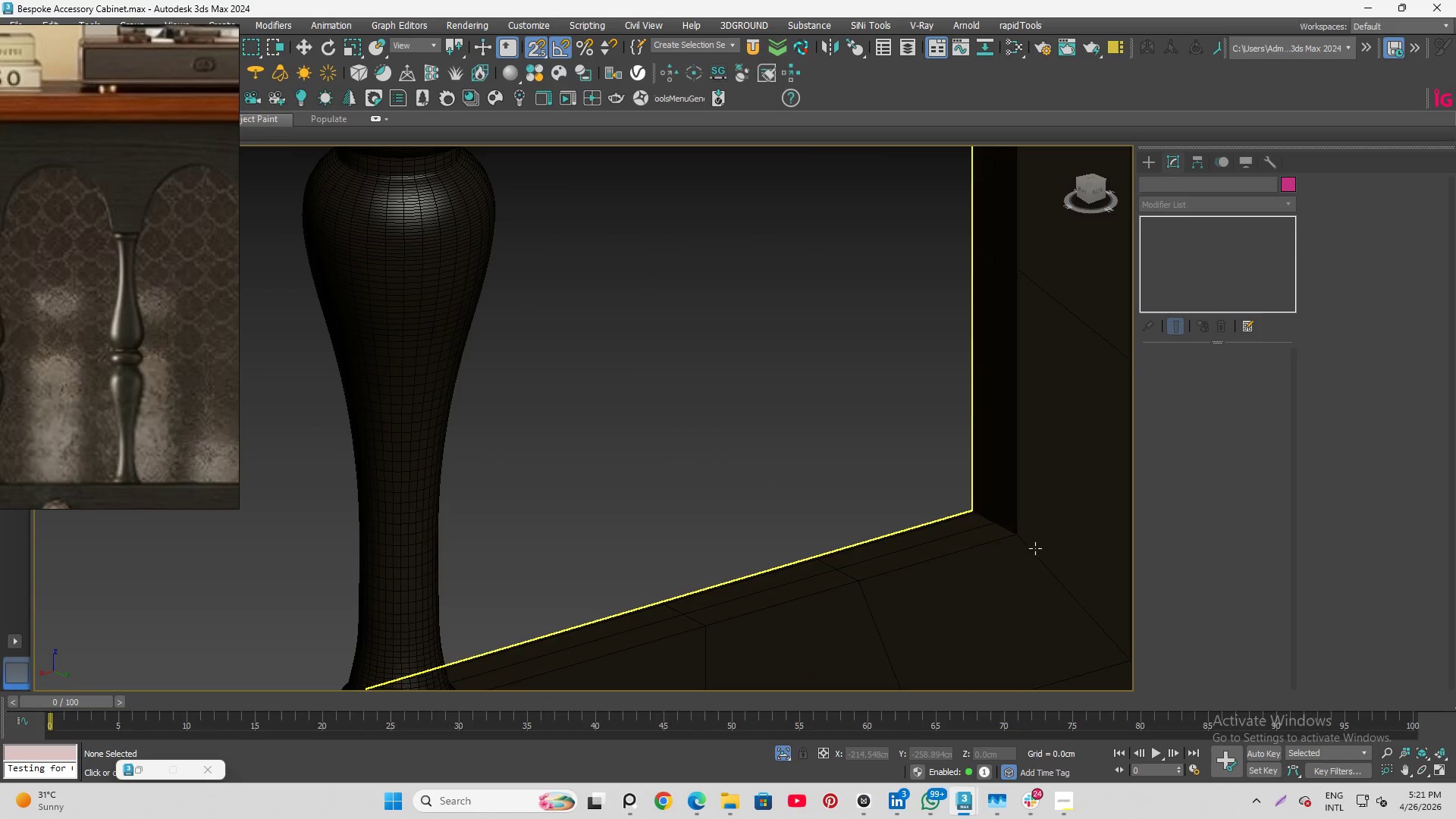 
key(Control+Z)
 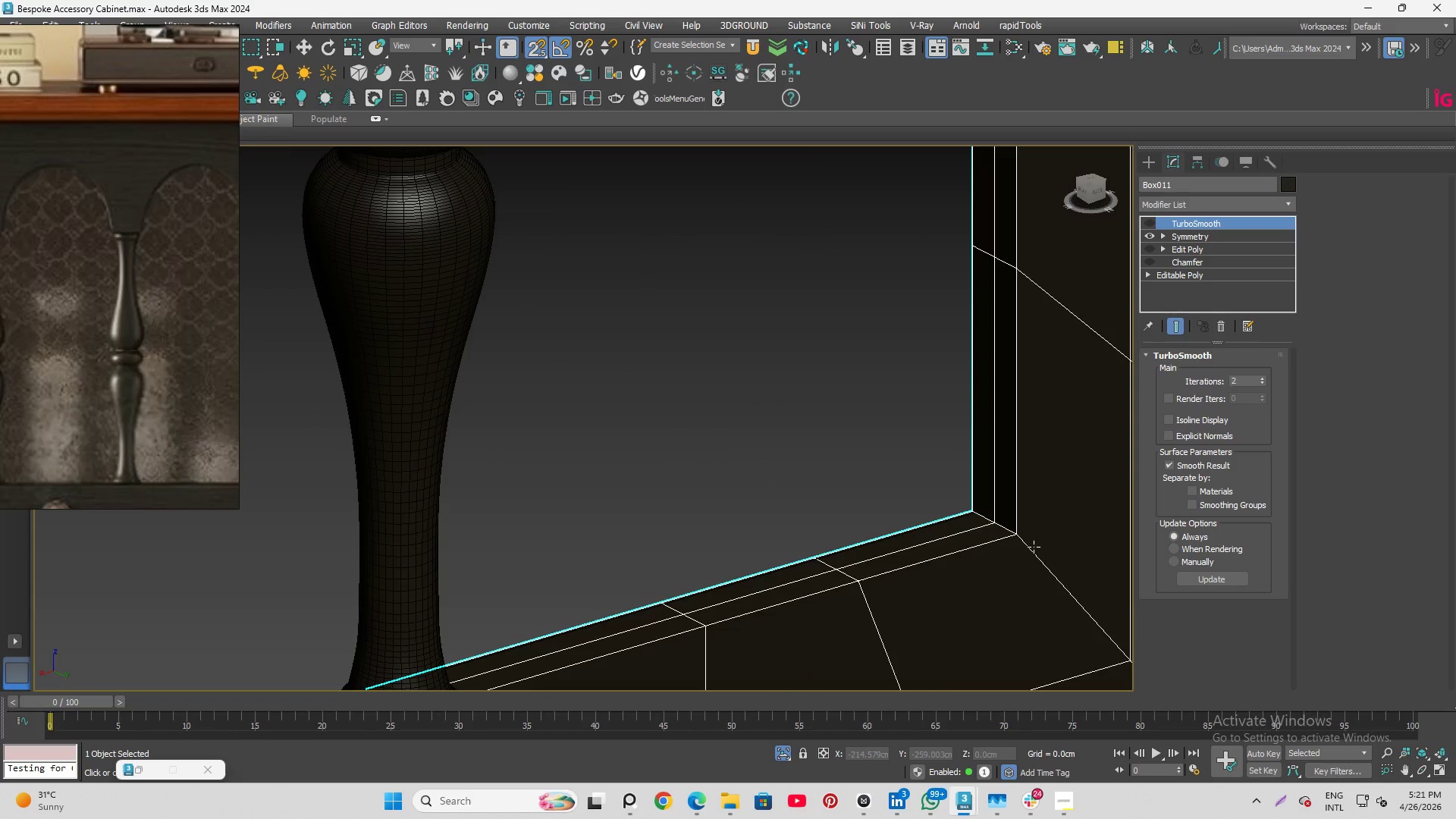 
key(Control+Z)
 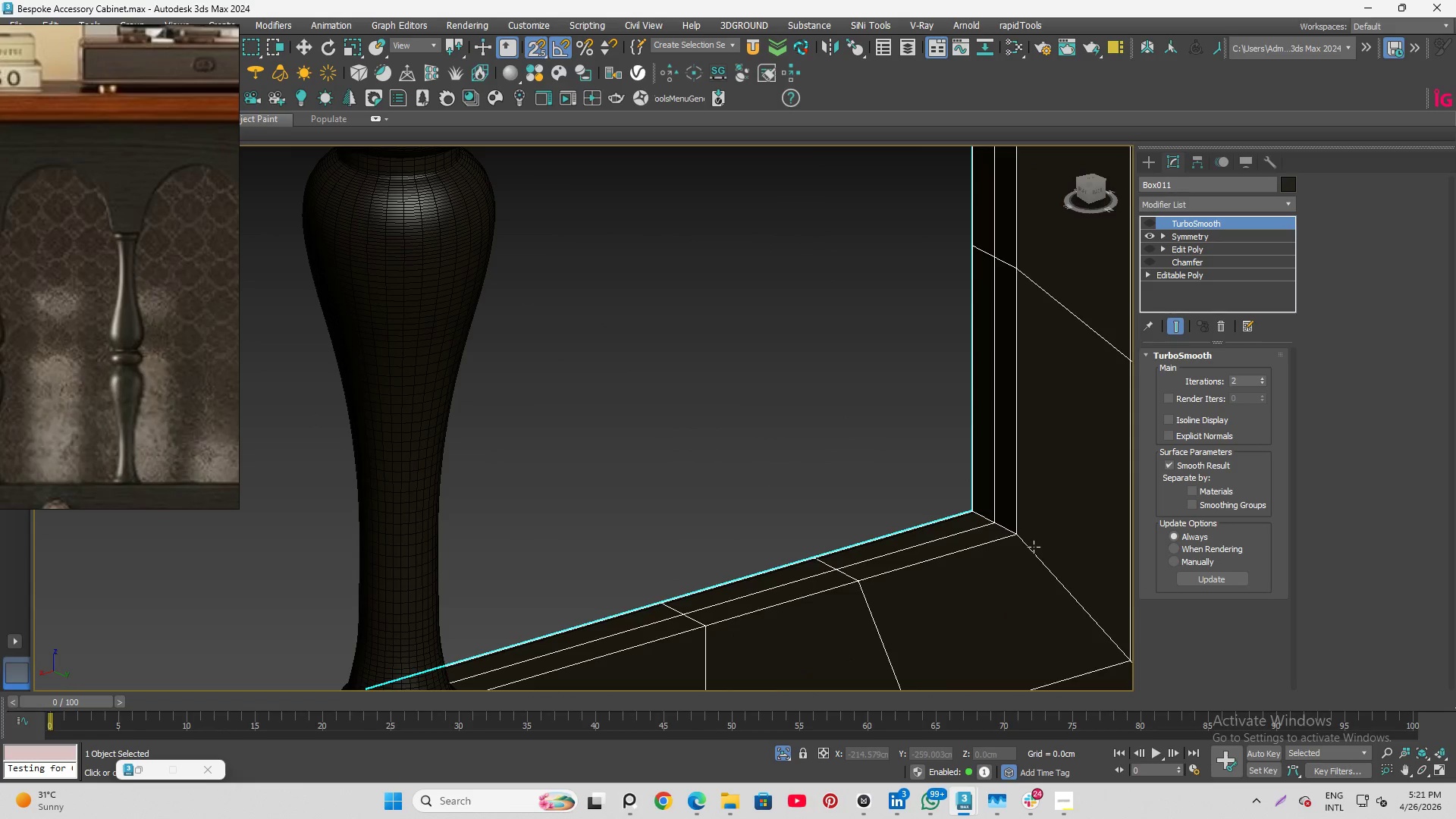 
key(Control+Z)
 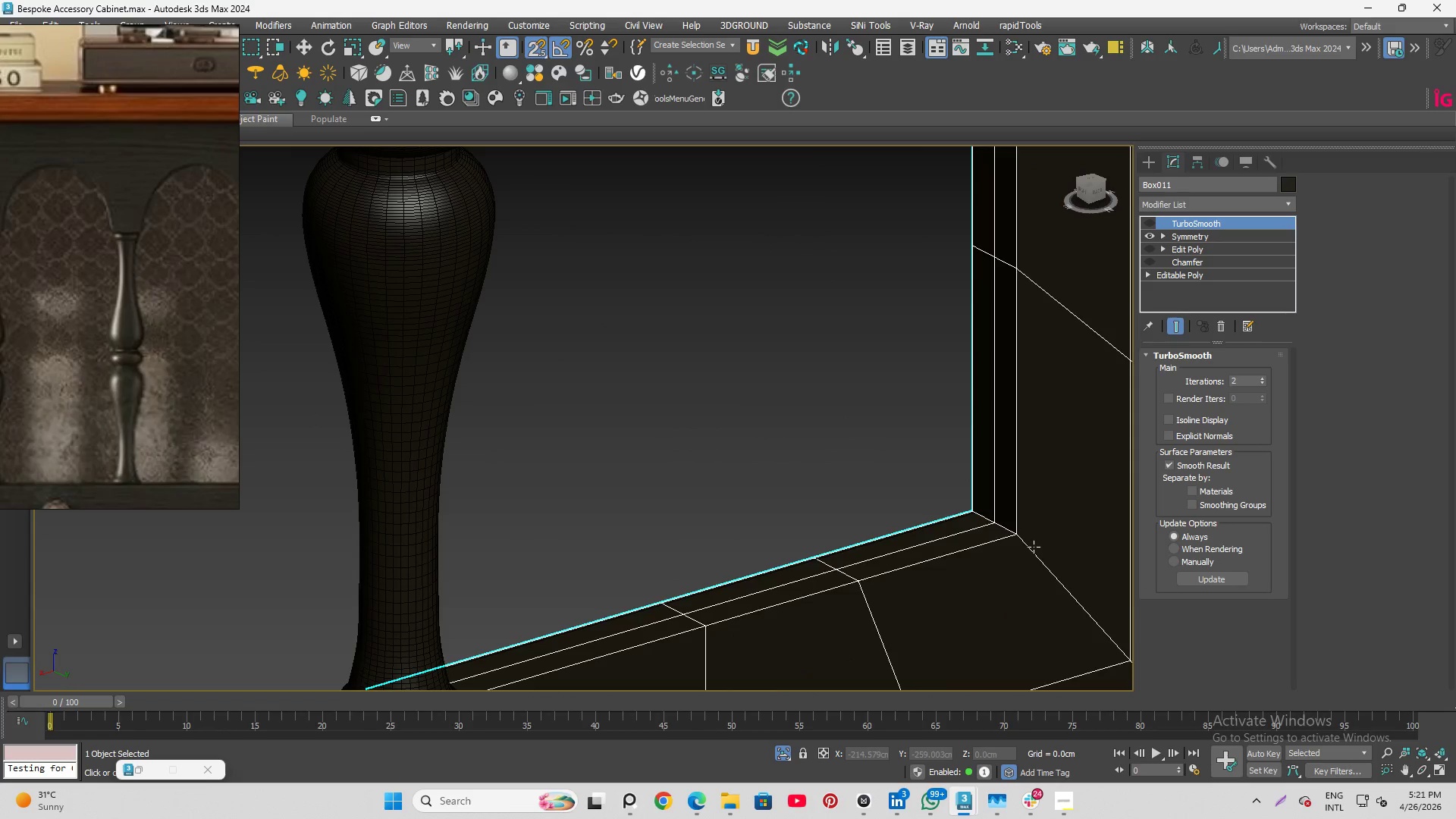 
key(Control+Z)
 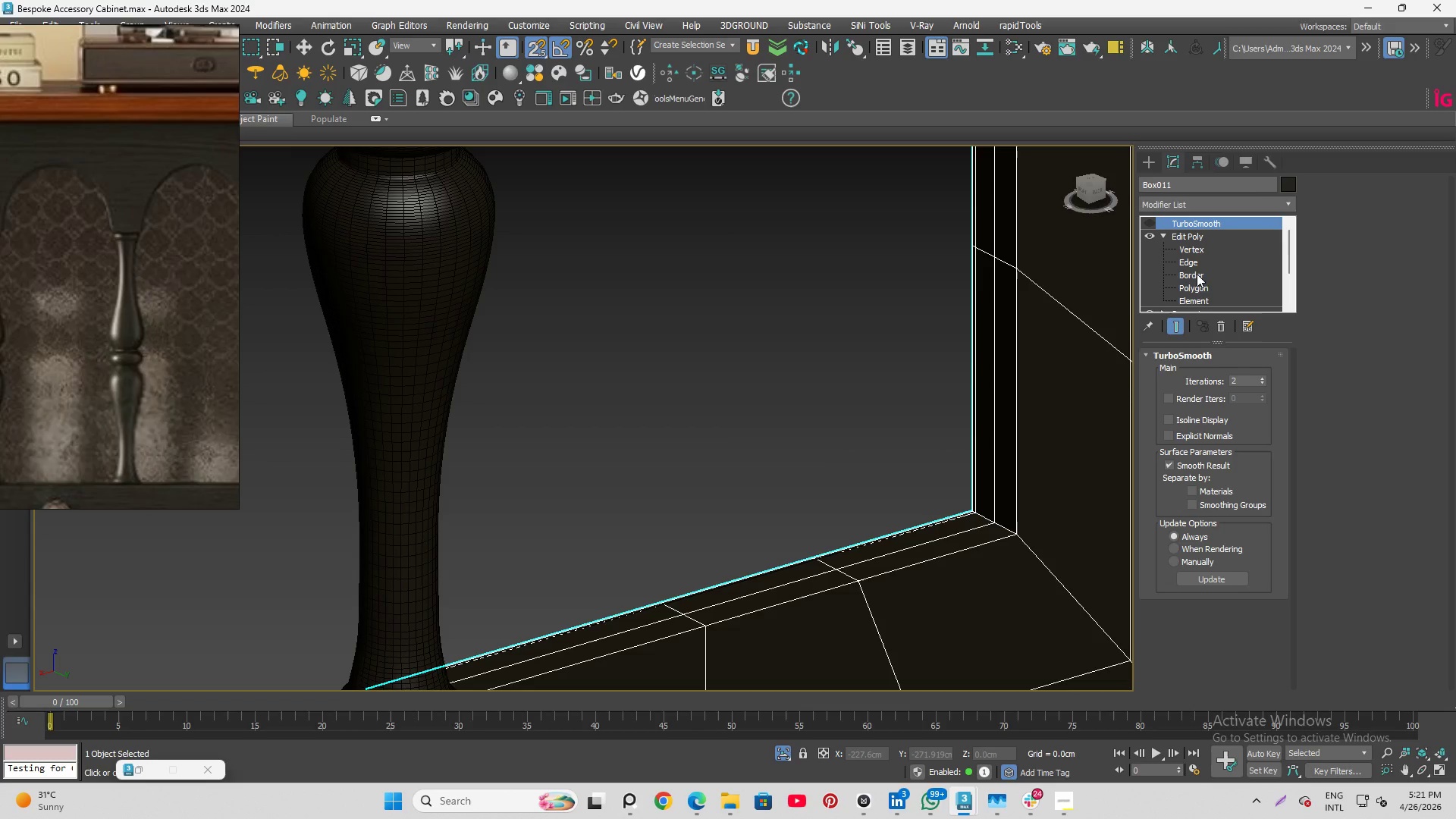 
scroll: coordinate [1004, 540], scroll_direction: up, amount: 3.0
 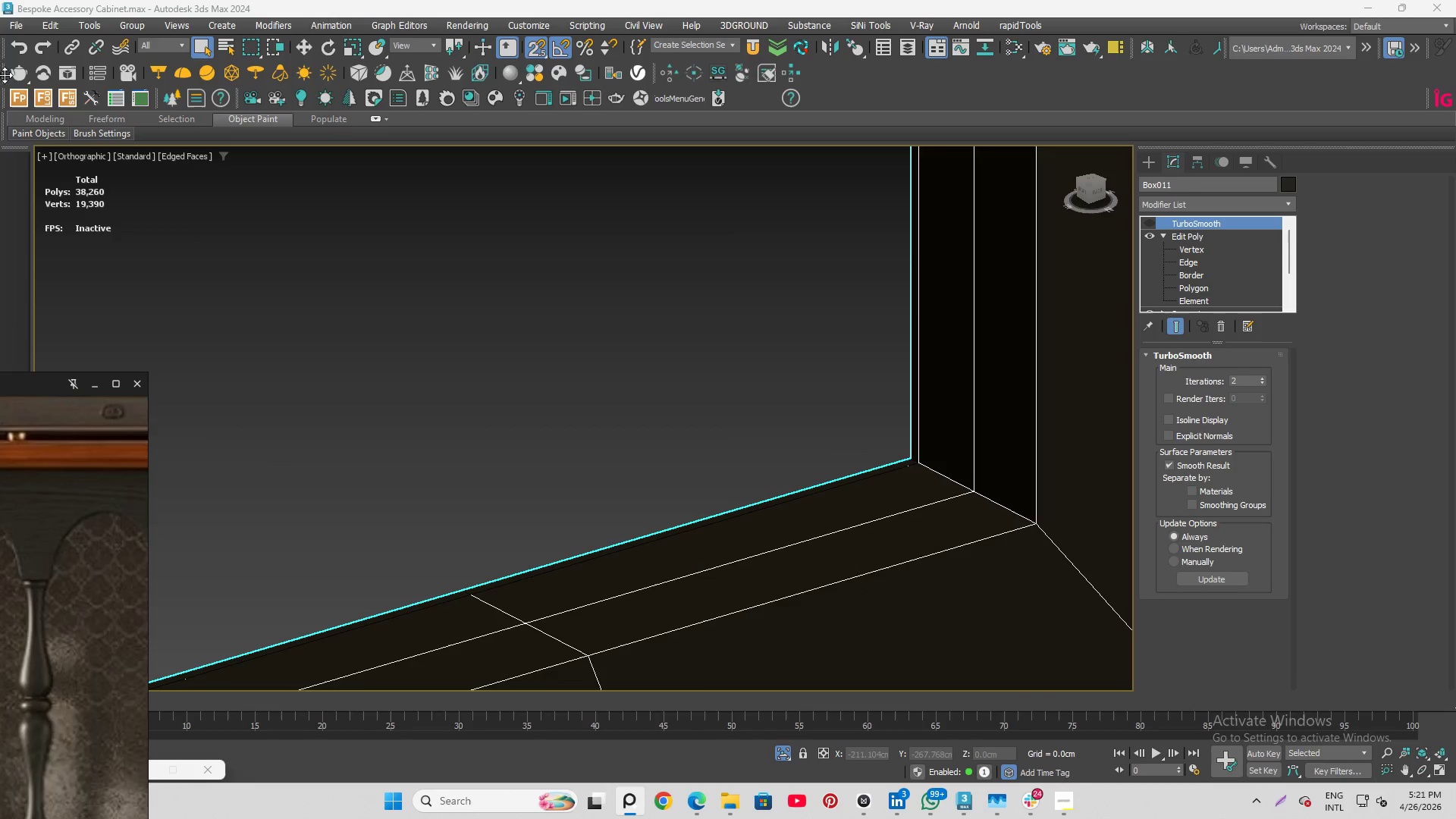 
right_click([29, 52])
 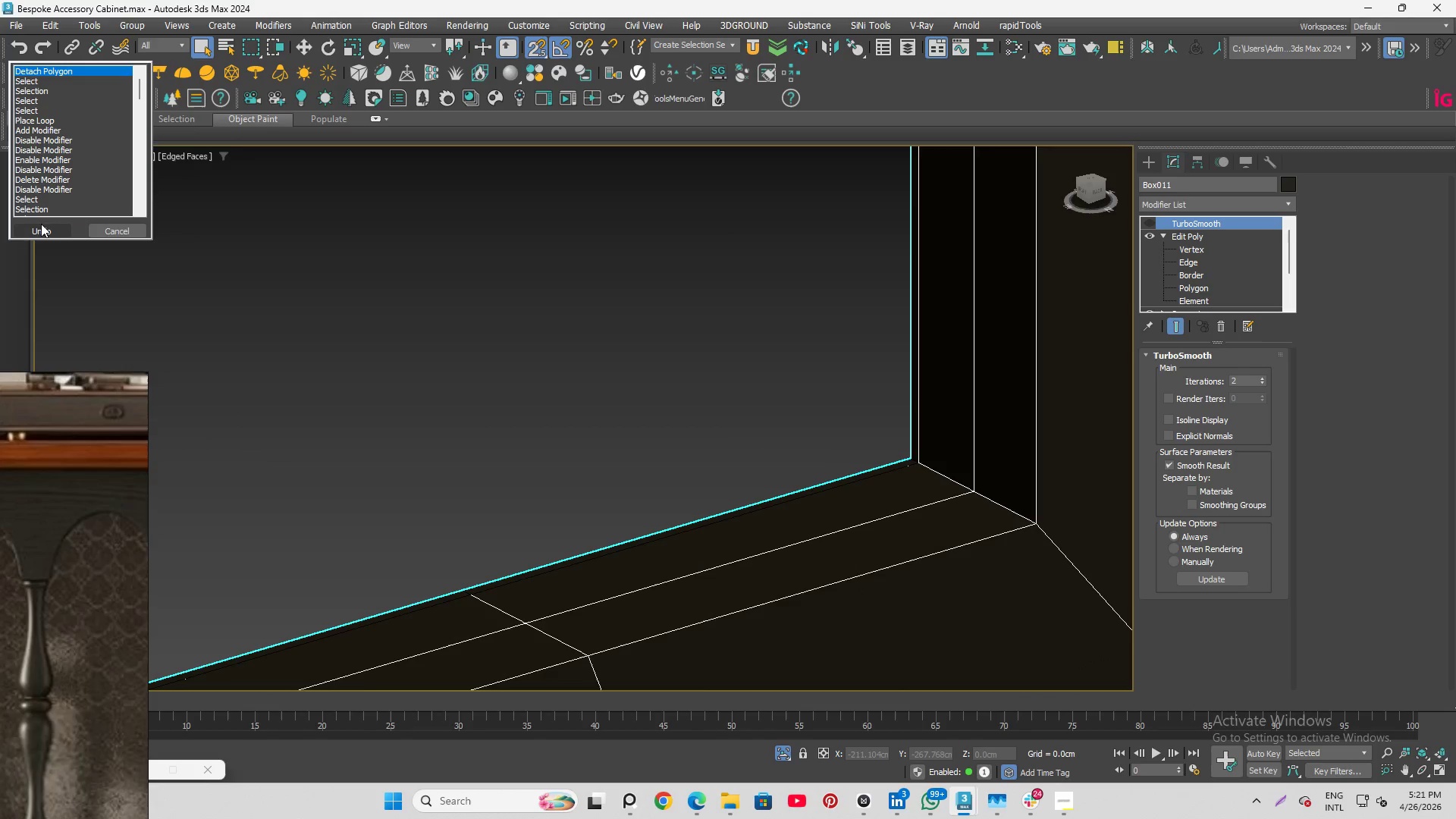 
left_click([37, 231])
 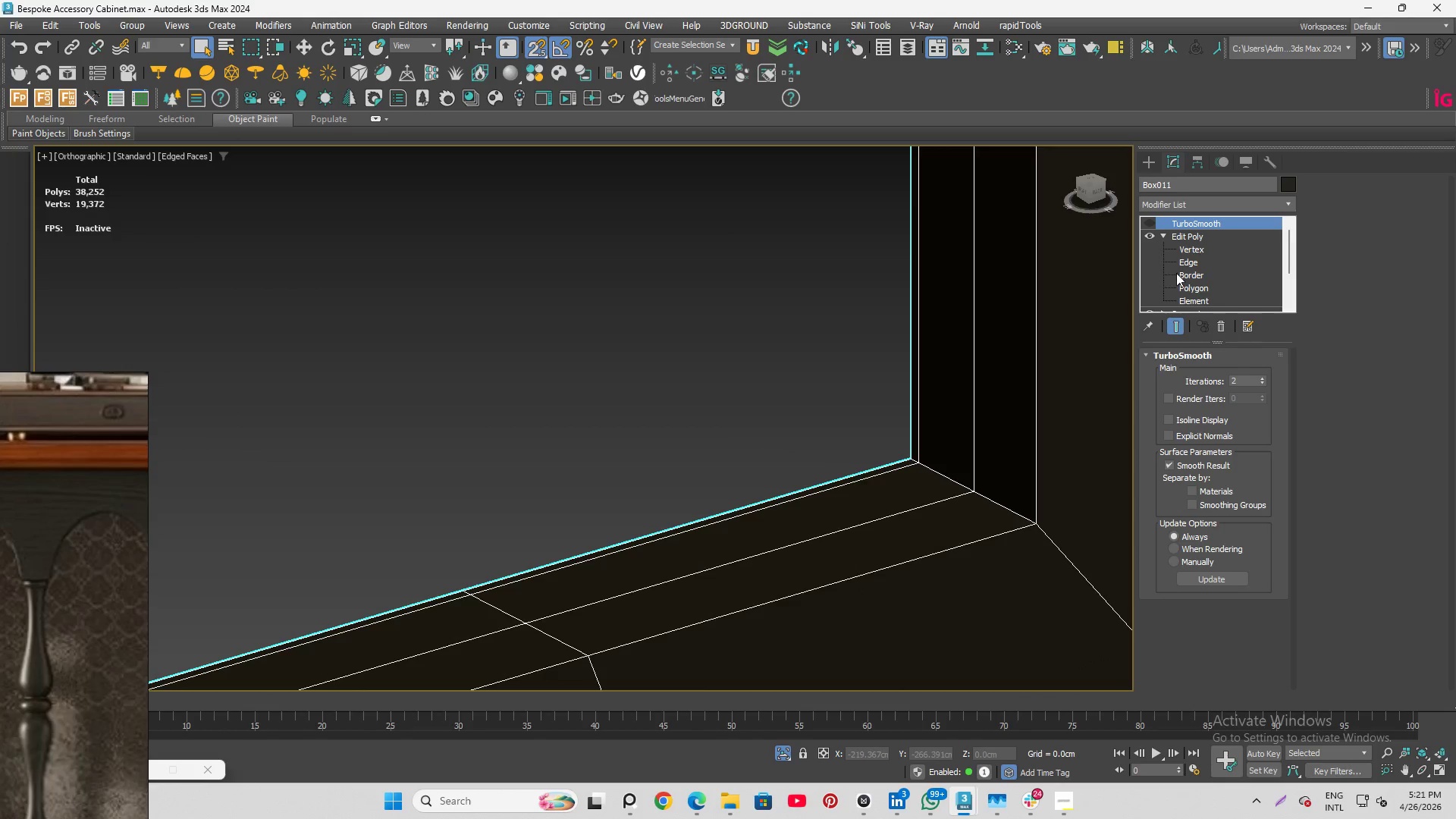 
left_click([1199, 287])
 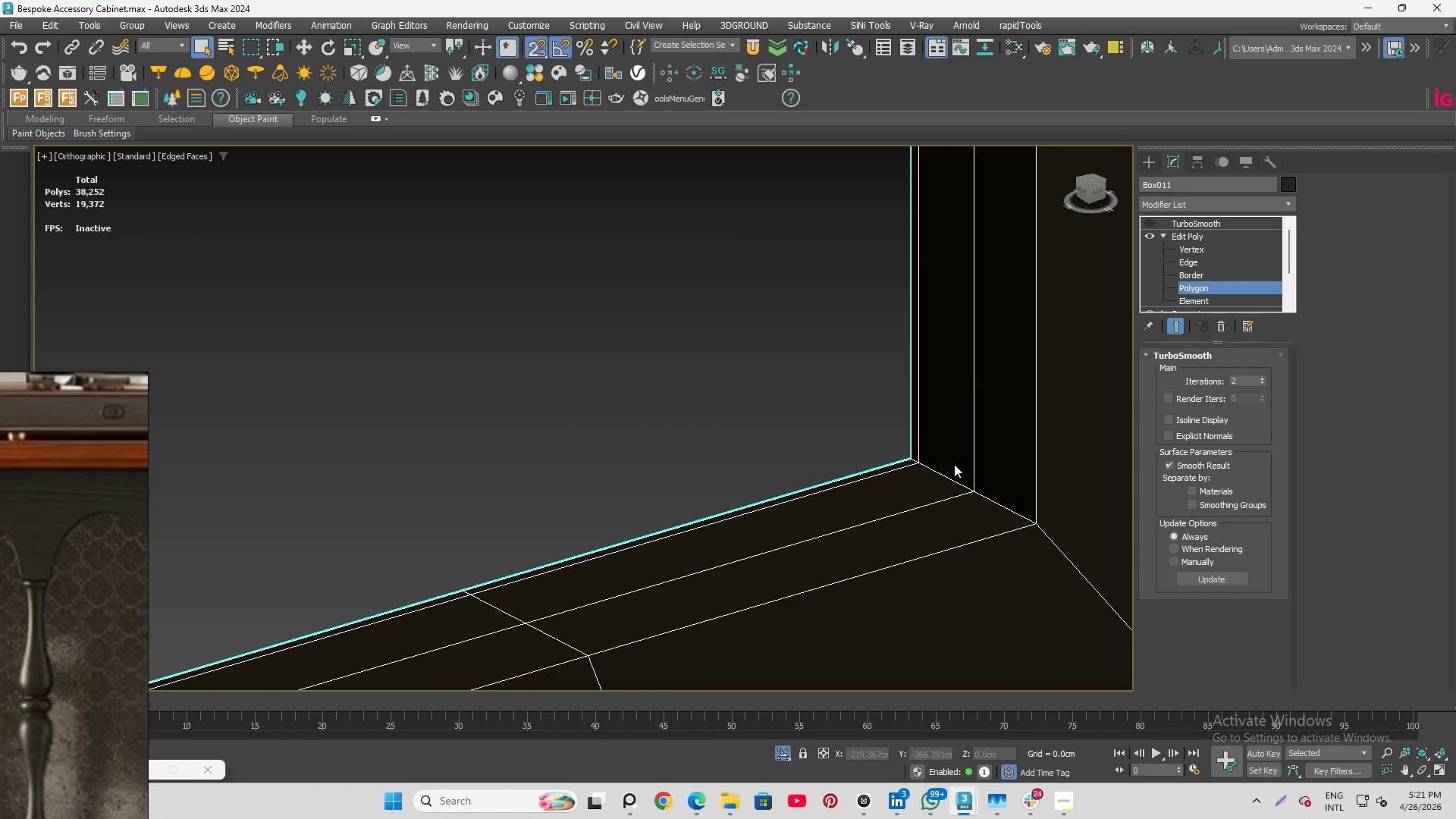 
scroll: coordinate [889, 450], scroll_direction: up, amount: 4.0
 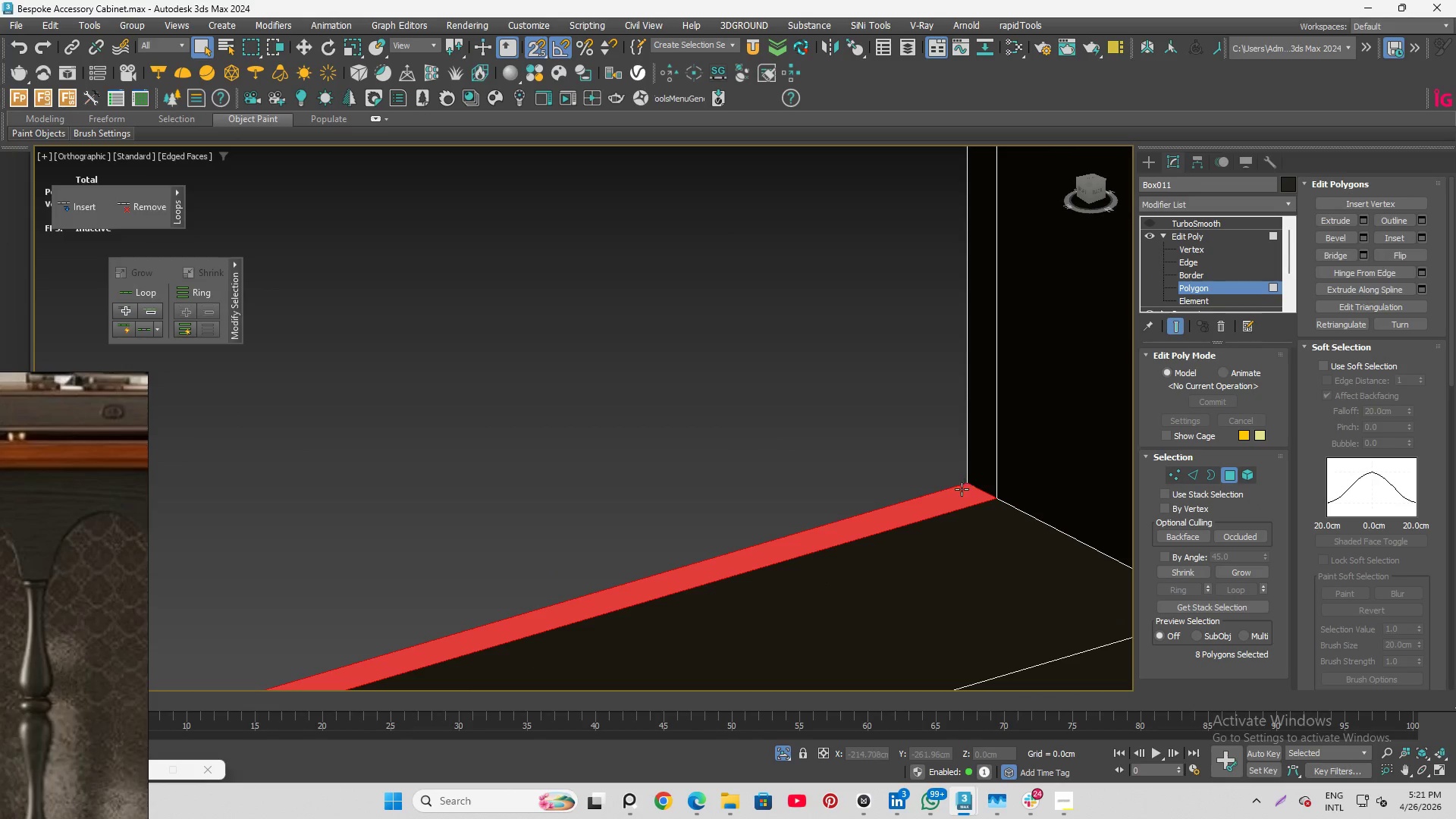 
left_click([961, 491])
 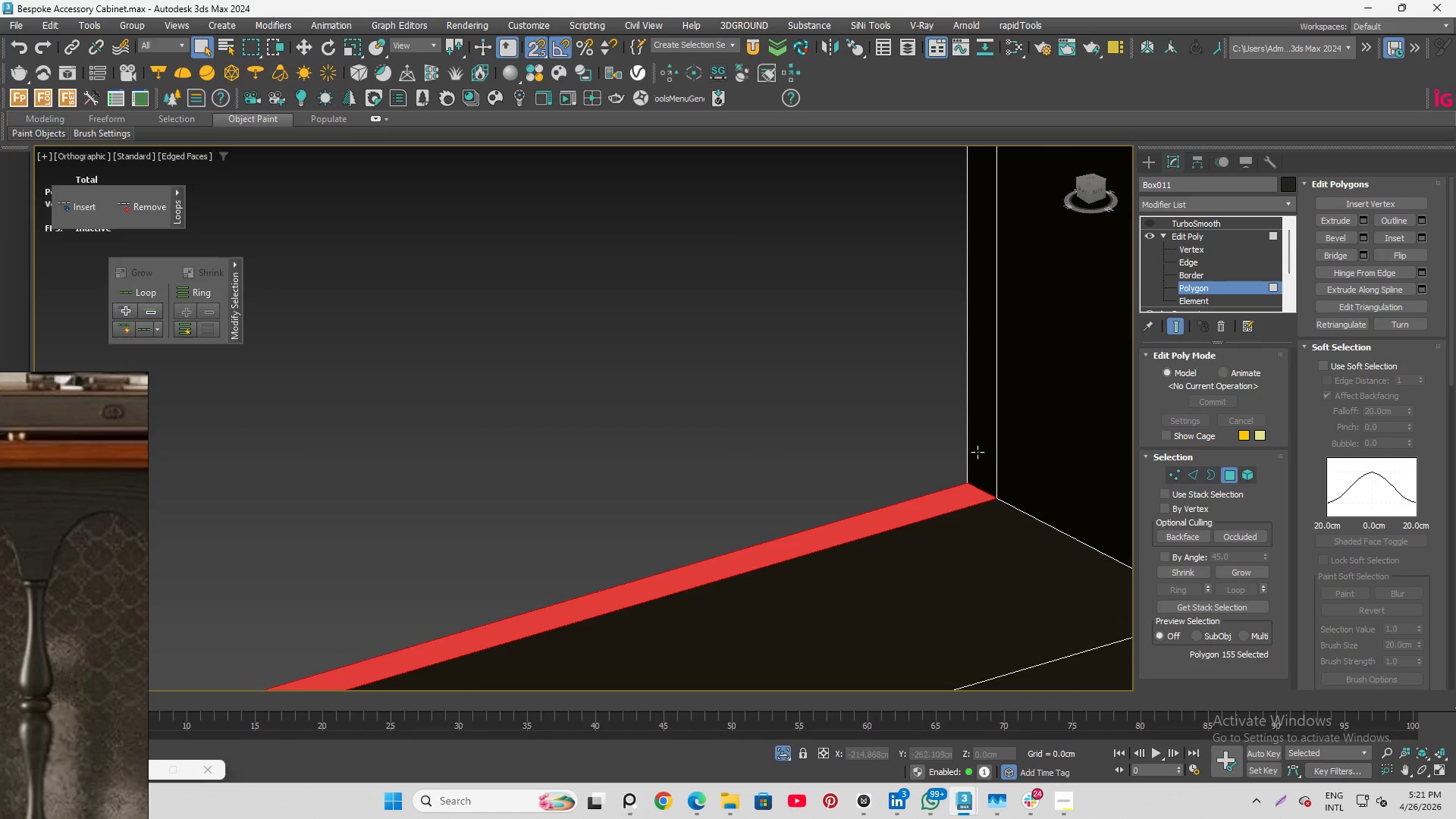 
hold_key(key=ControlLeft, duration=0.81)
double_click([981, 447])
 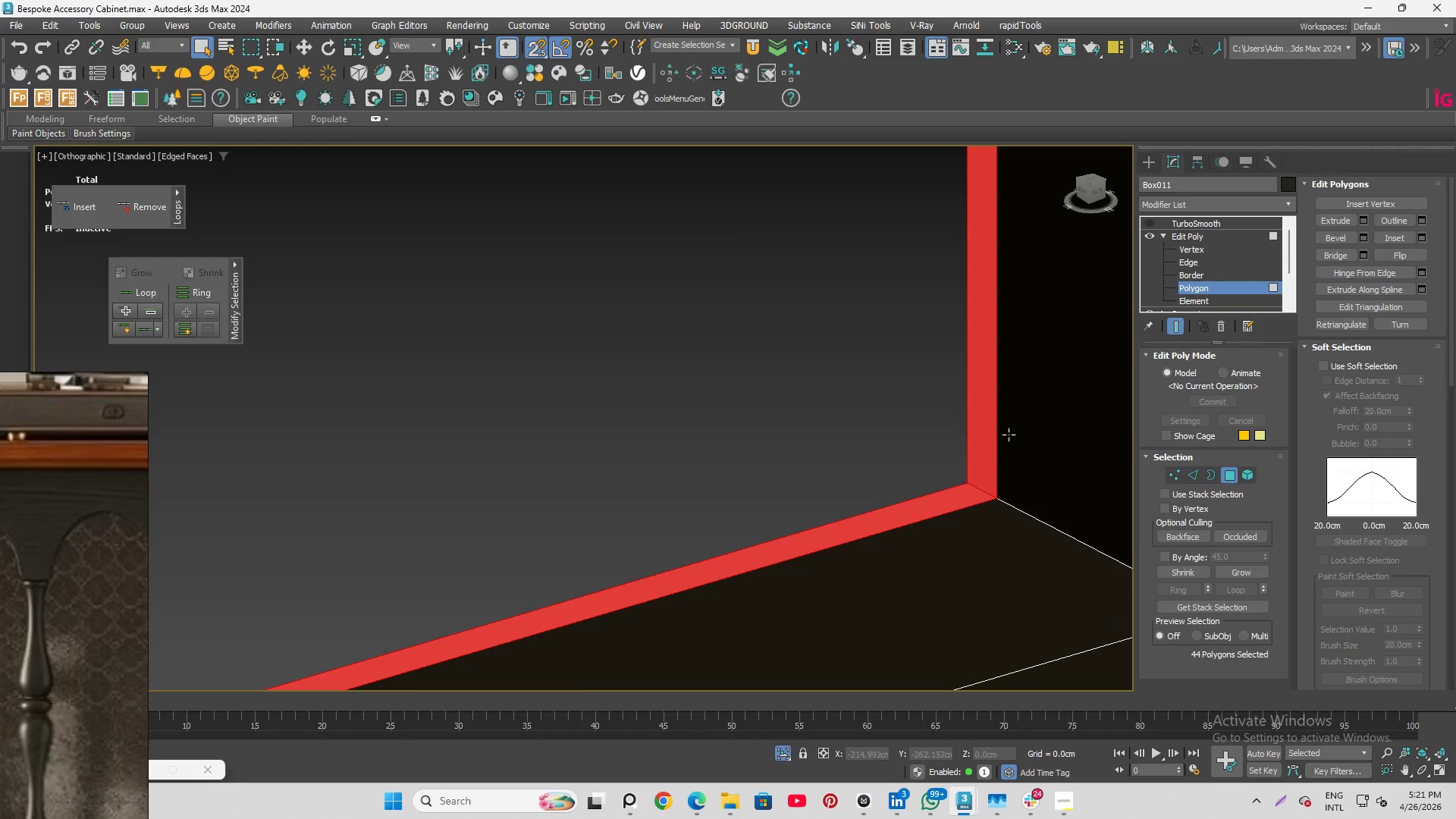 
hold_key(key=AltLeft, duration=1.34)
 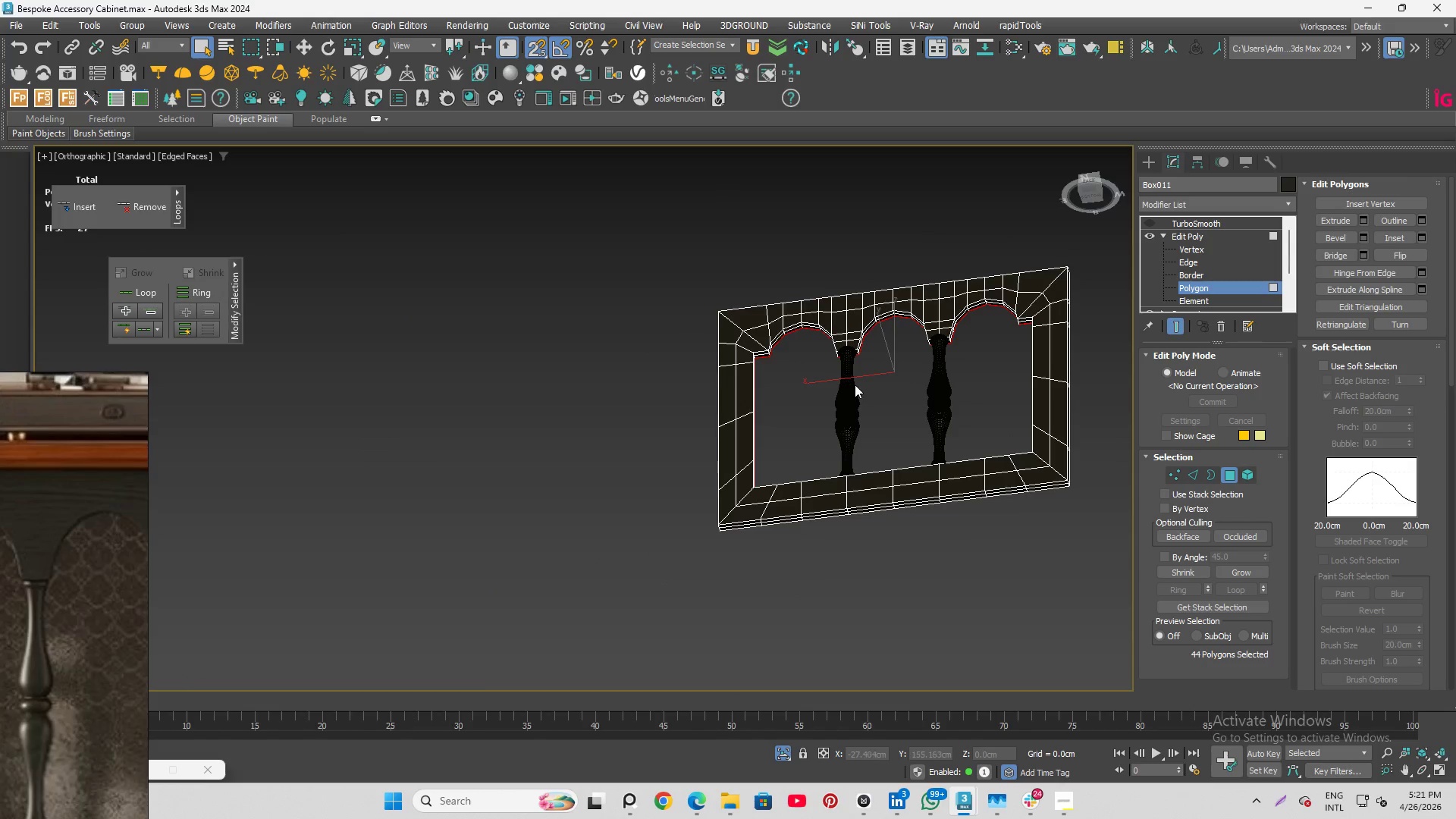 
scroll: coordinate [1009, 436], scroll_direction: down, amount: 15.0
 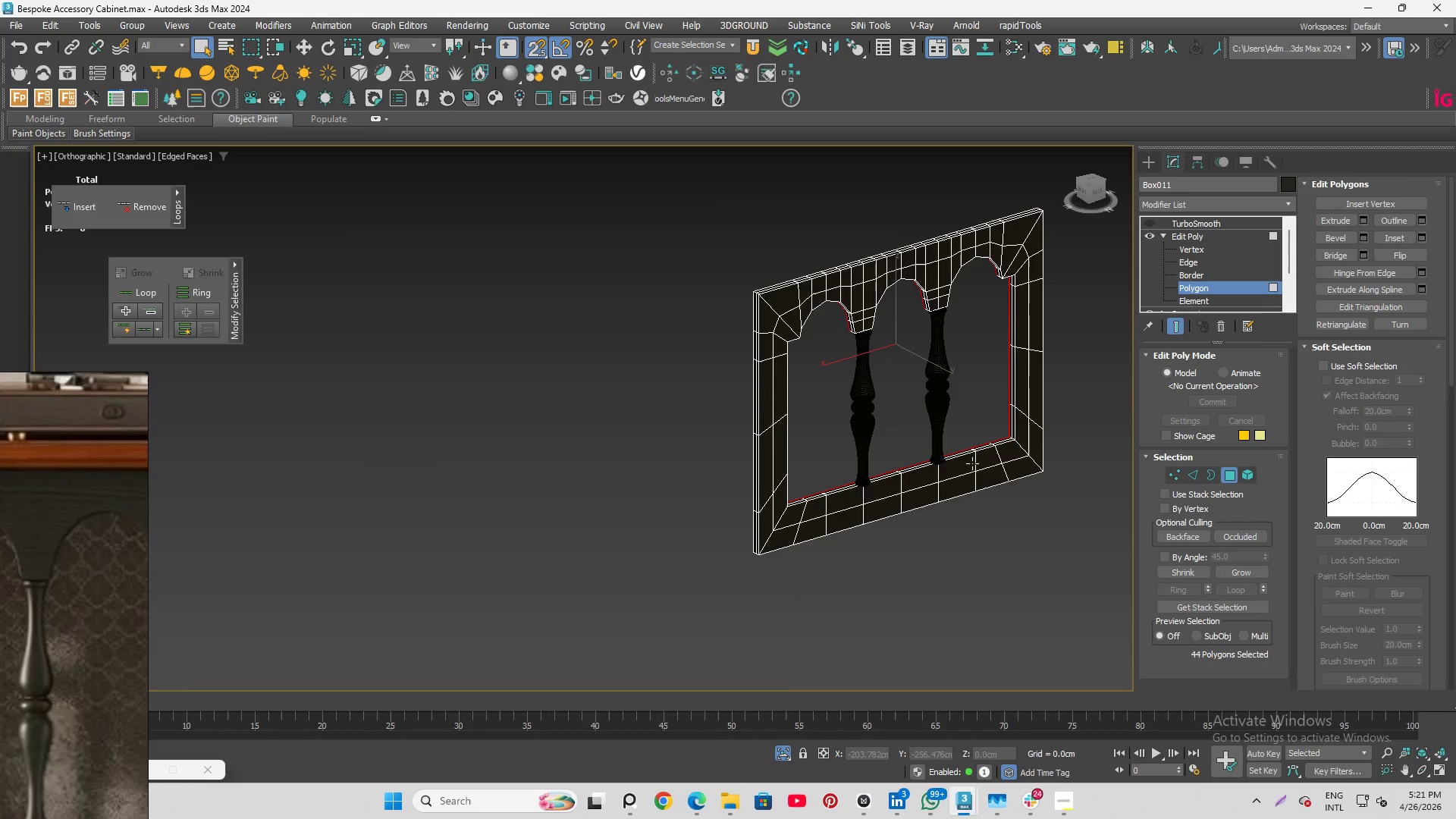 
hold_key(key=AltLeft, duration=1.89)
 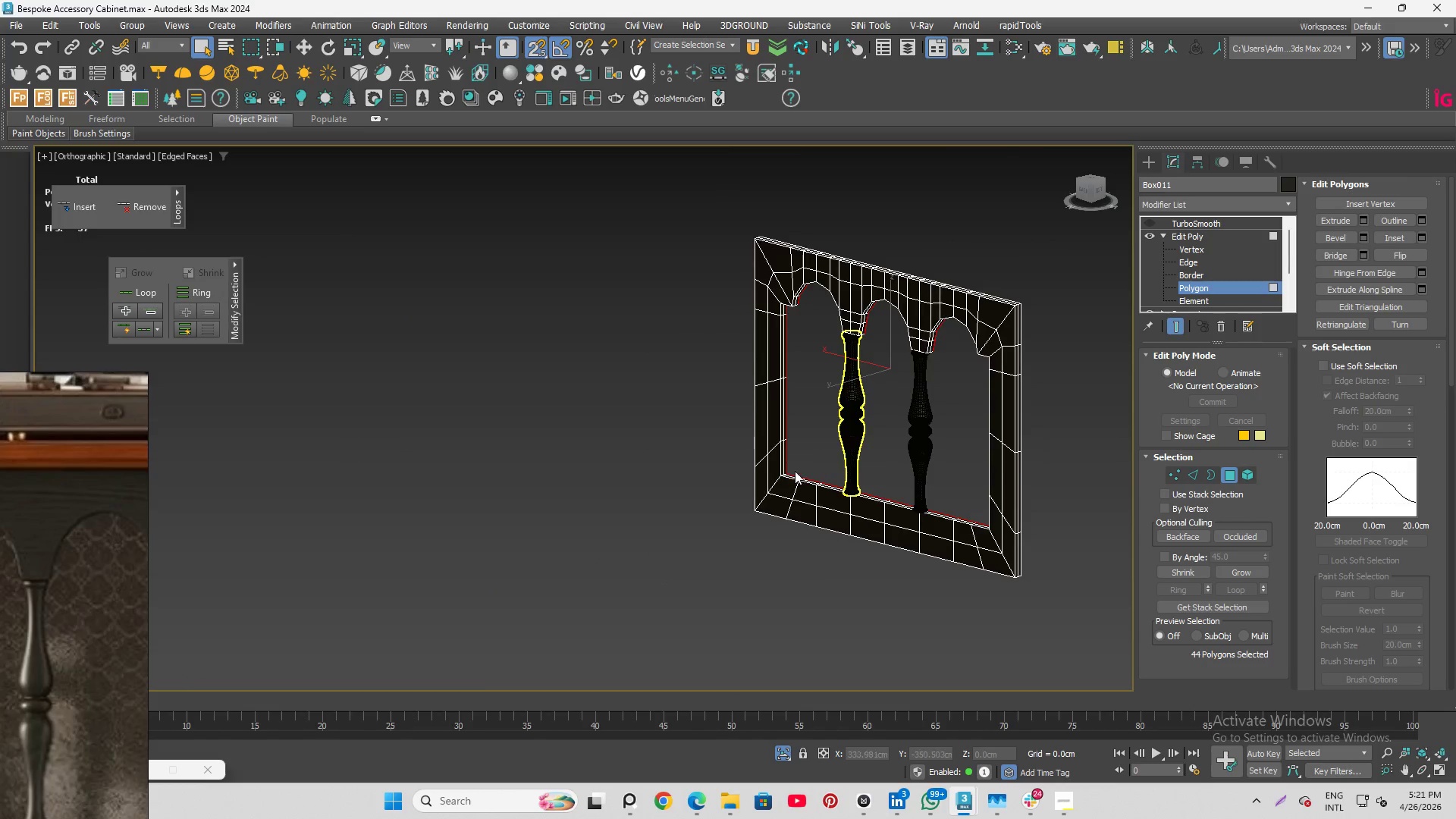 
hold_key(key=AltLeft, duration=1.2)
 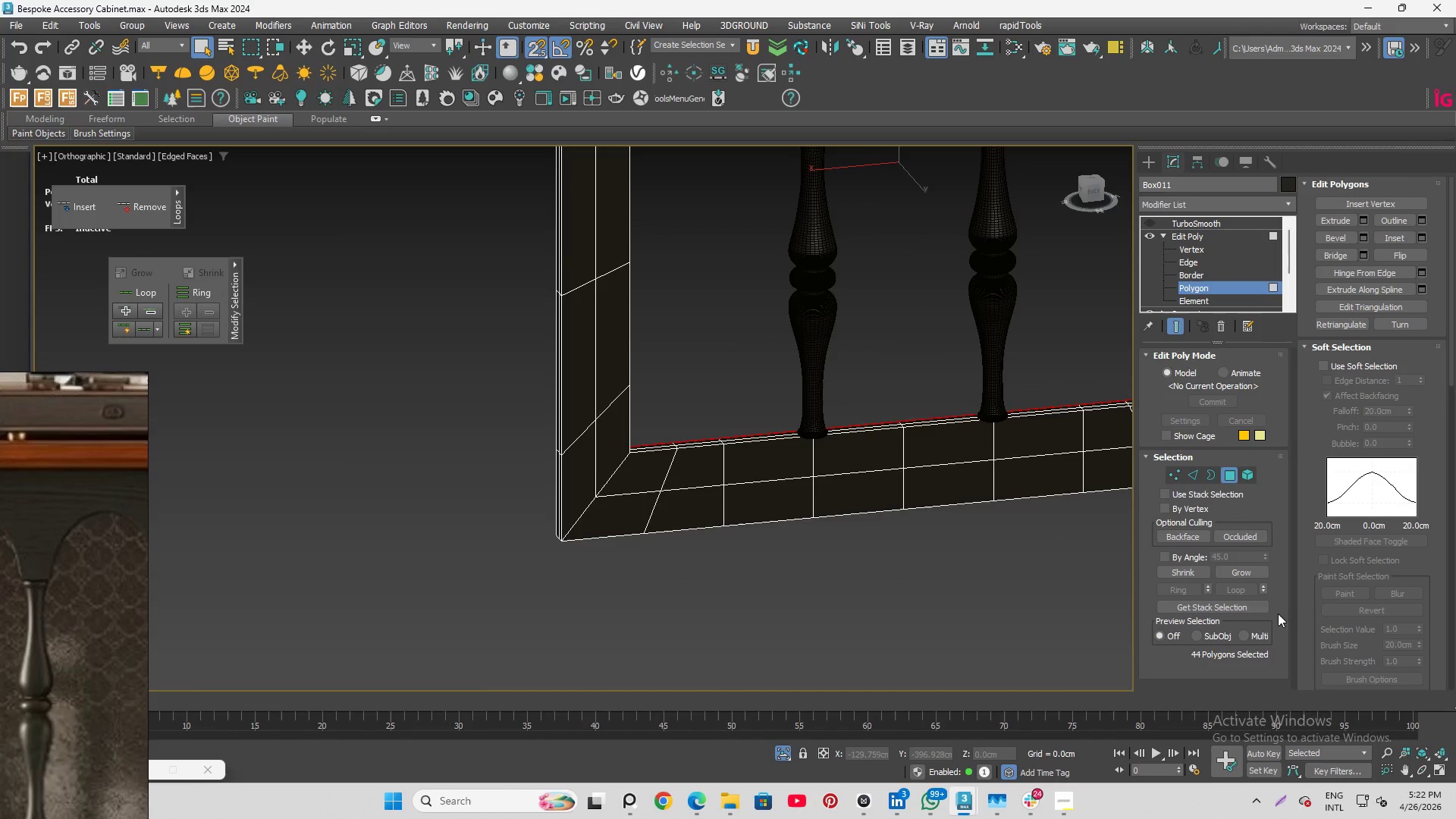 
scroll: coordinate [601, 406], scroll_direction: up, amount: 2.0
 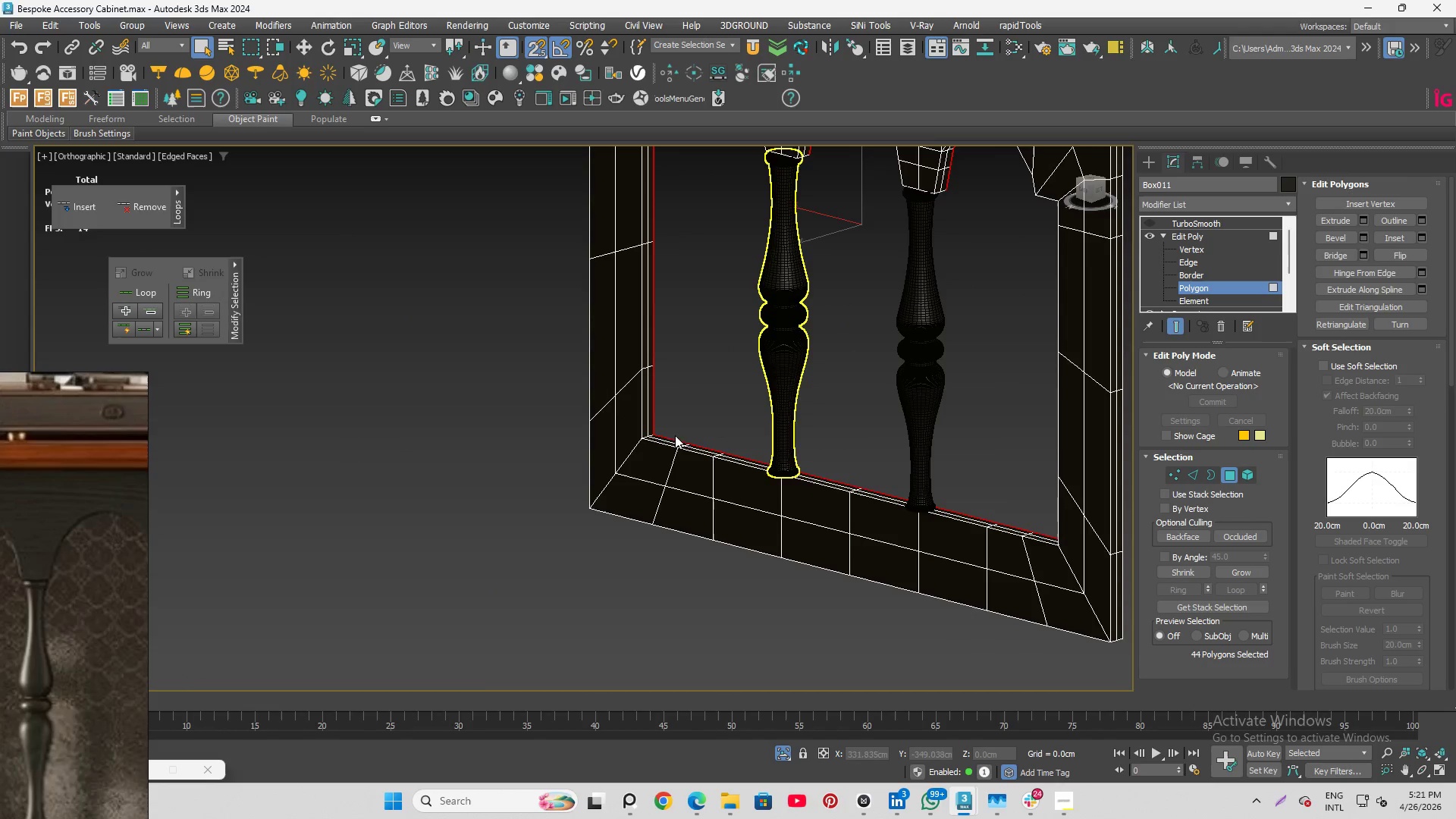 
scroll: coordinate [1403, 551], scroll_direction: down, amount: 10.0
 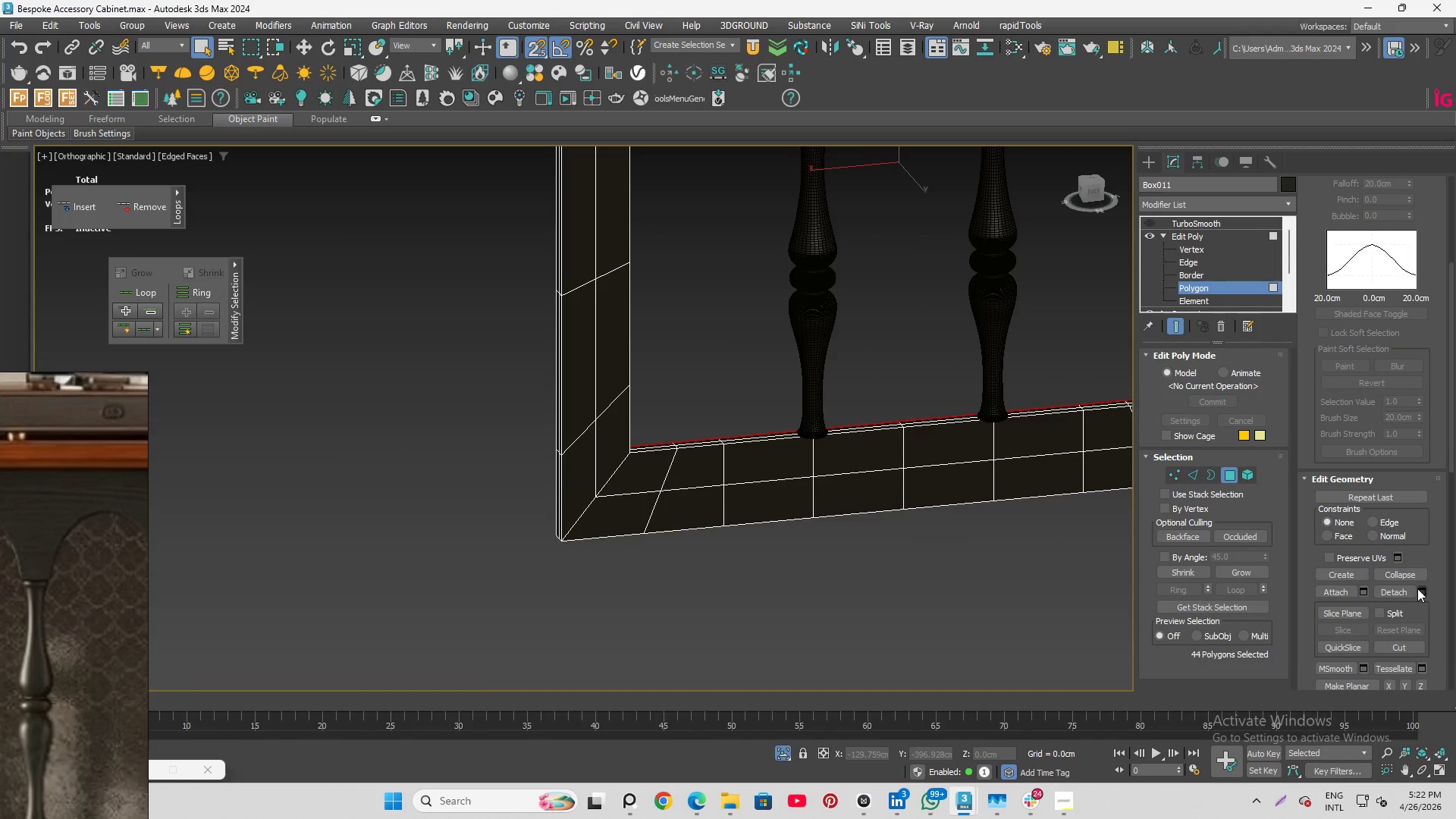 
left_click([1420, 587])
 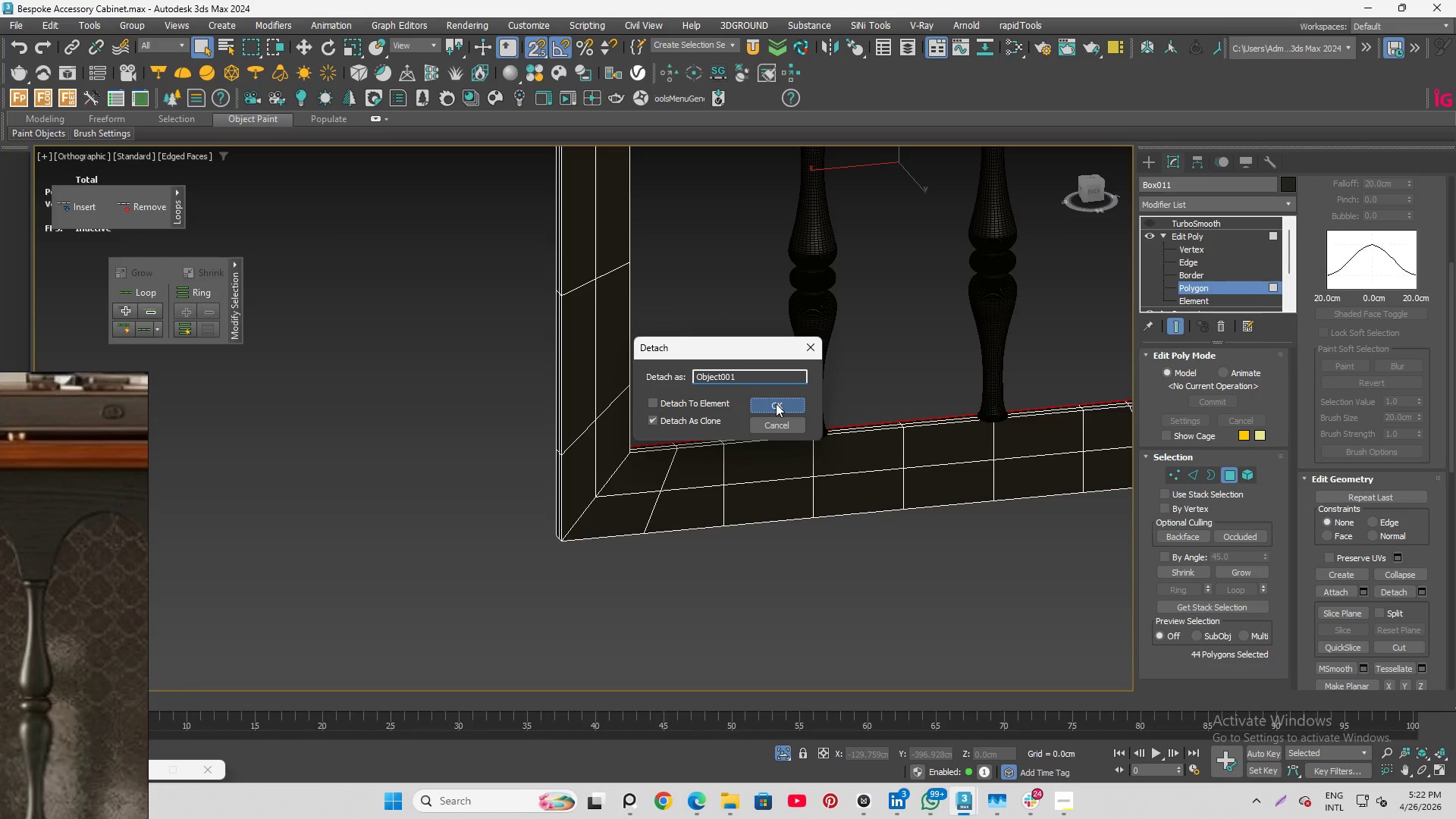 
left_click([776, 403])
 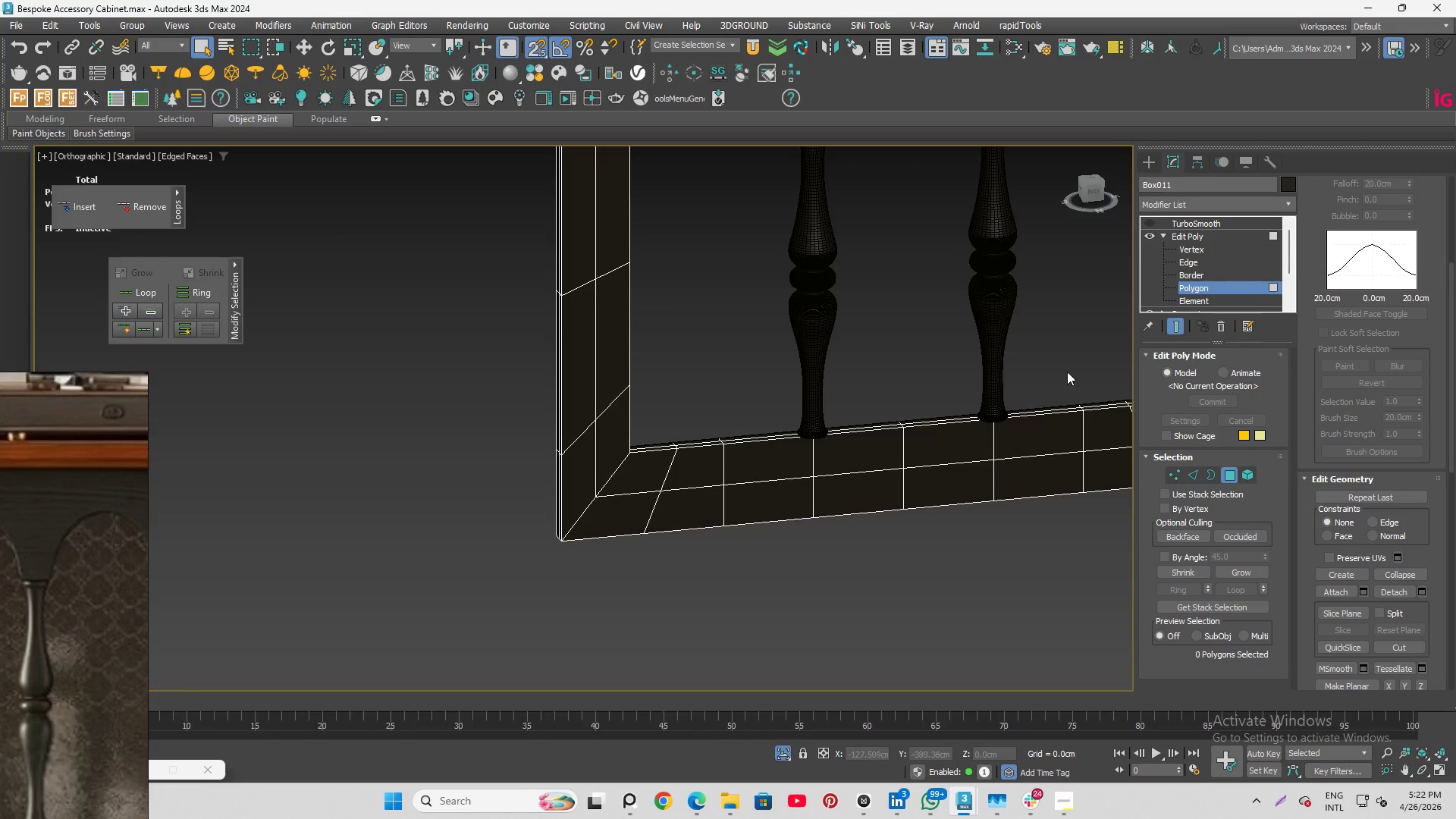 
scroll: coordinate [905, 391], scroll_direction: up, amount: 1.0
 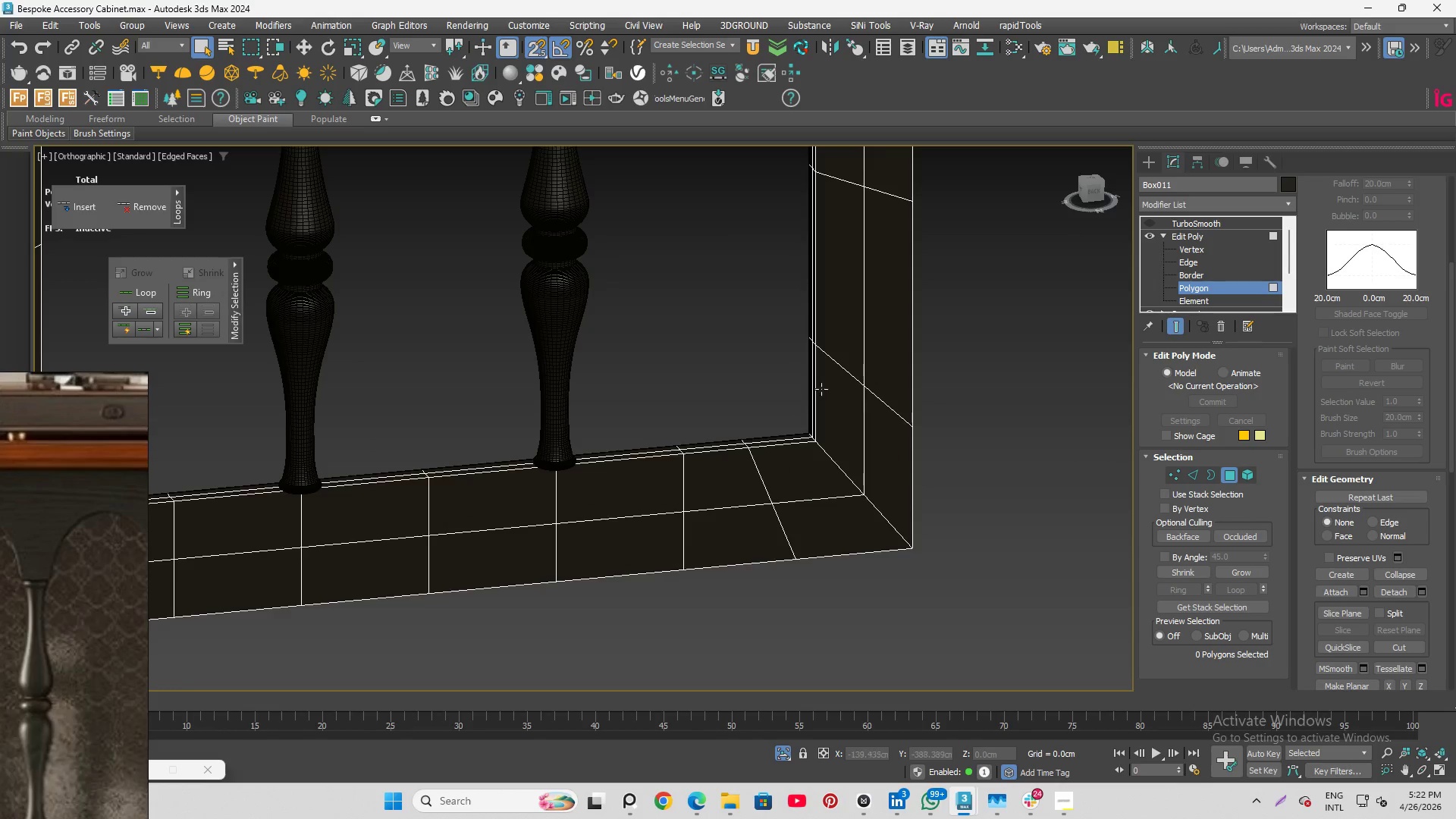 
hold_key(key=AltLeft, duration=0.5)
 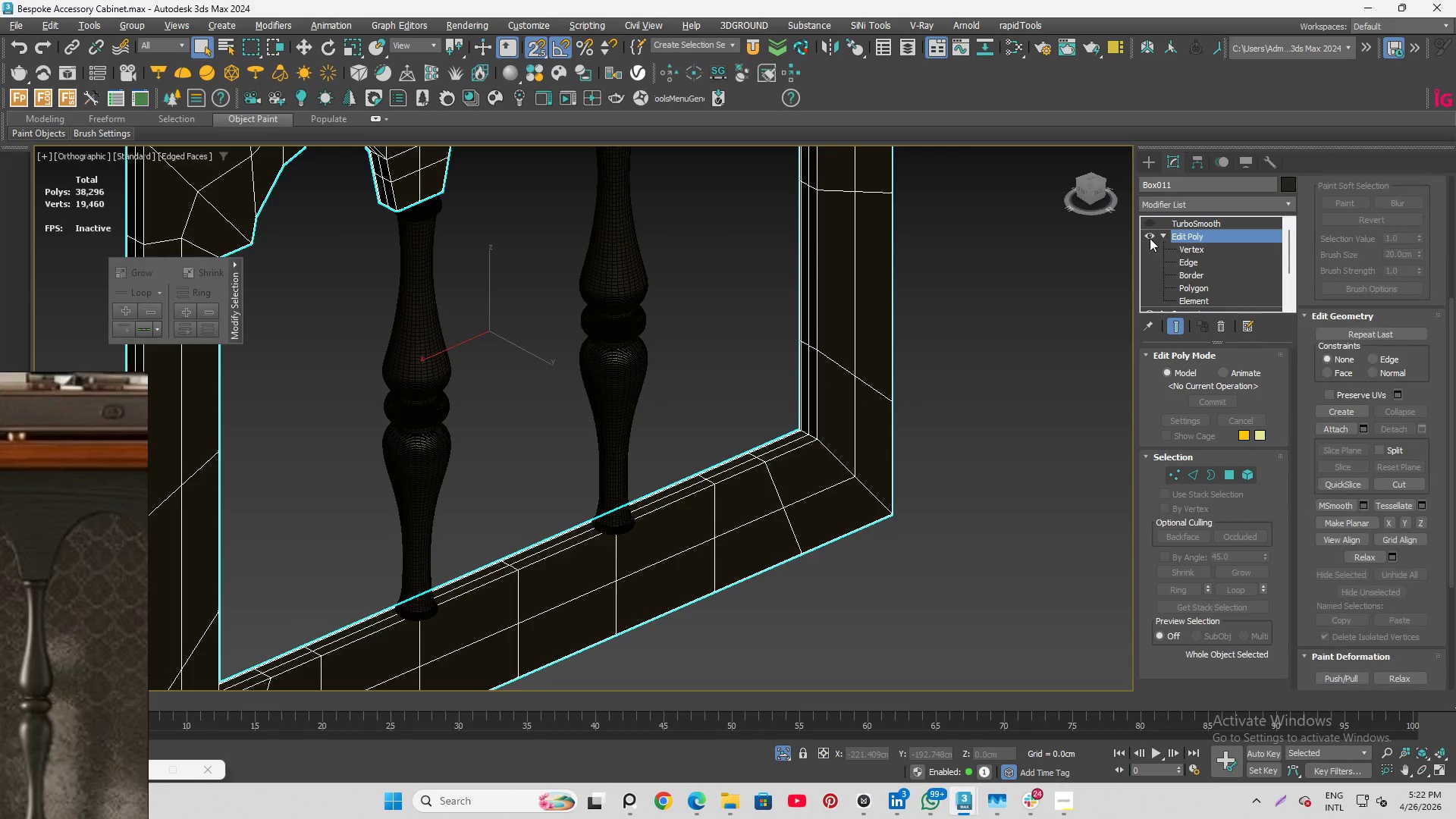 
left_click([1147, 231])
 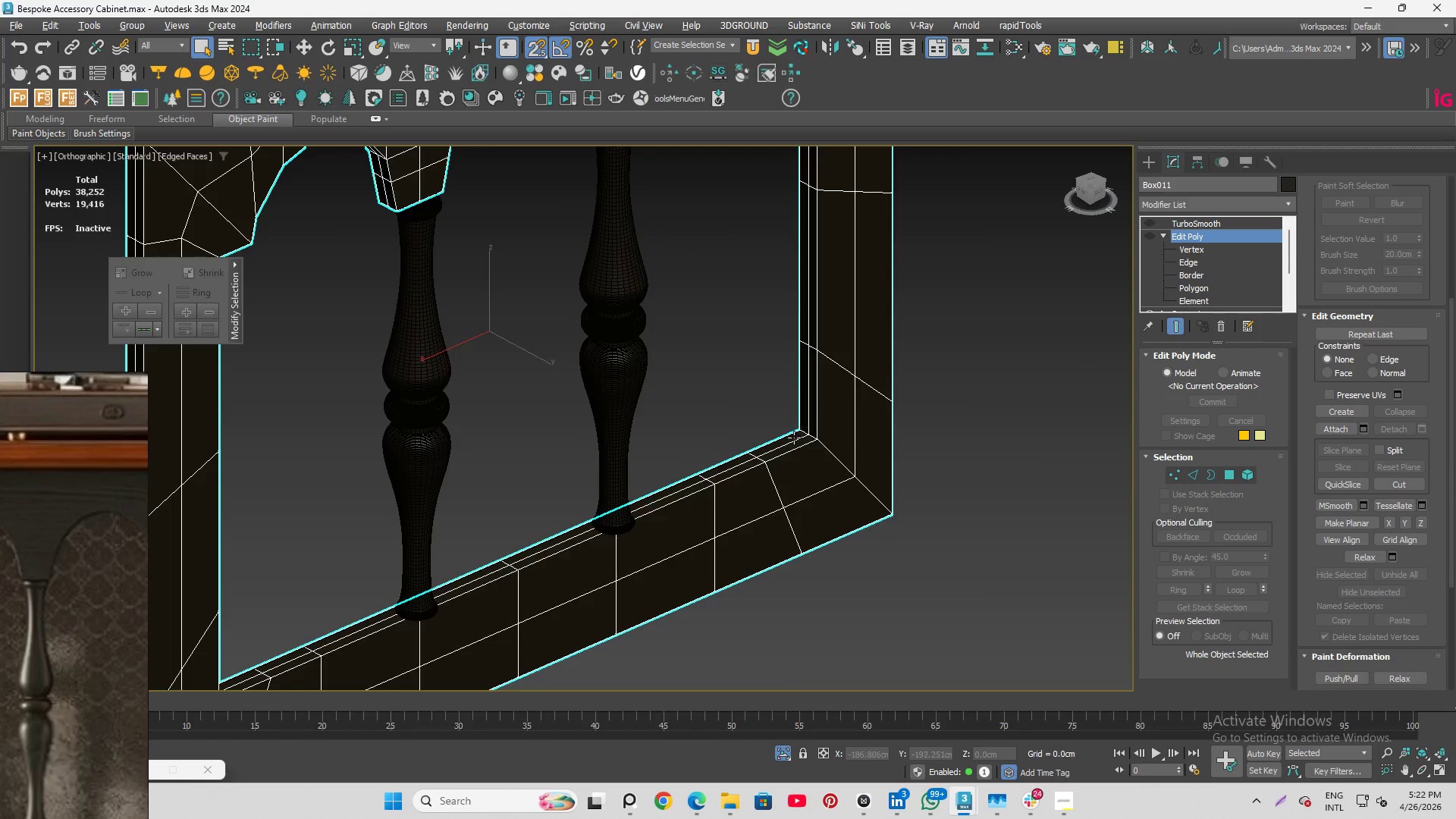 
scroll: coordinate [793, 438], scroll_direction: up, amount: 5.0
 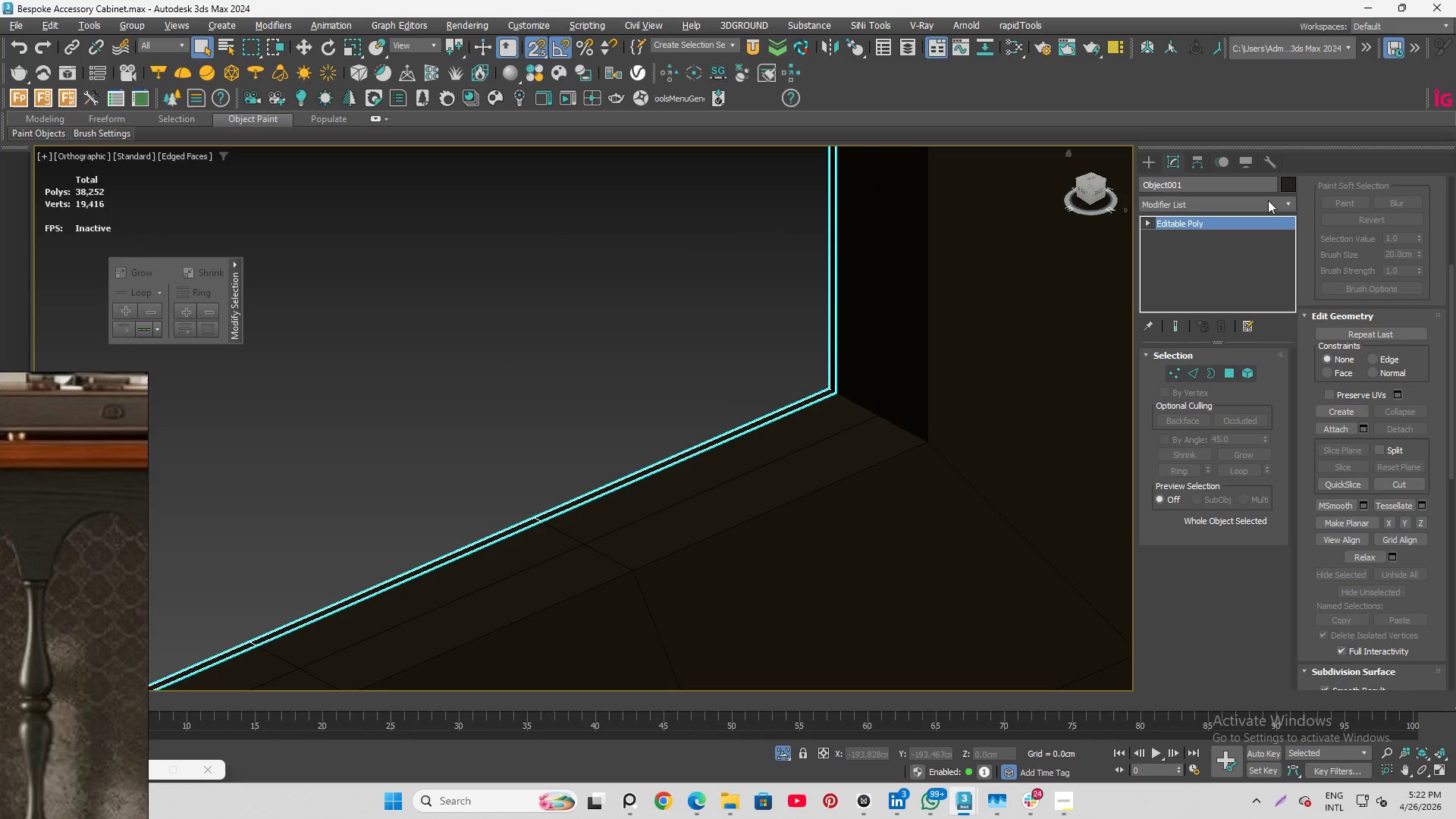 
left_click([1285, 184])
 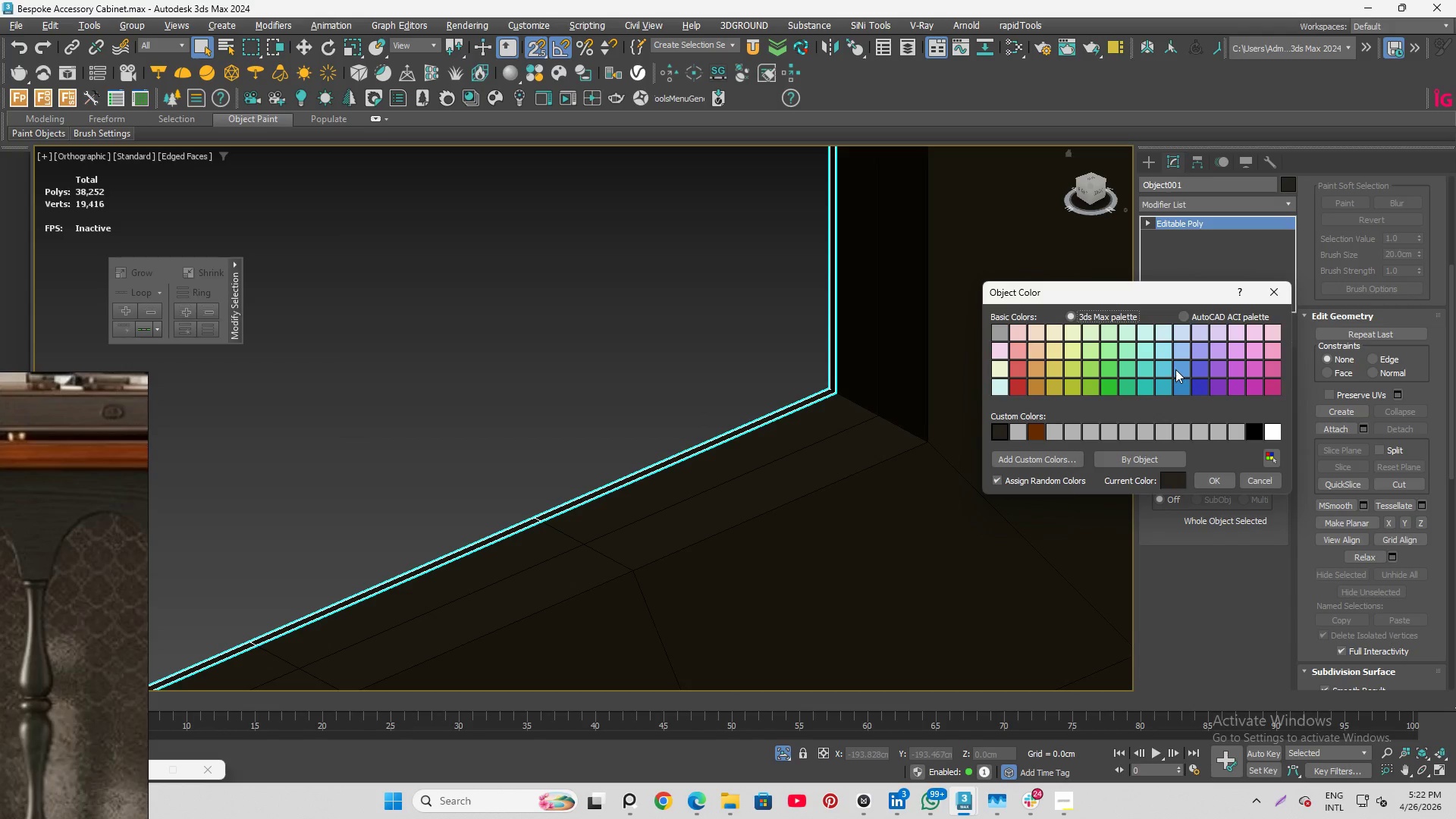 
left_click([1181, 350])
 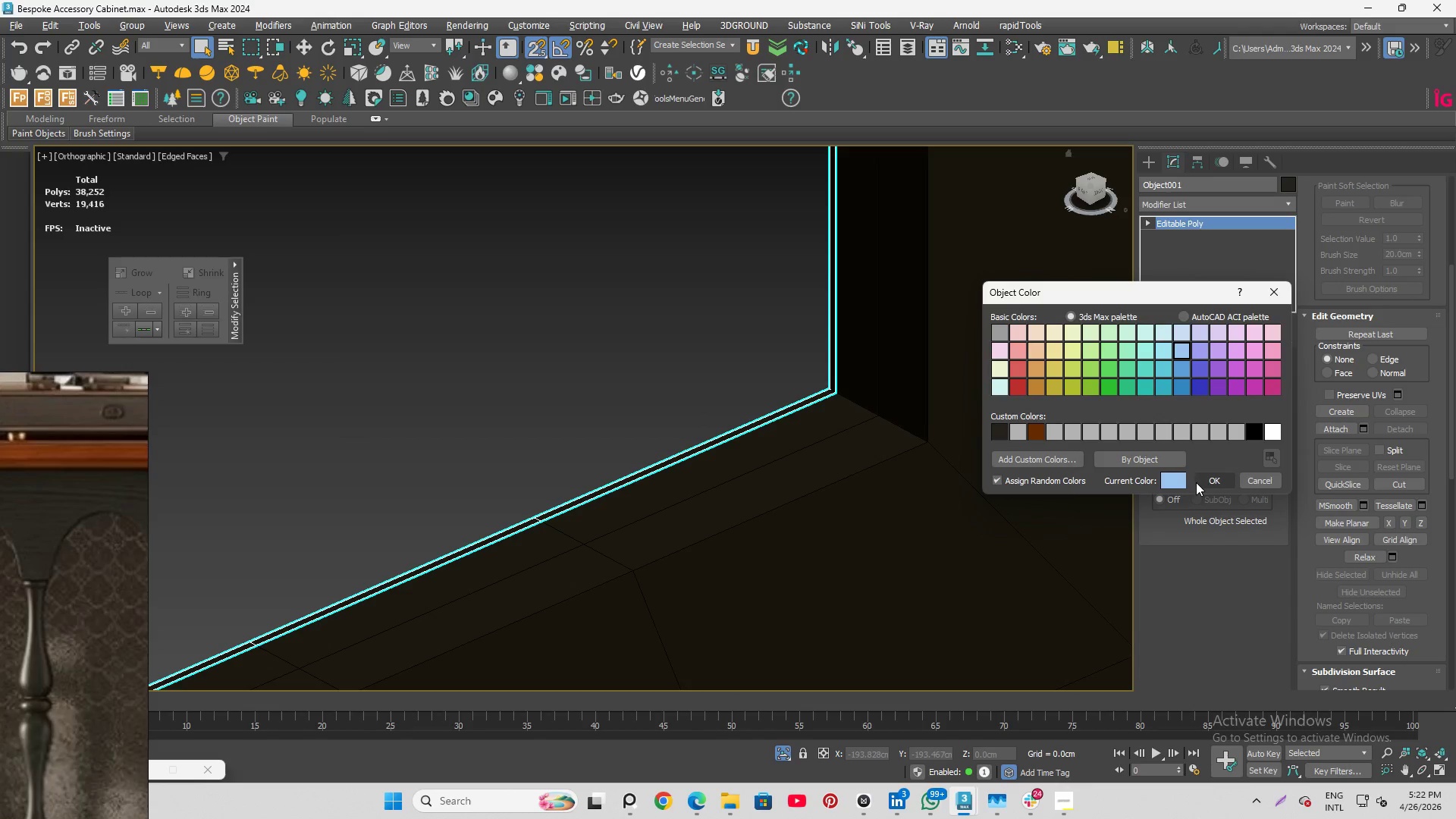 
left_click([1199, 482])
 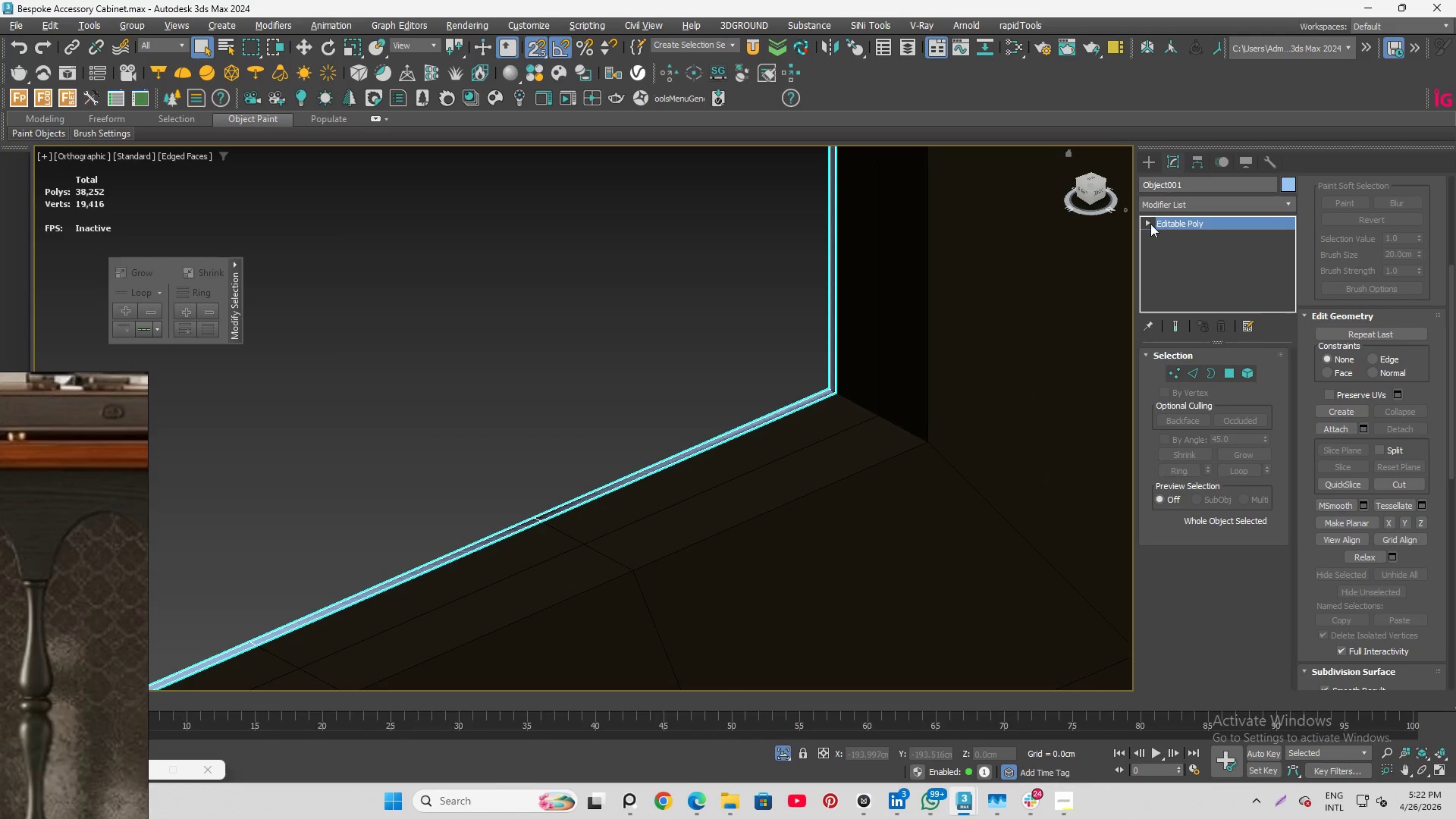 
left_click([1145, 222])
 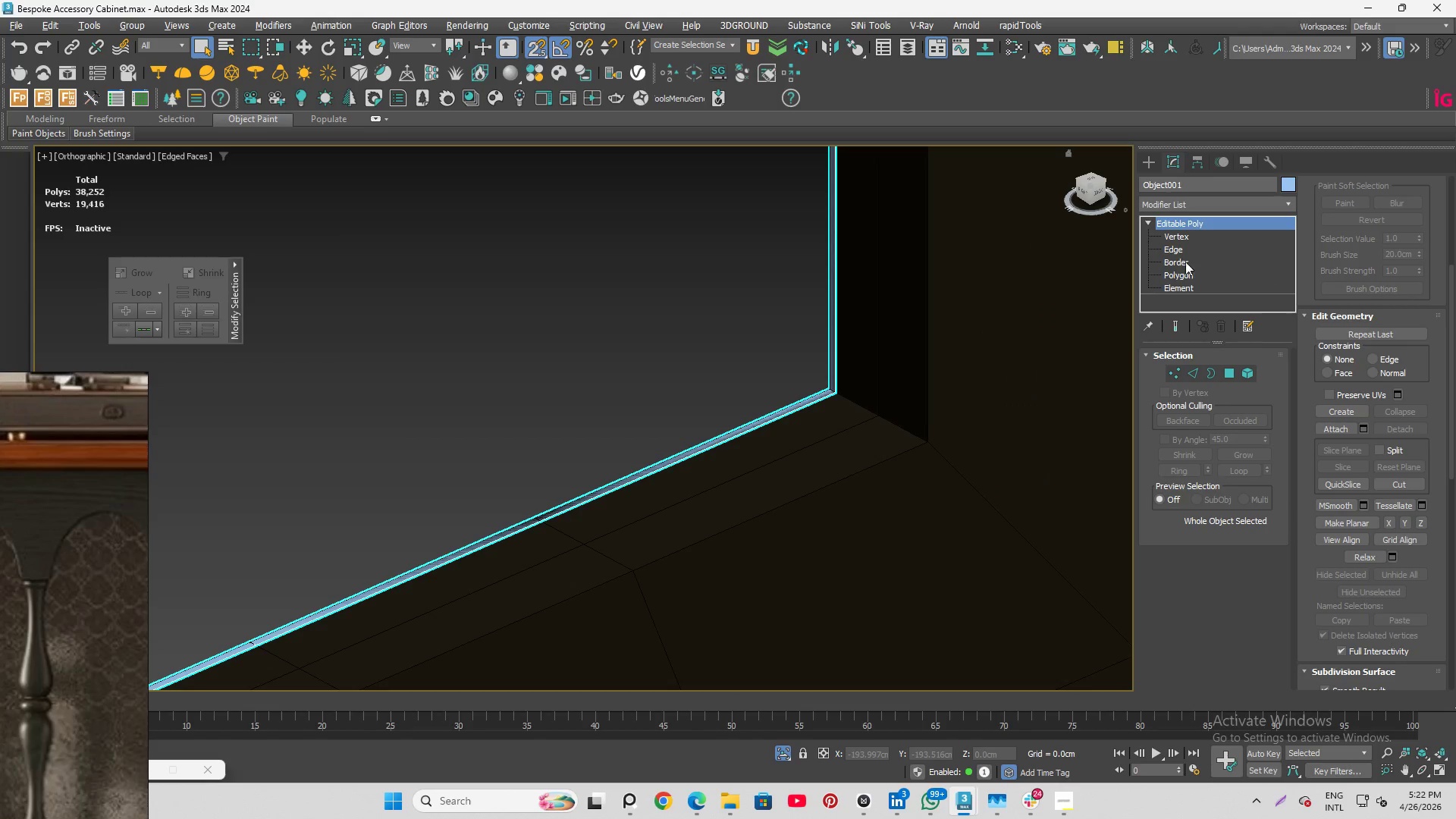 
left_click([1172, 260])
 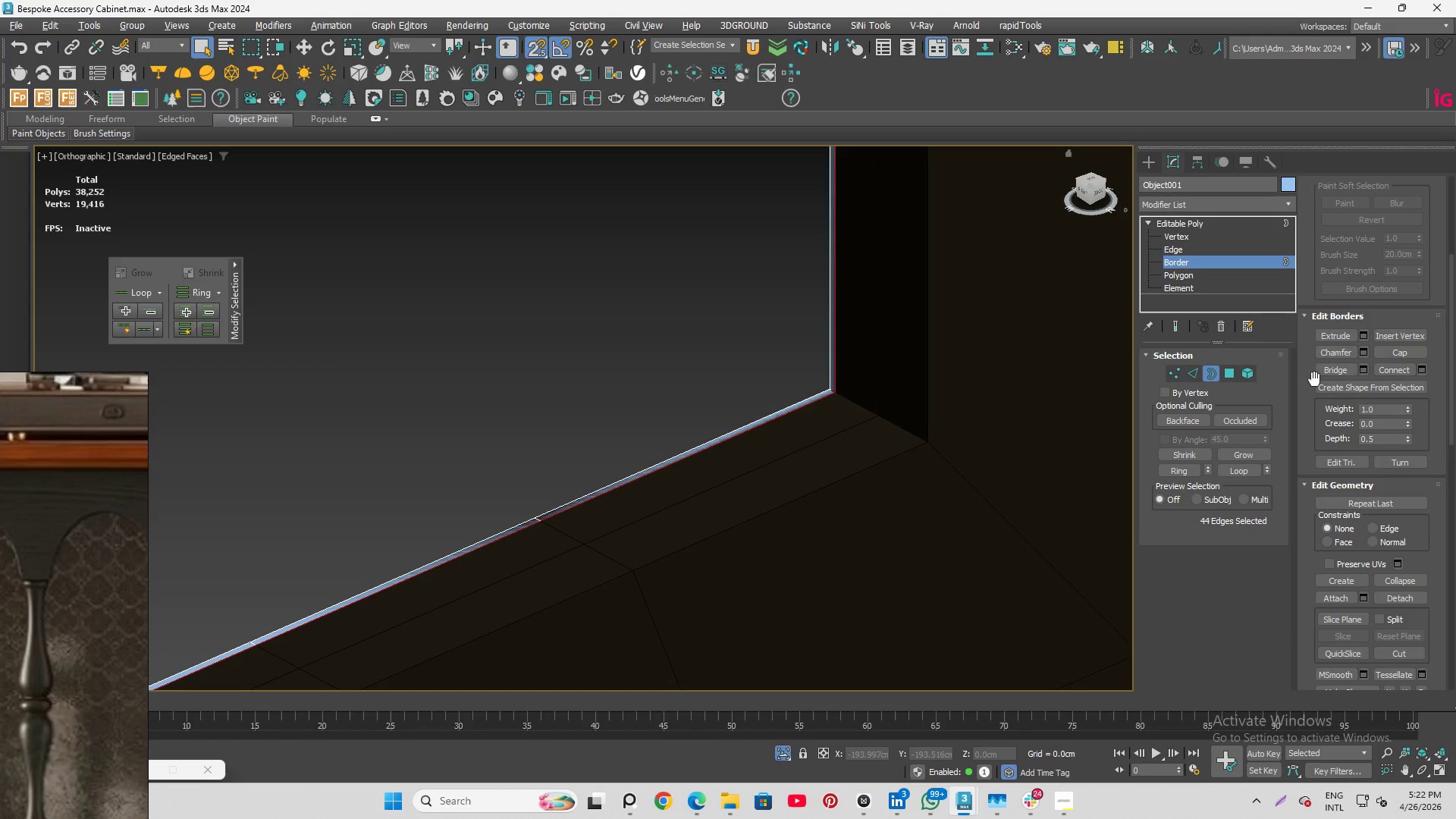 
key(Control+A)
 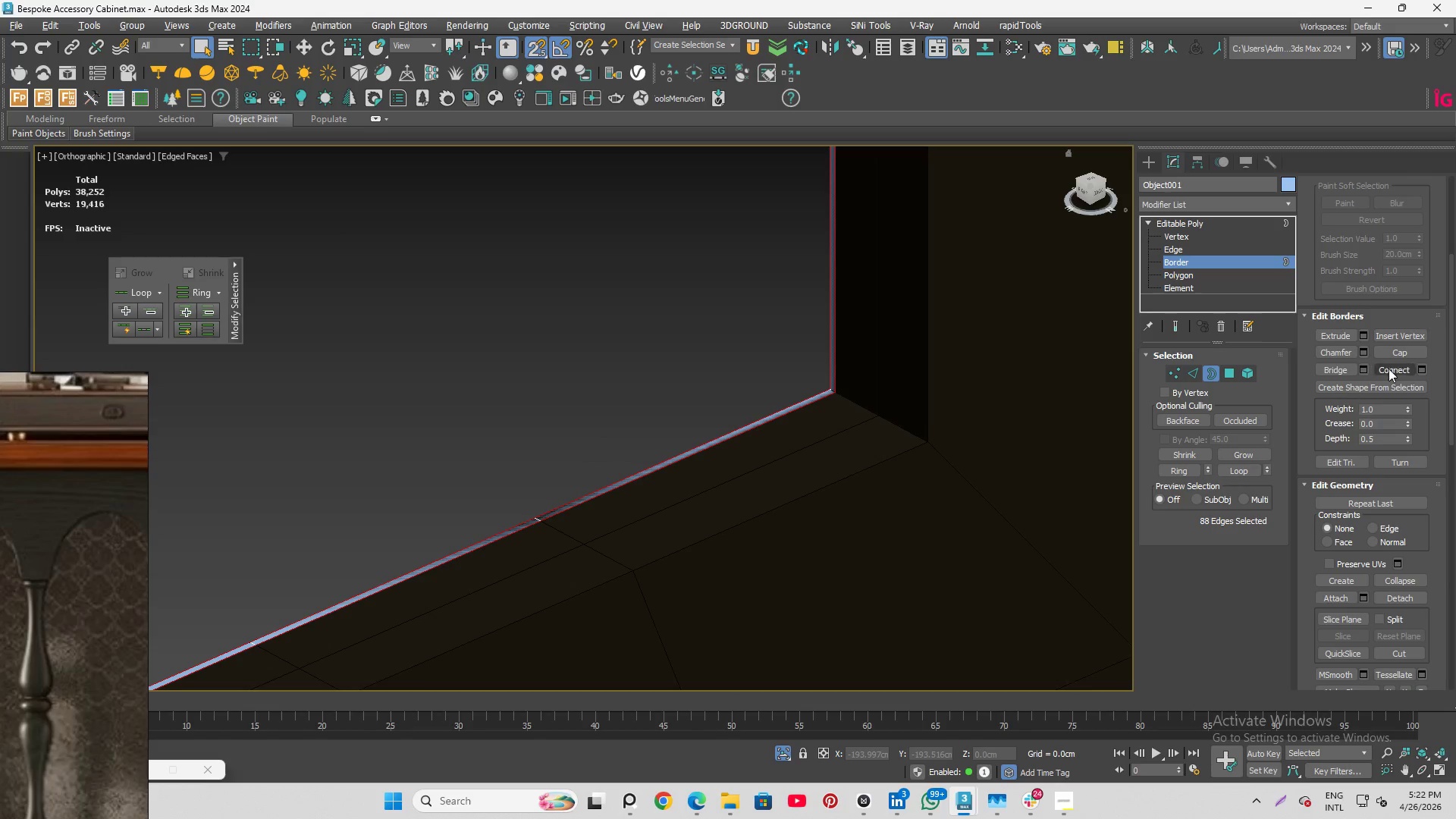 
left_click([1409, 351])
 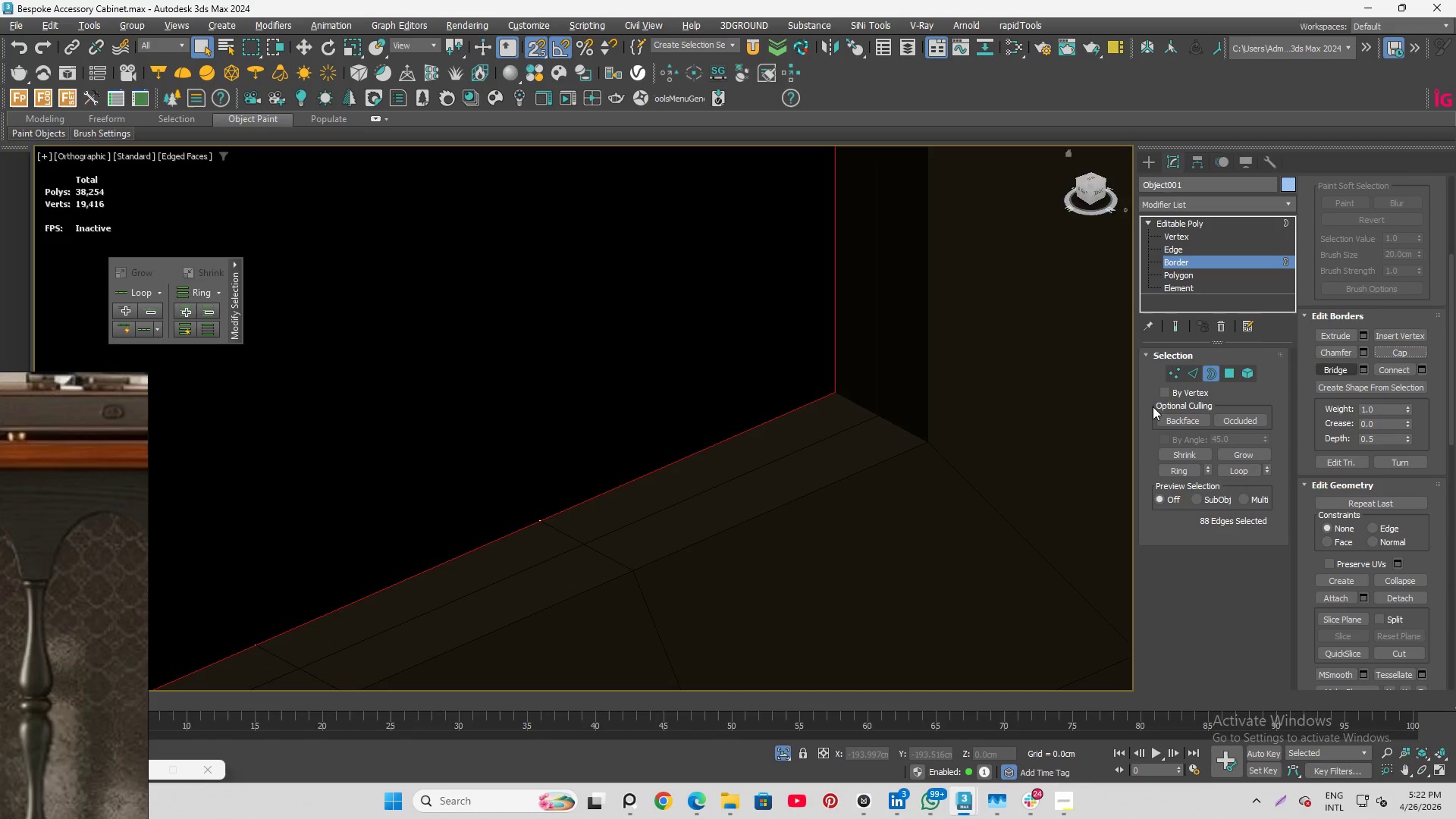 
hold_key(key=AltLeft, duration=2.25)
 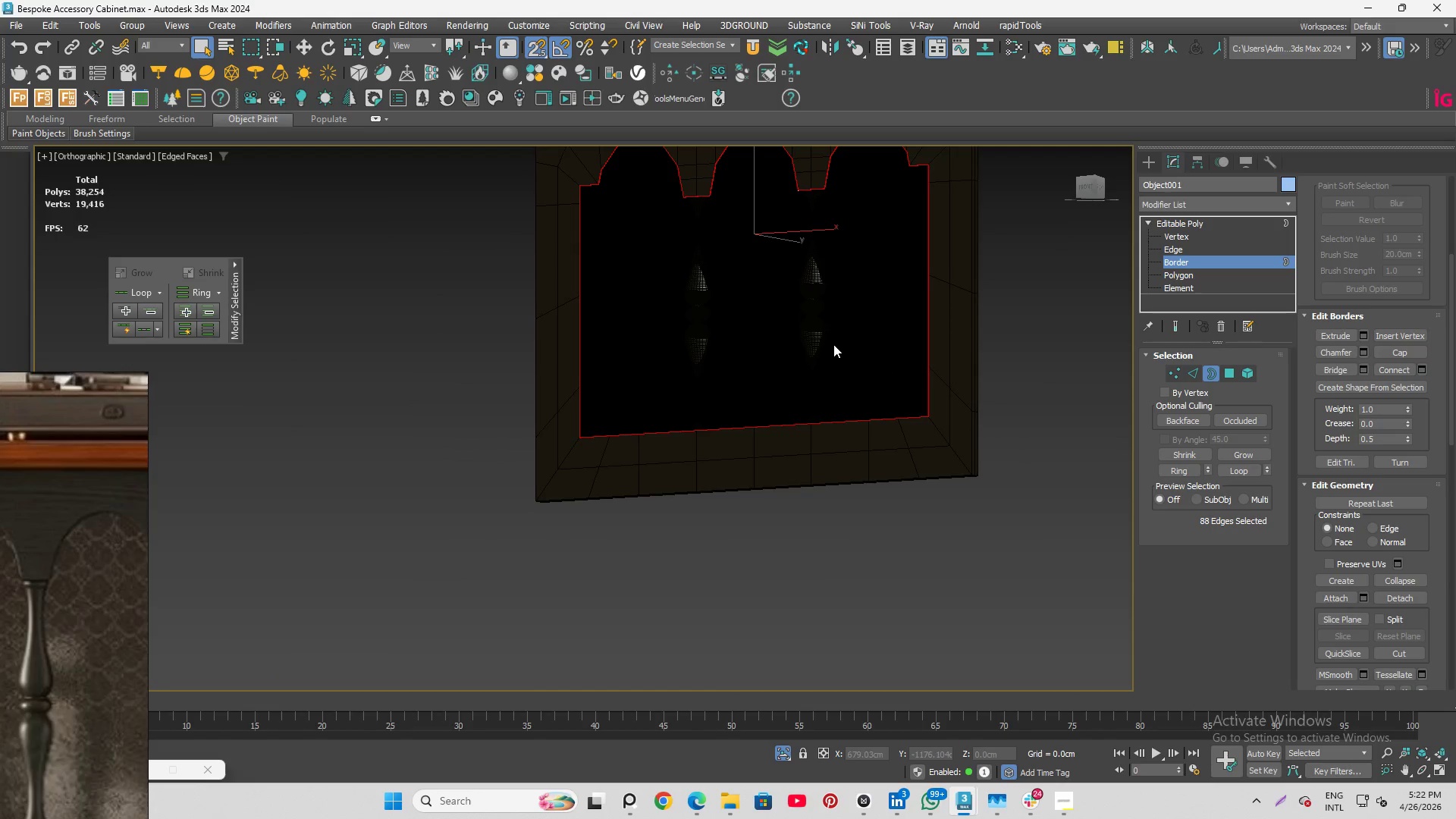 
scroll: coordinate [726, 392], scroll_direction: down, amount: 7.0
 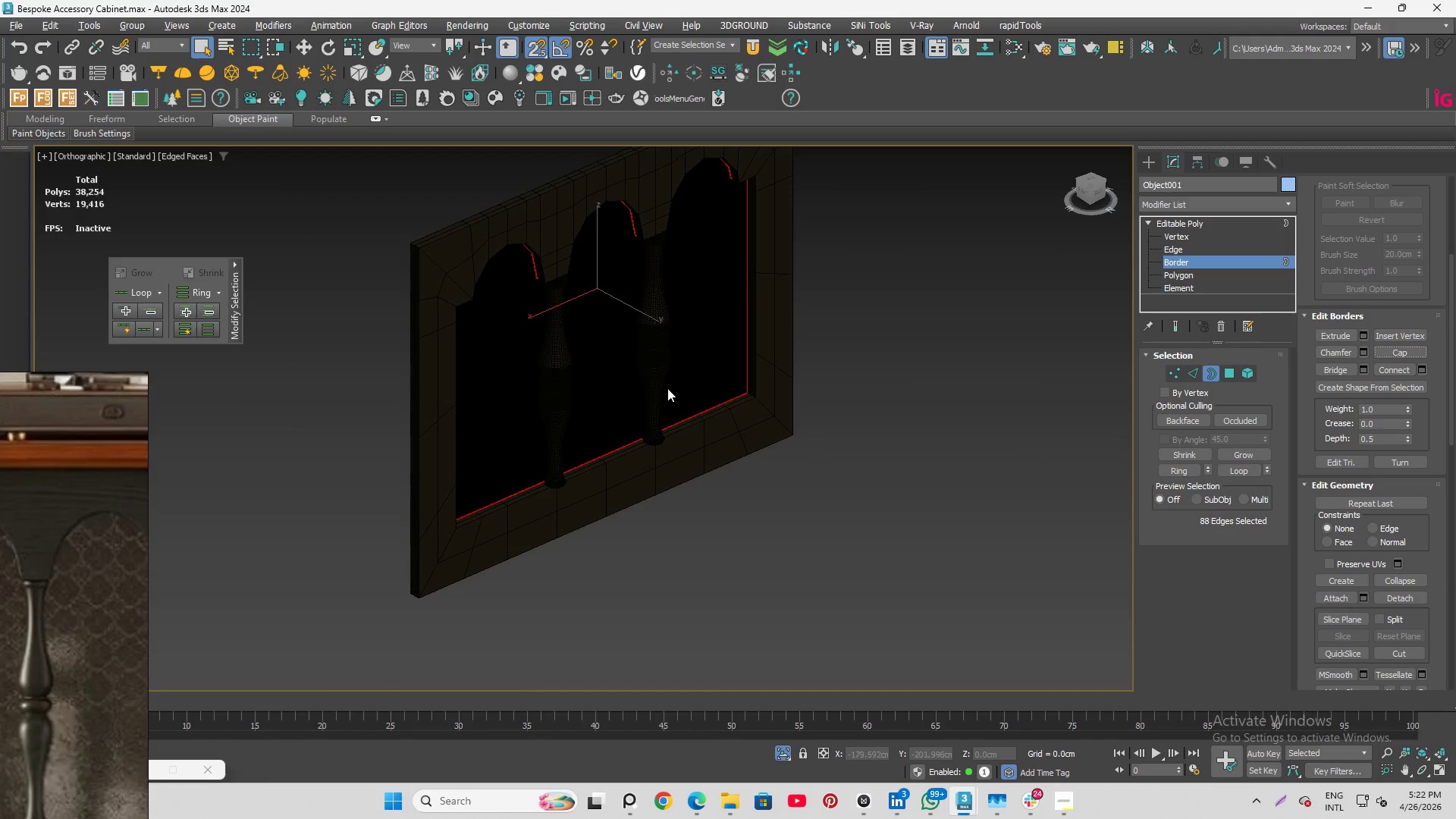 
key(Alt+Q)
 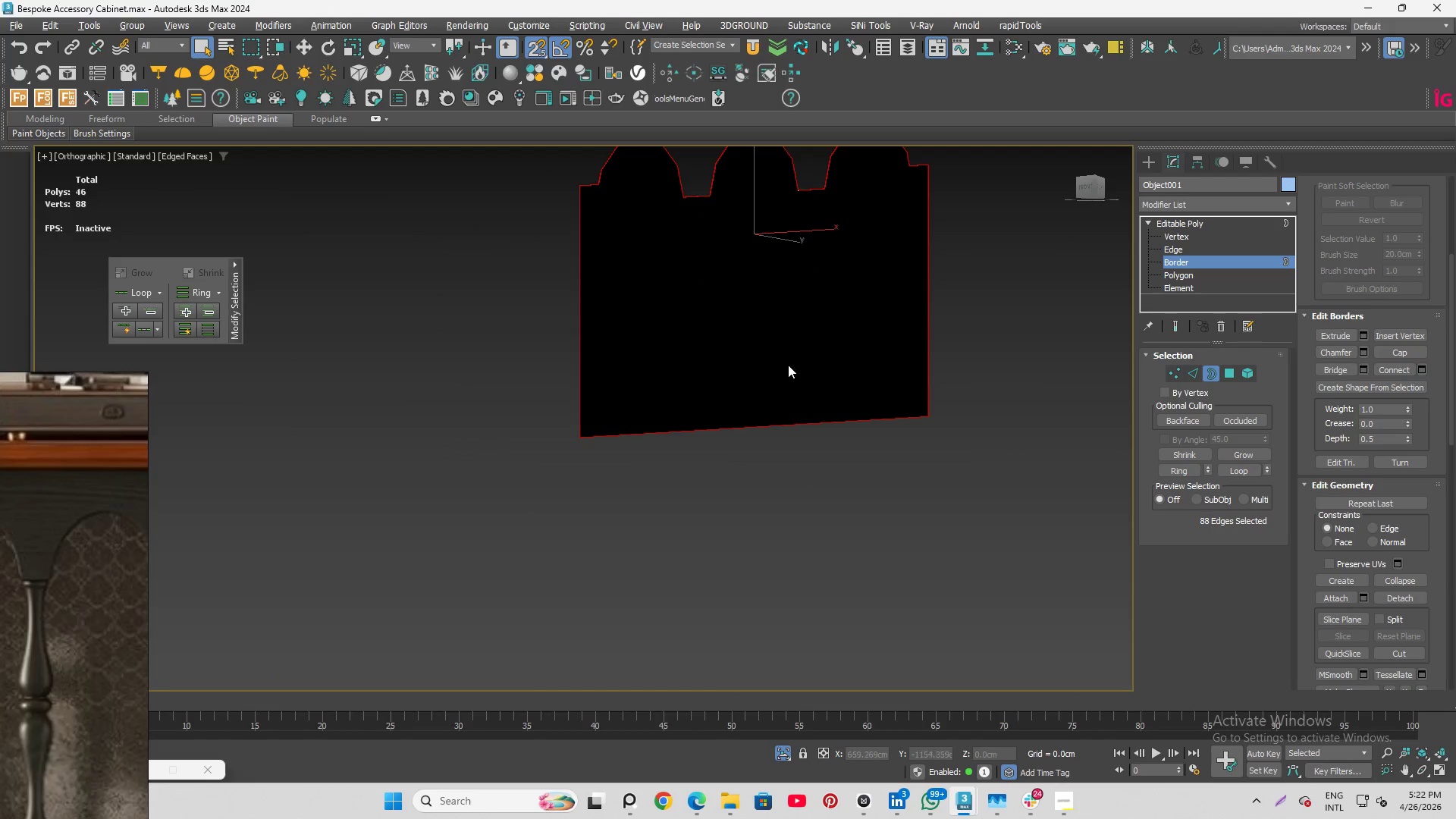 
hold_key(key=AltLeft, duration=1.62)
 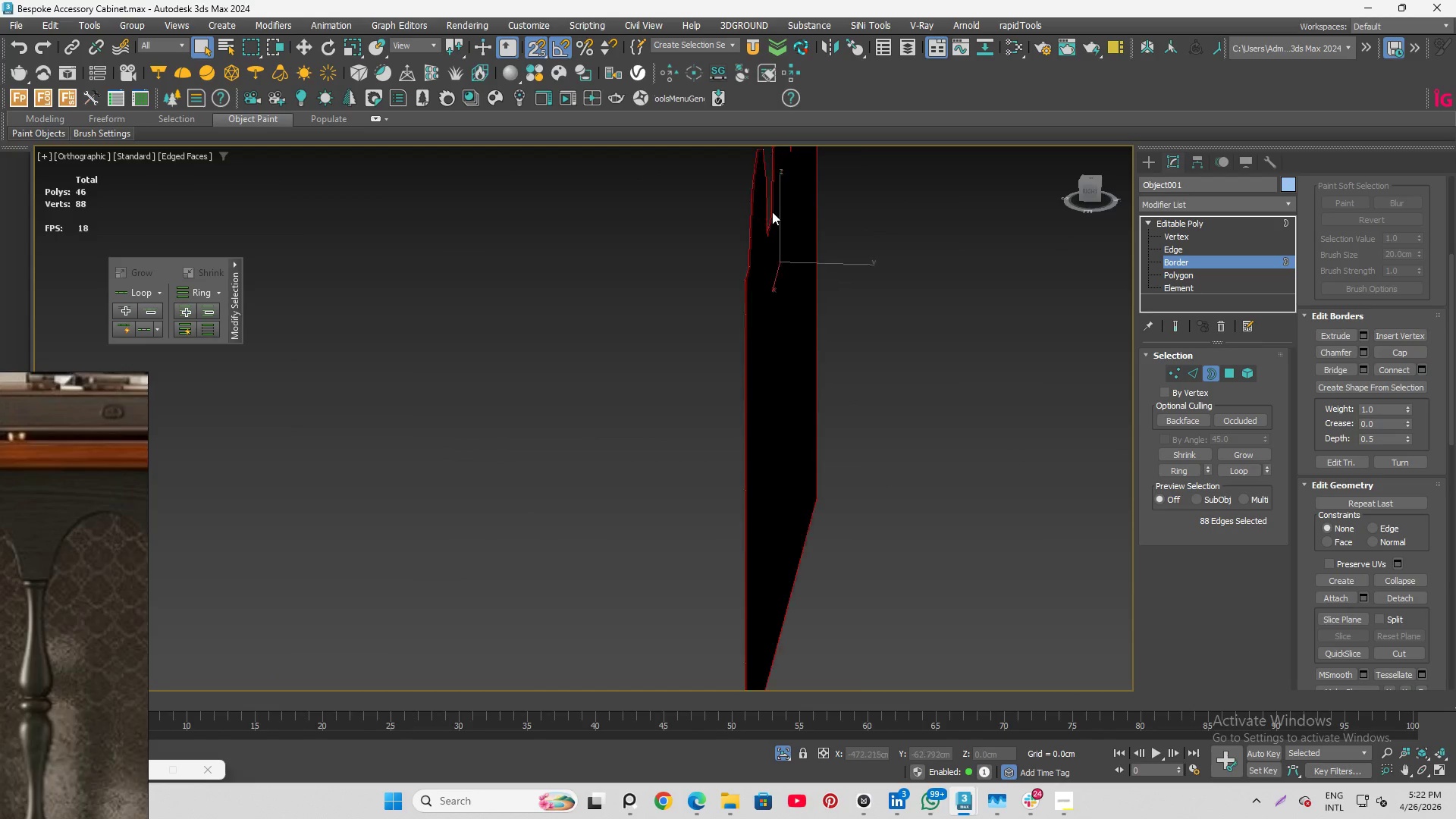 
scroll: coordinate [772, 224], scroll_direction: up, amount: 6.0
 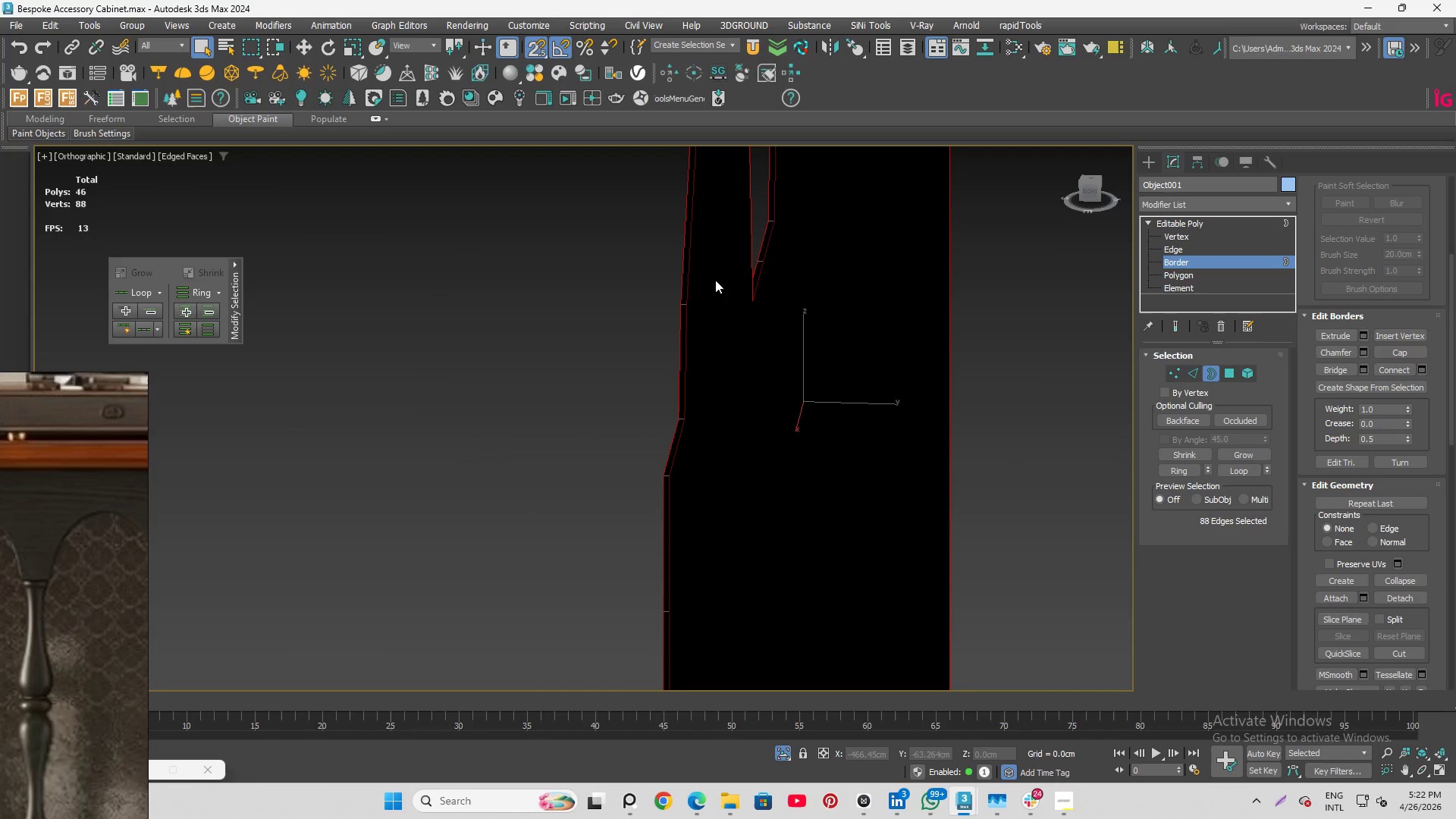 
hold_key(key=AltLeft, duration=0.95)
 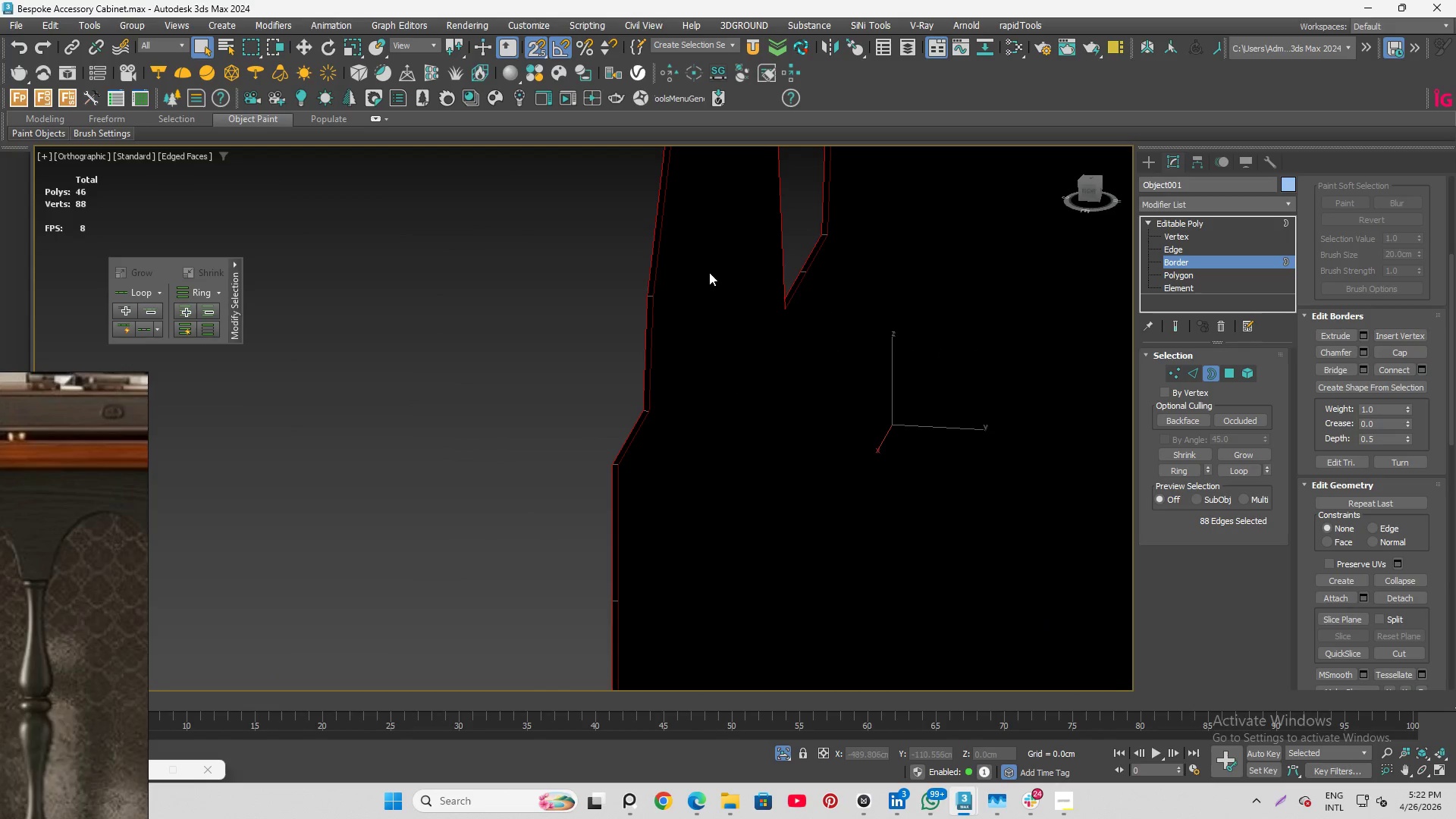 
scroll: coordinate [709, 272], scroll_direction: down, amount: 3.0
 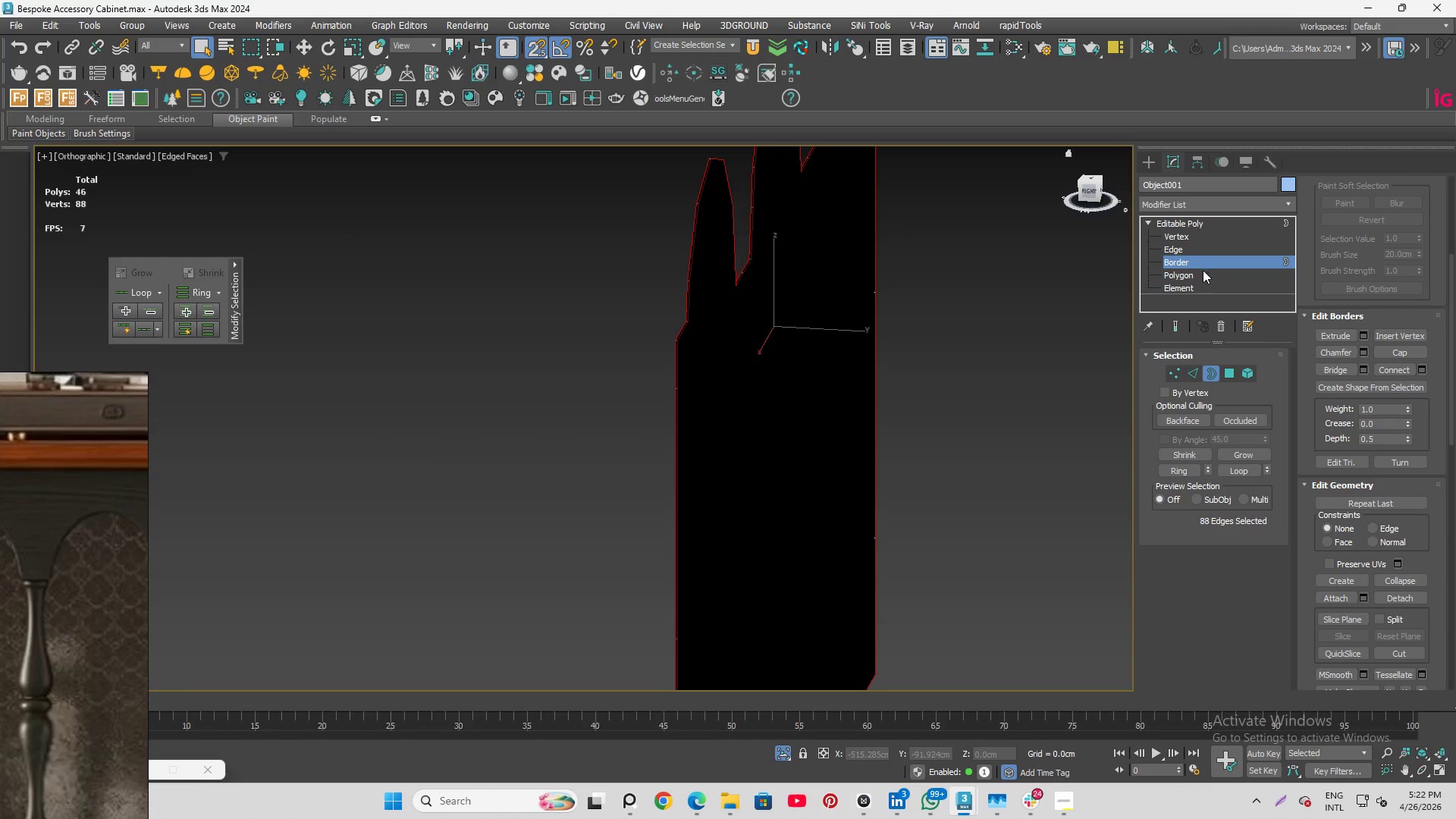 
left_click([1197, 272])
 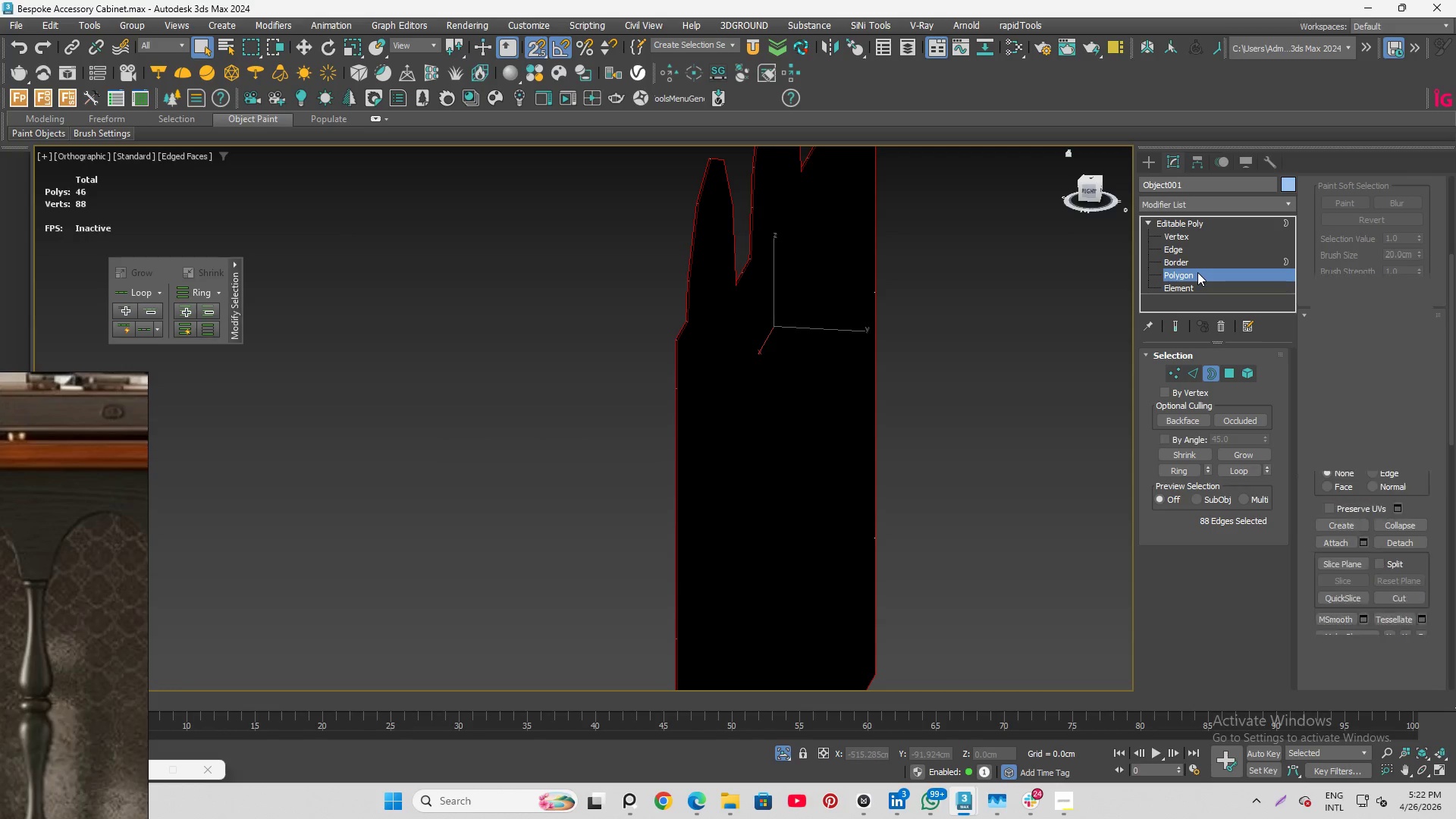 
key(Control+A)
 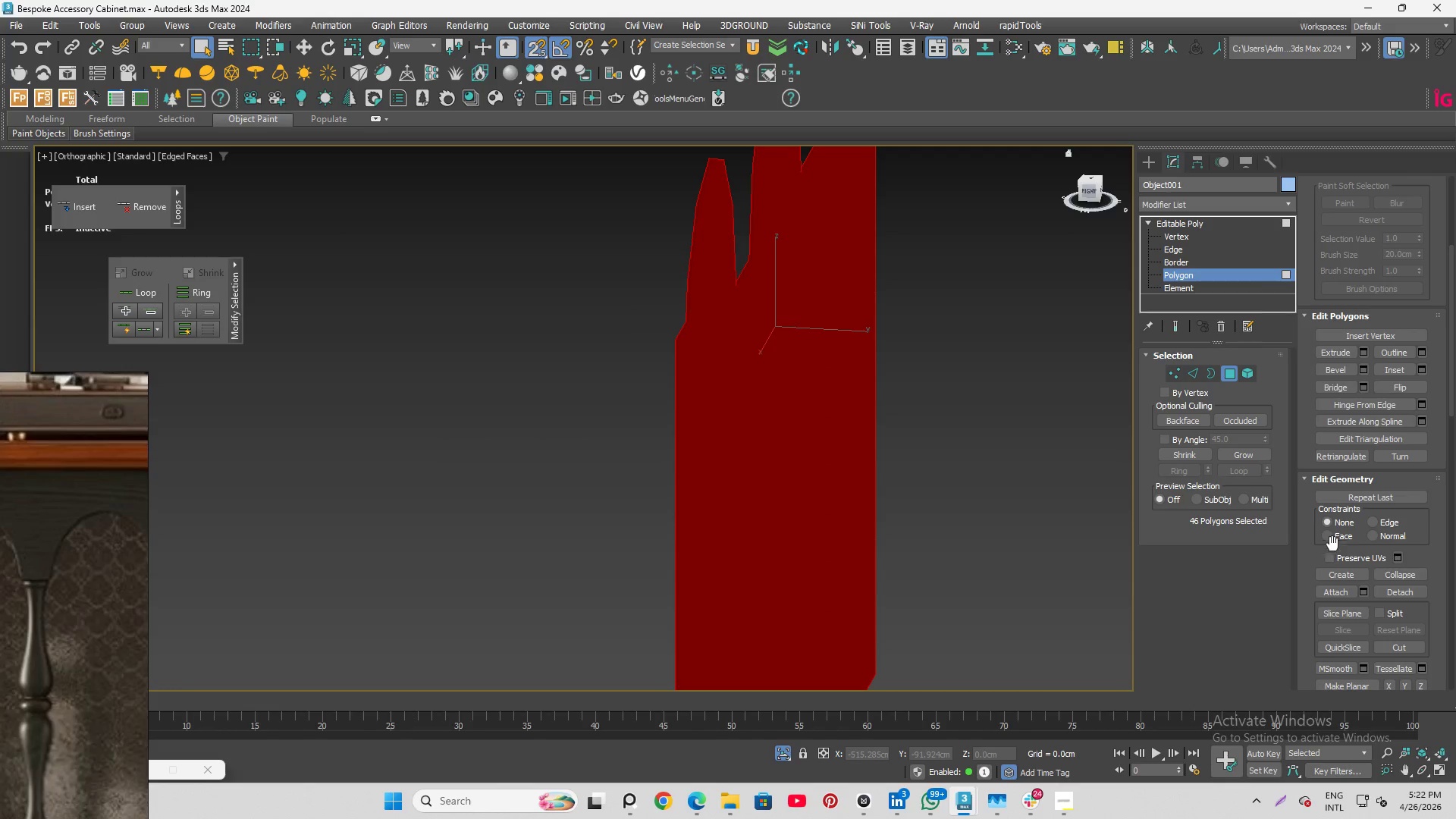 
scroll: coordinate [1325, 276], scroll_direction: up, amount: 17.0
 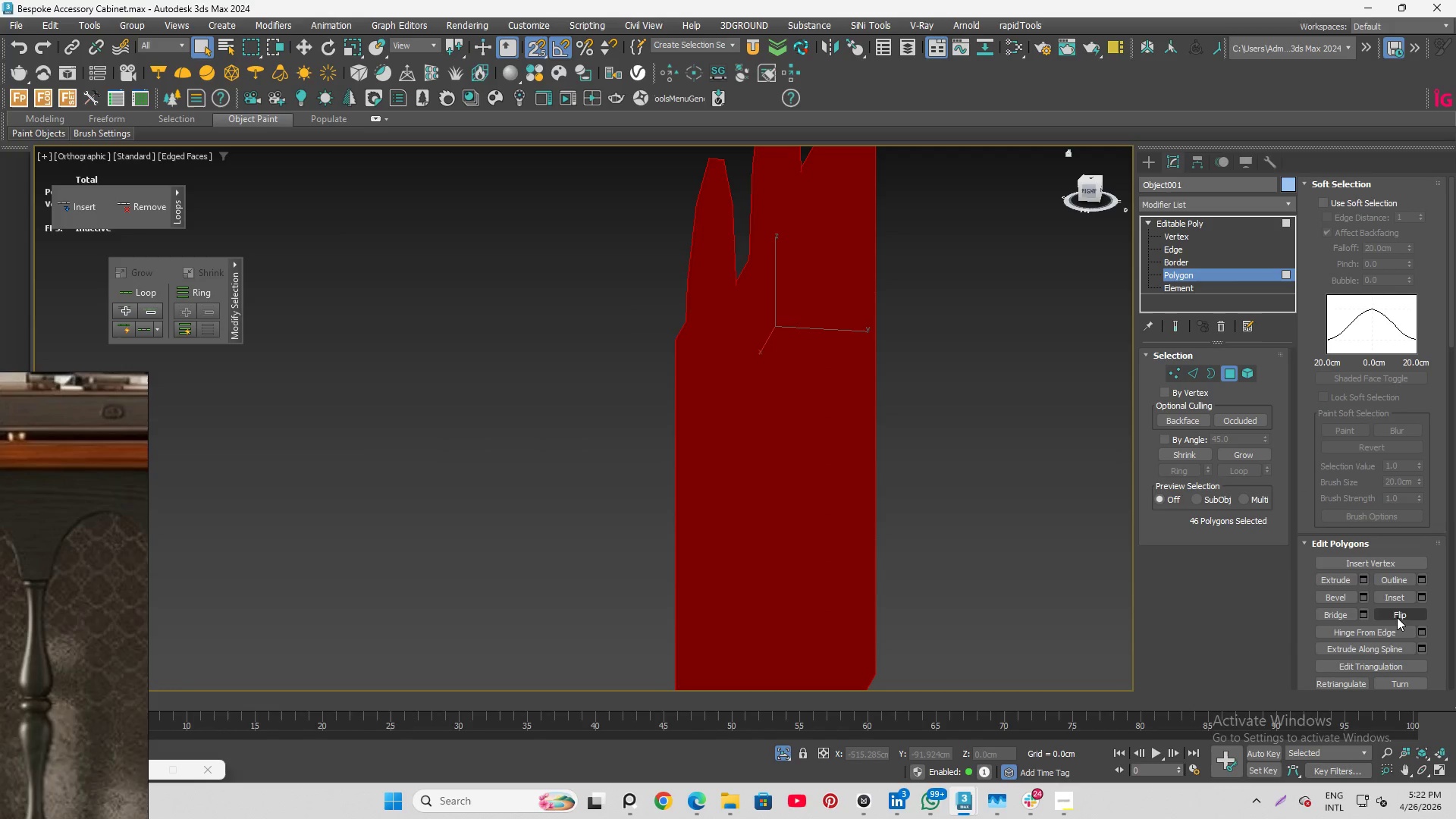 
left_click([1398, 615])
 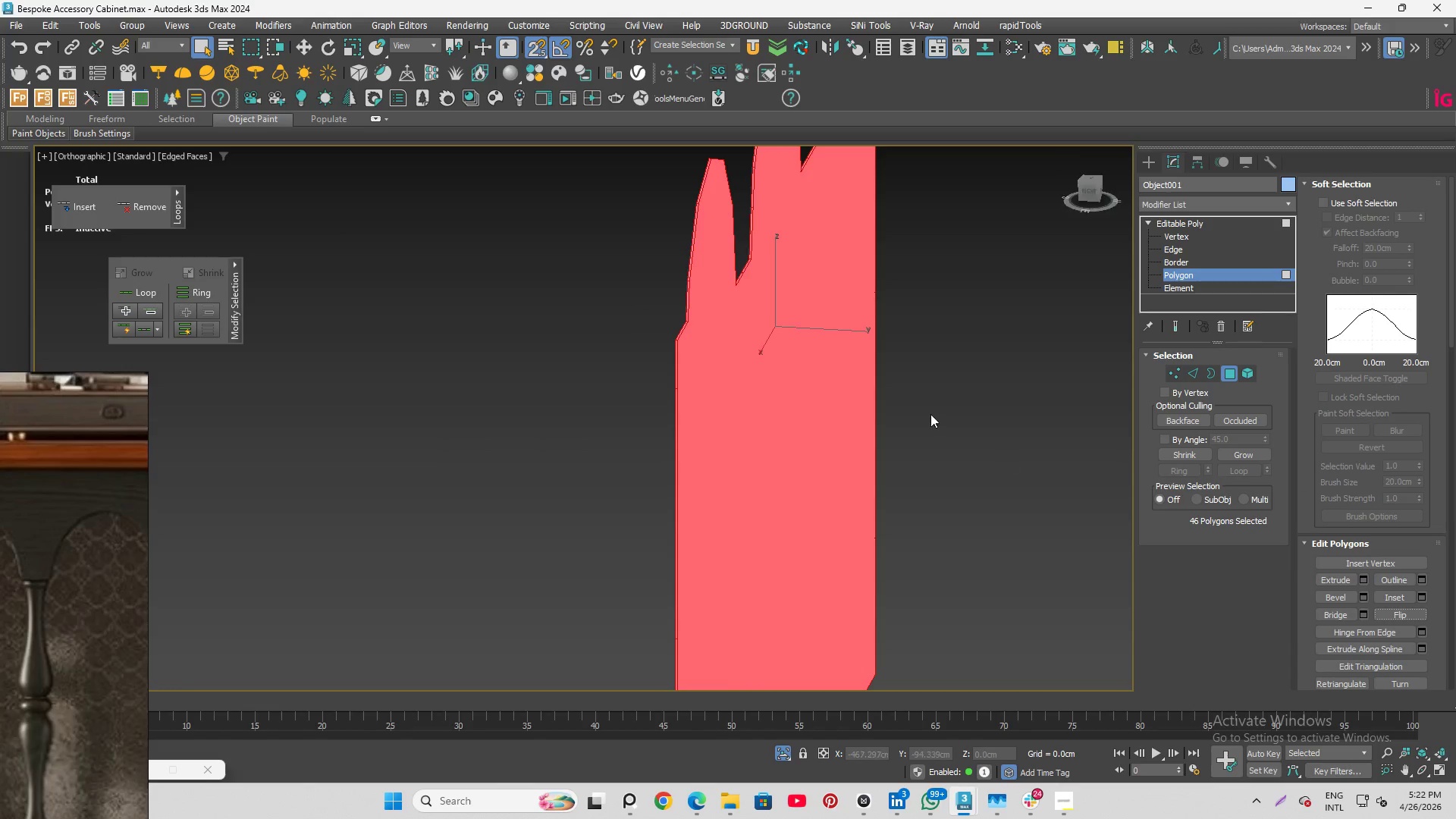 
left_click([957, 397])
 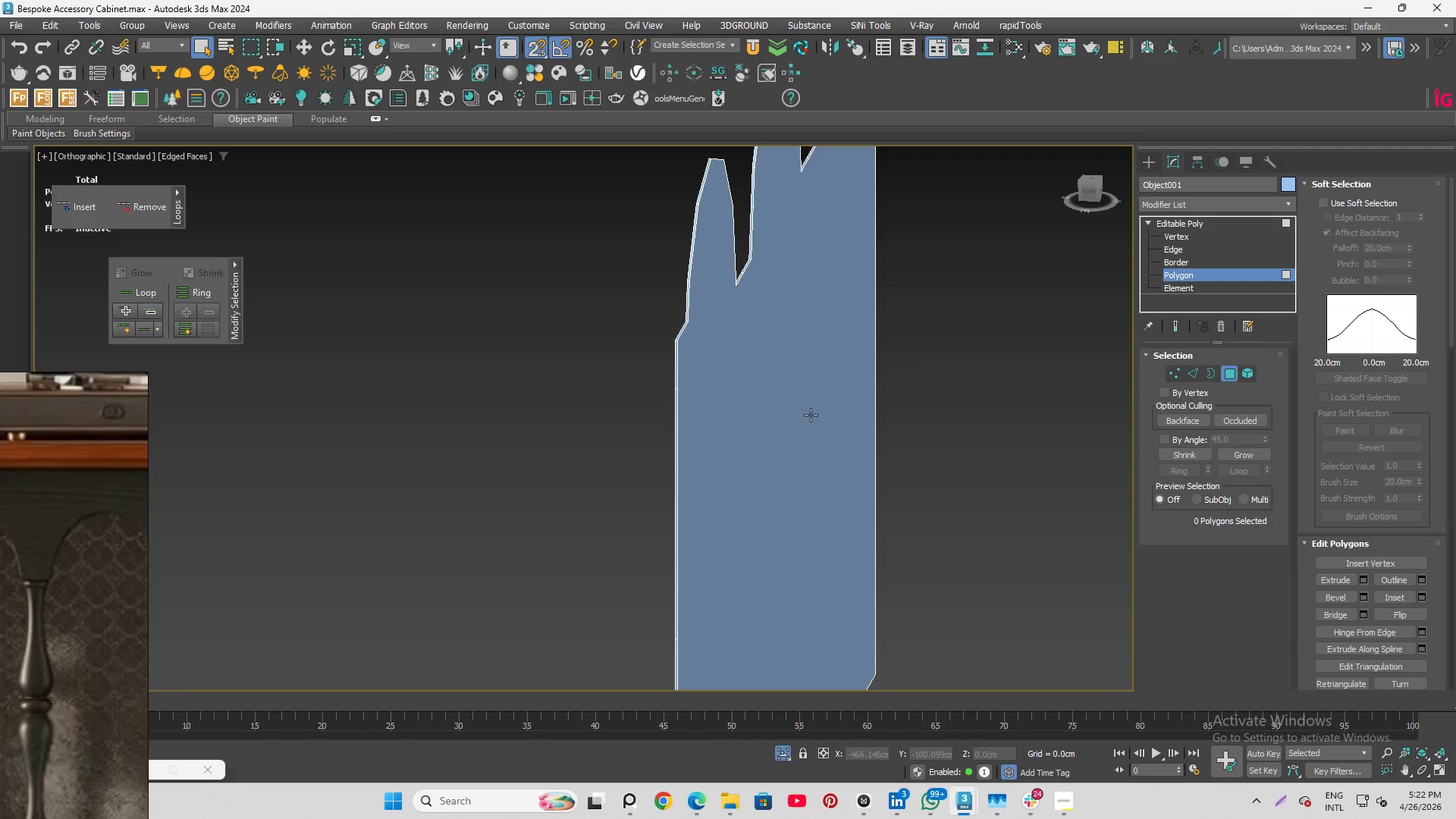 
hold_key(key=AltLeft, duration=1.86)
 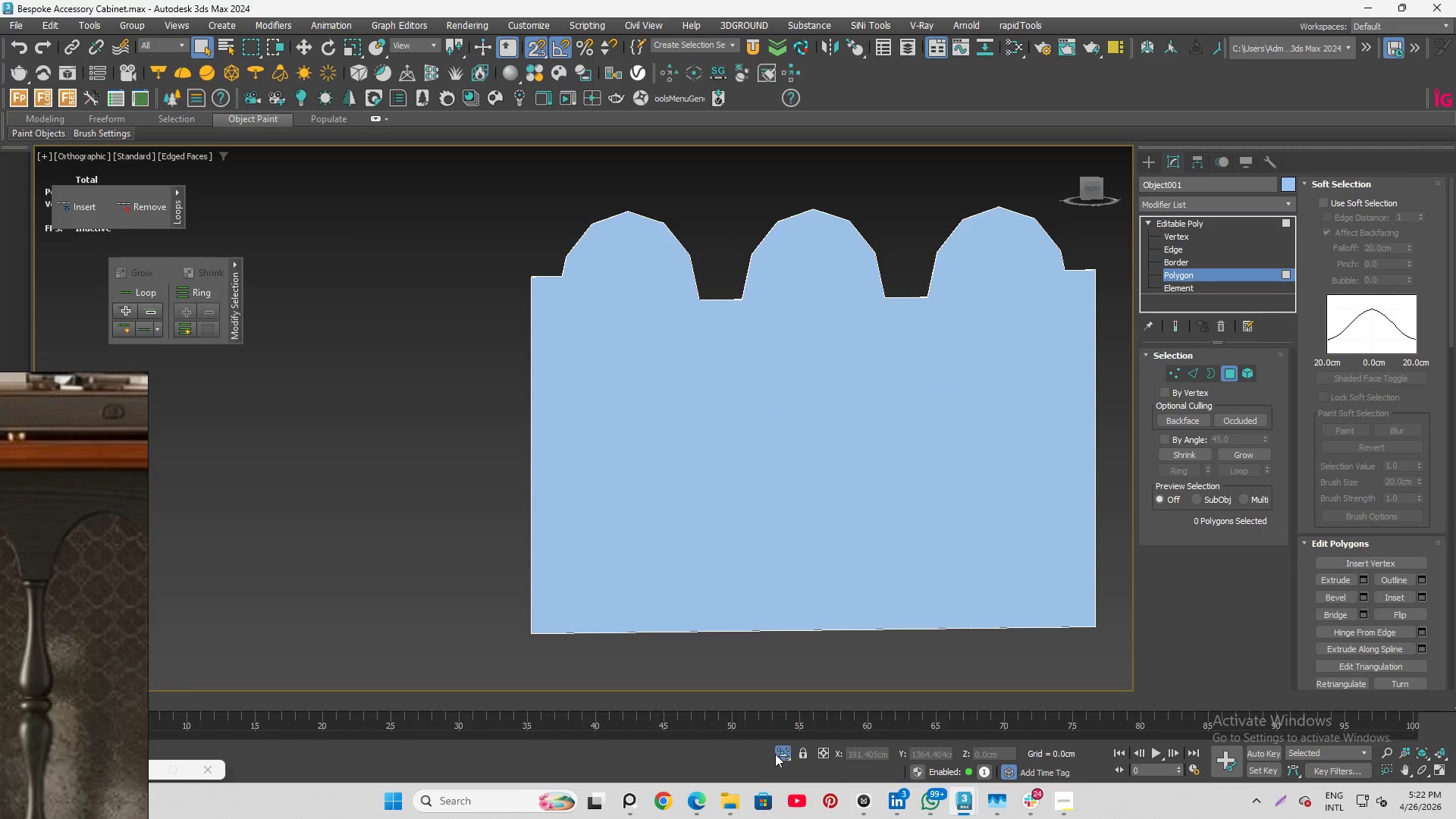 
scroll: coordinate [762, 415], scroll_direction: down, amount: 2.0
 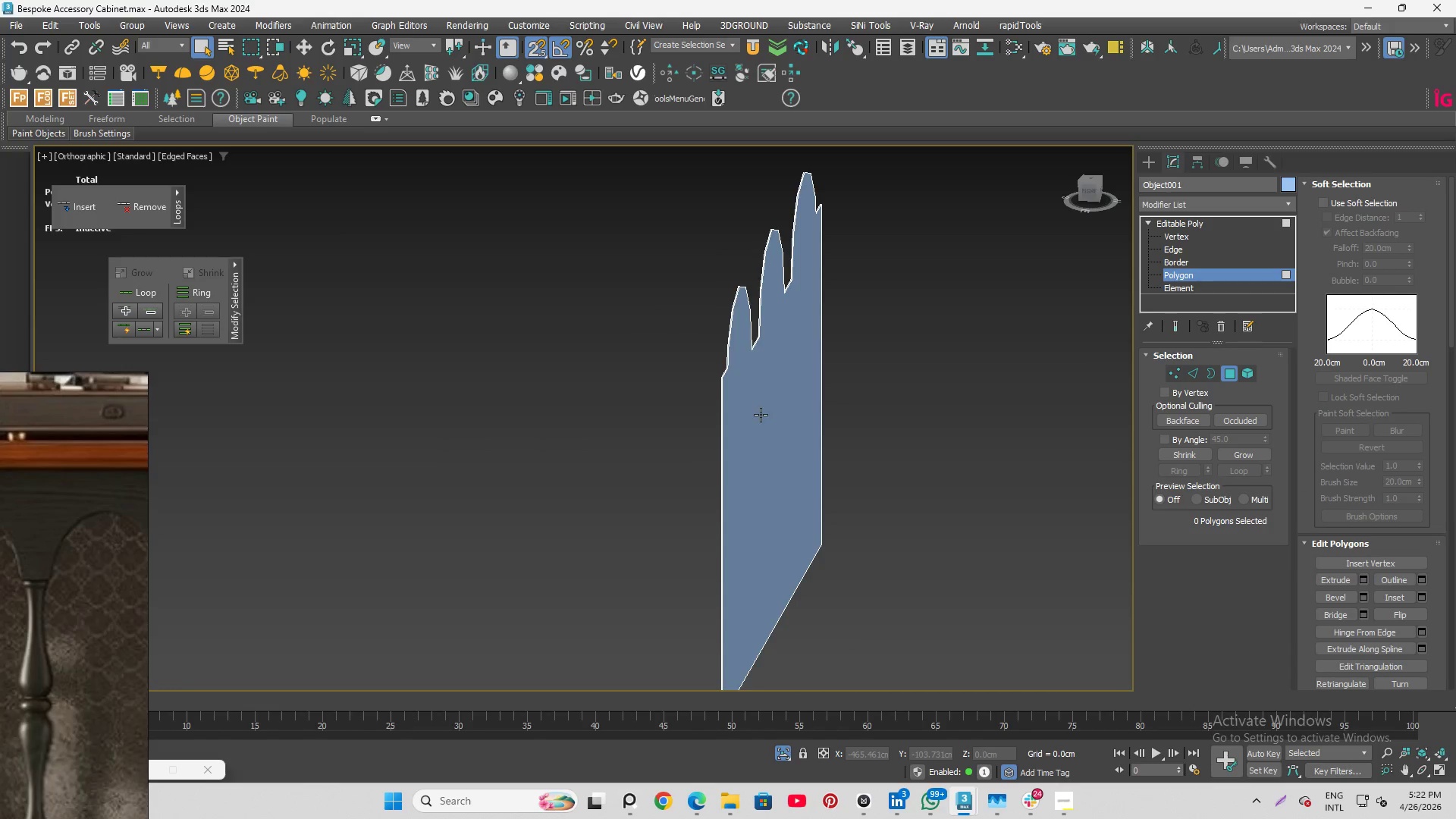 
left_click([783, 751])
 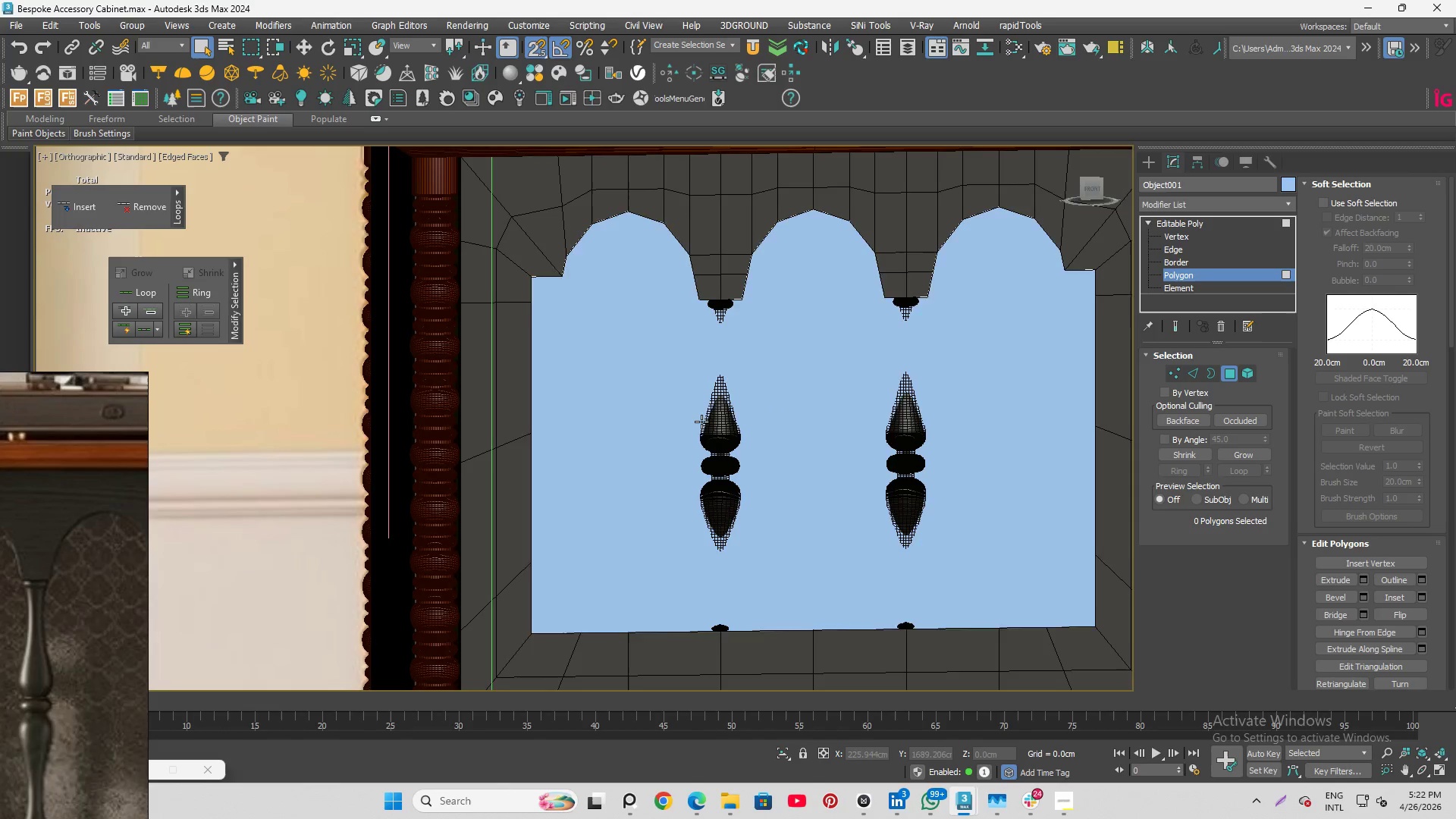 
hold_key(key=AltLeft, duration=6.14)
 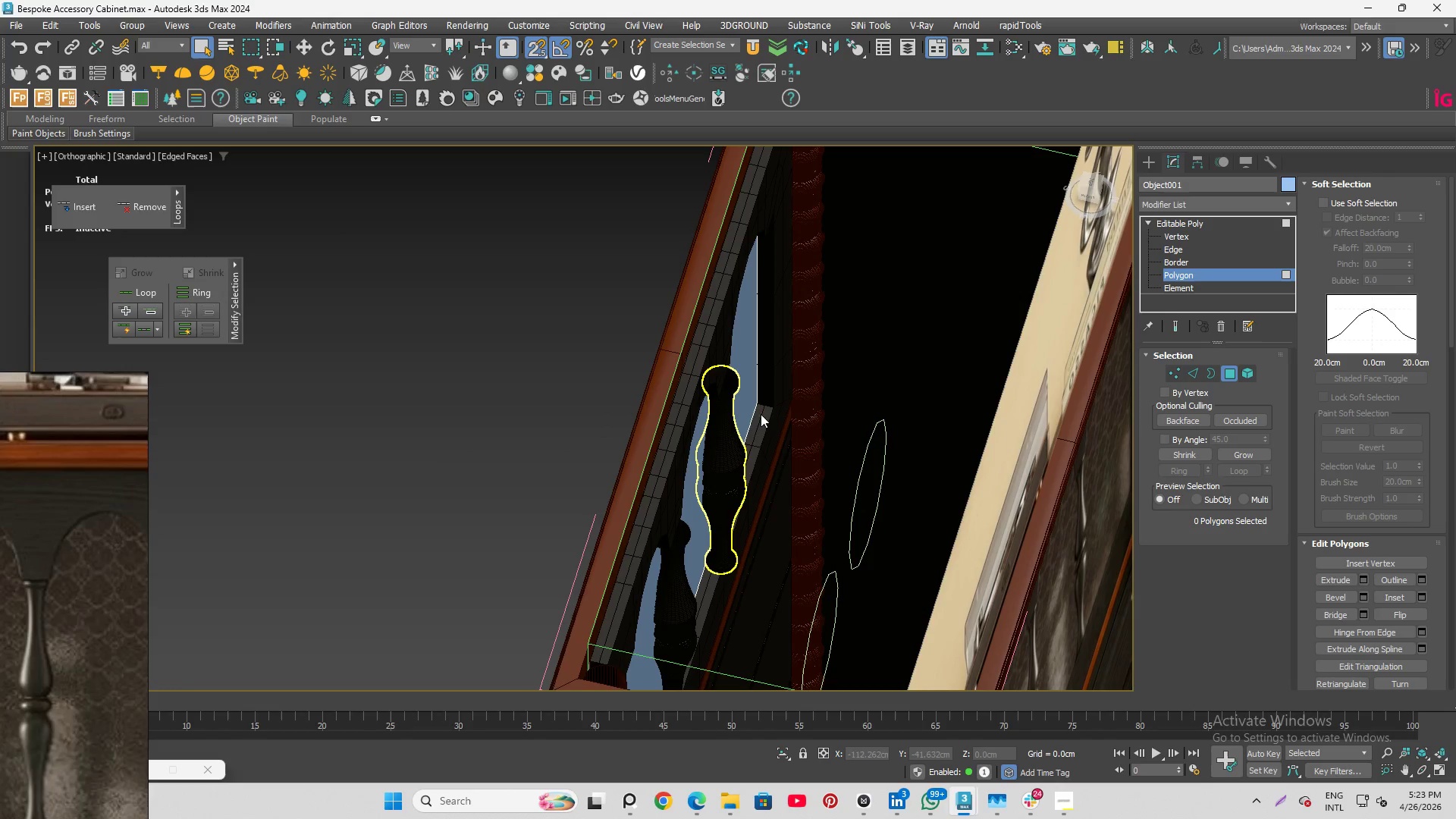 
scroll: coordinate [738, 439], scroll_direction: up, amount: 2.0
 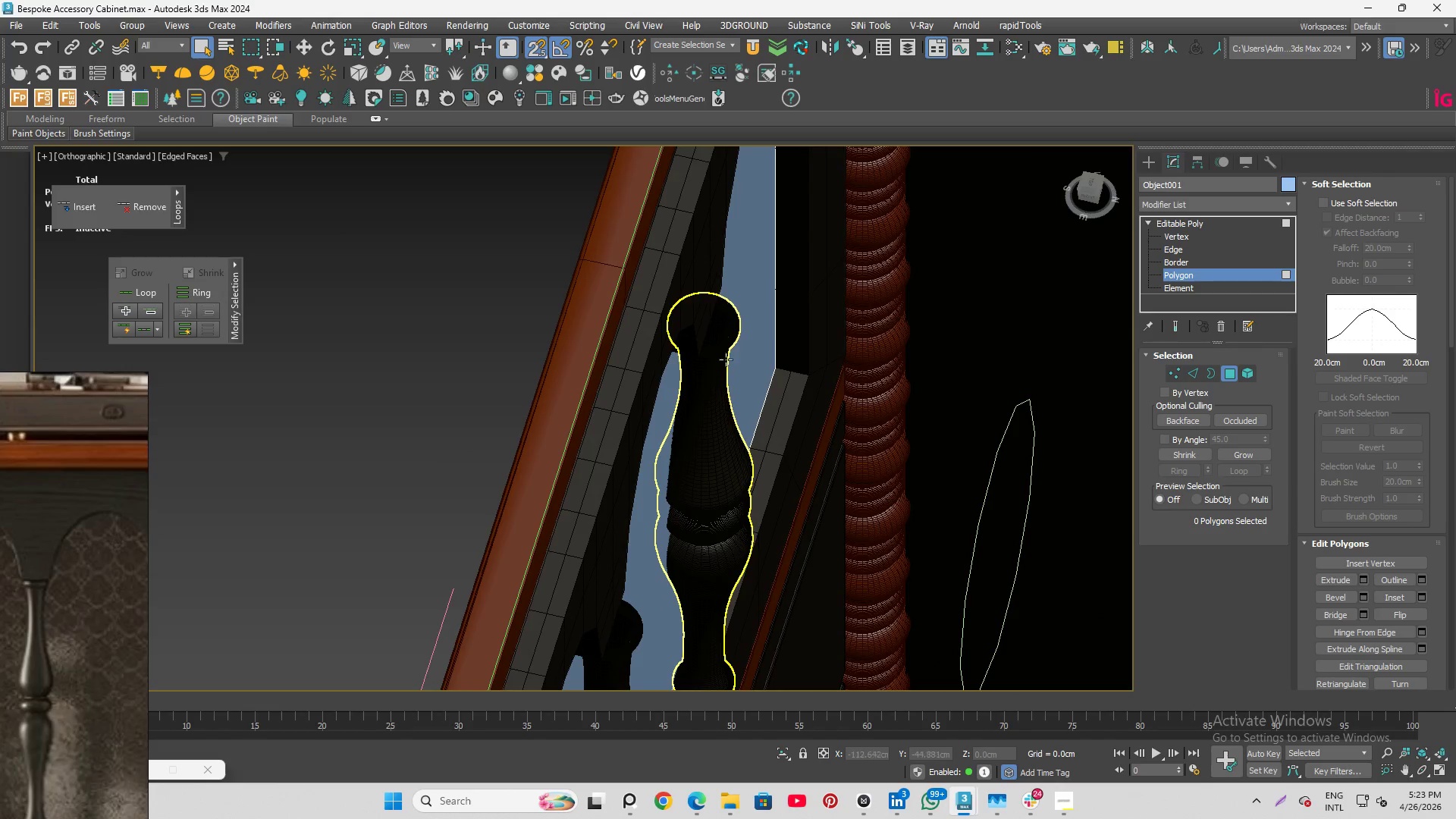 
scroll: coordinate [723, 340], scroll_direction: down, amount: 2.0
 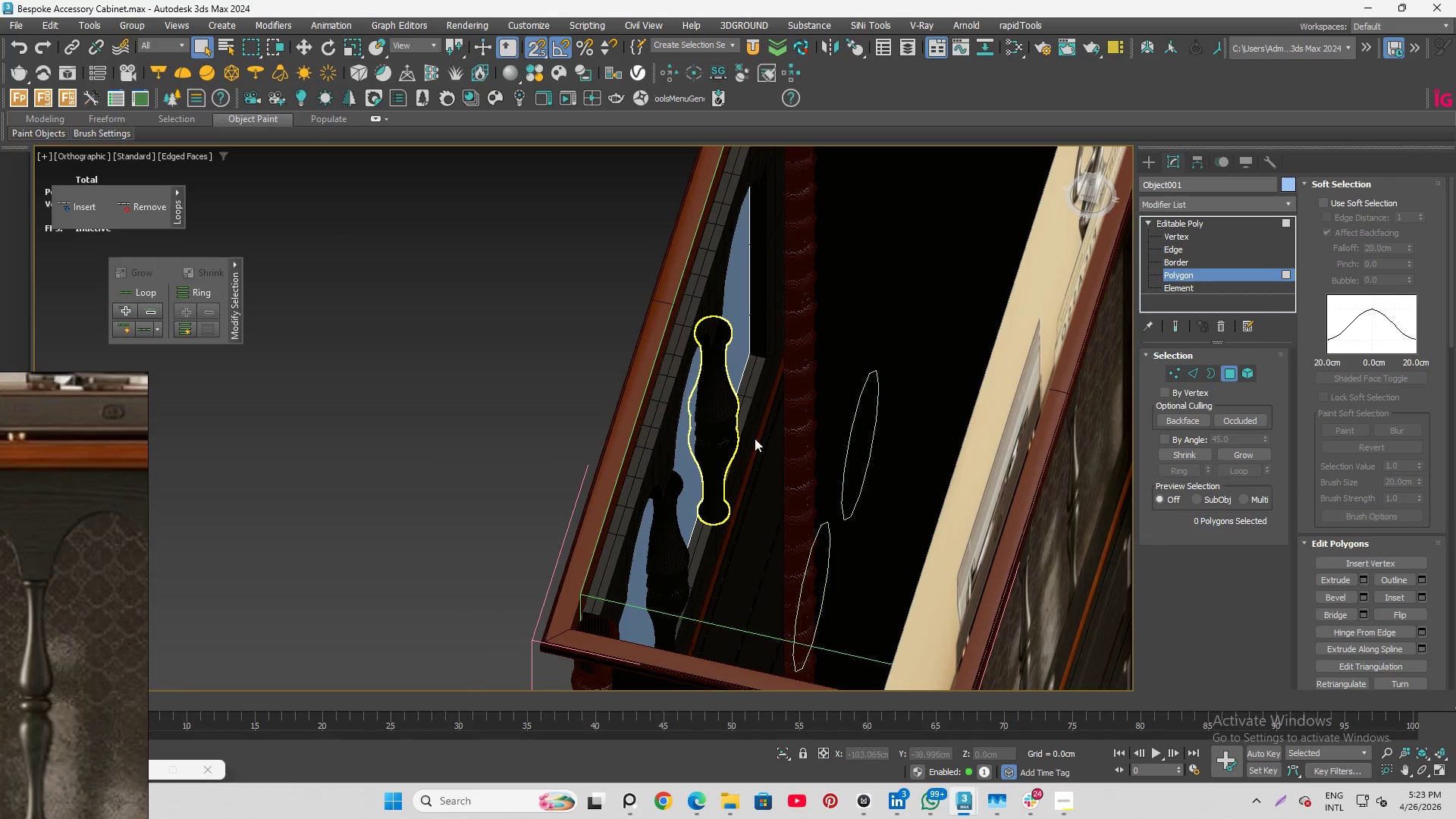 
scroll: coordinate [742, 447], scroll_direction: up, amount: 1.0
 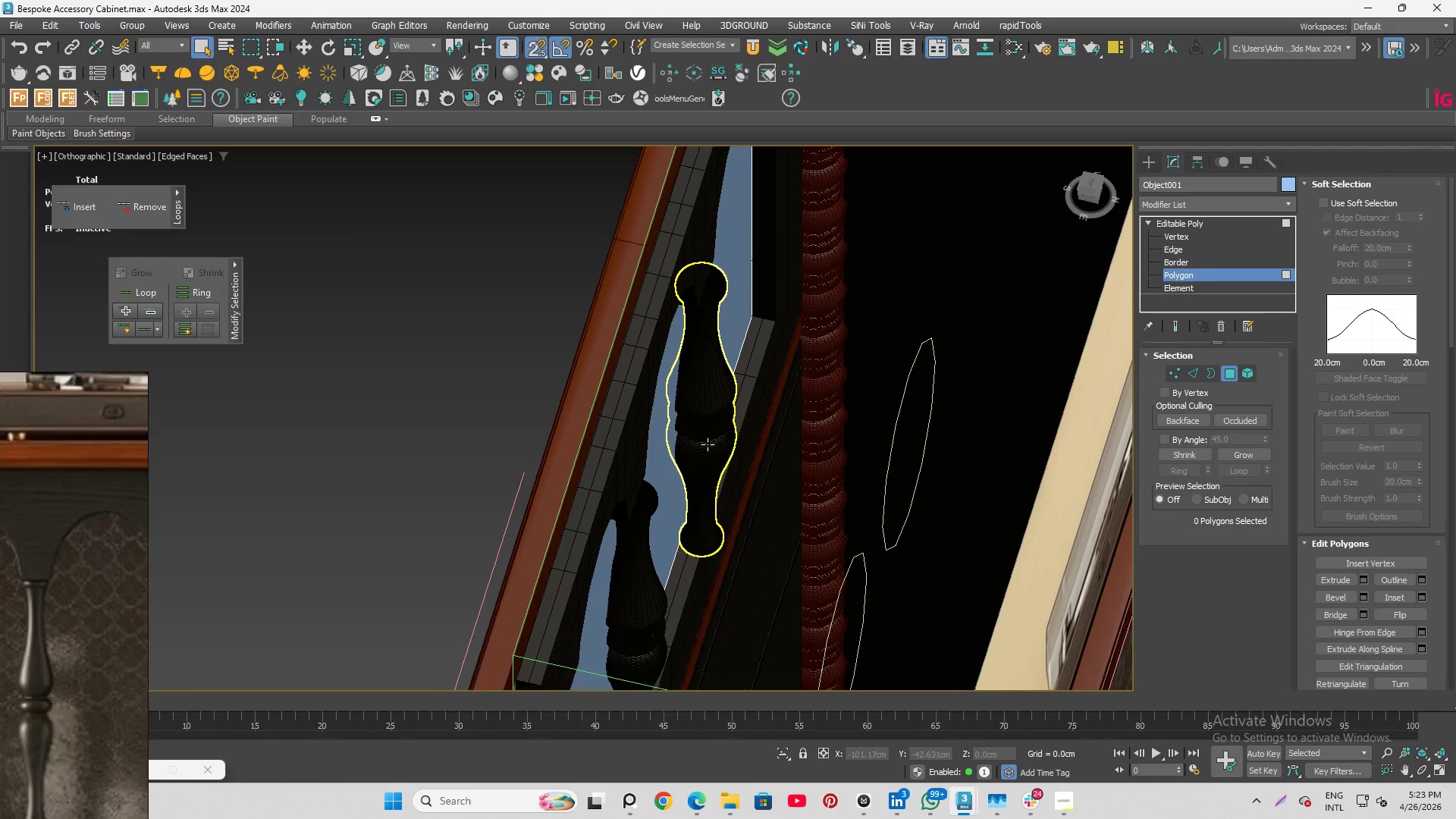 
key(W)
 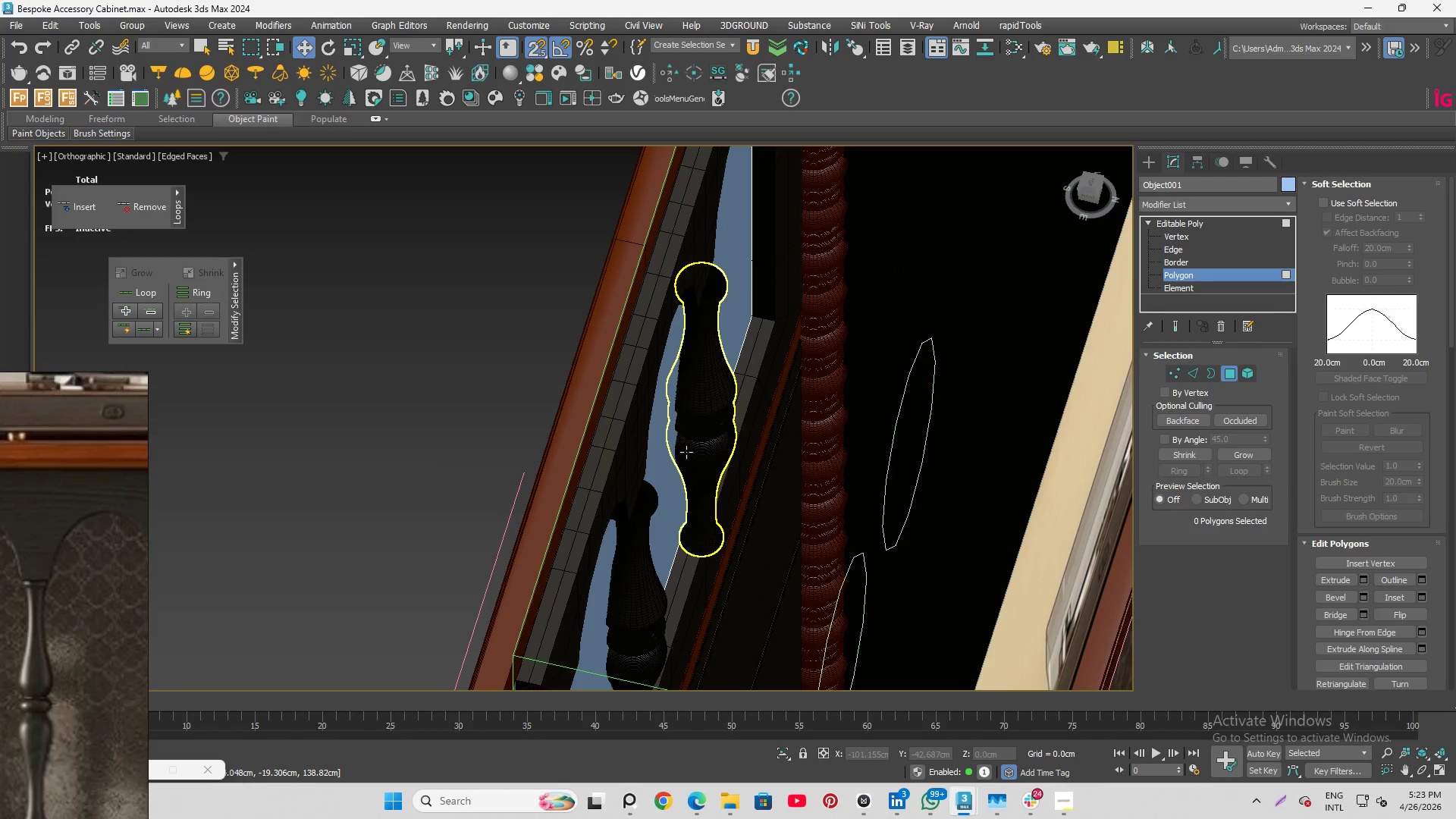 
scroll: coordinate [629, 411], scroll_direction: down, amount: 9.0
 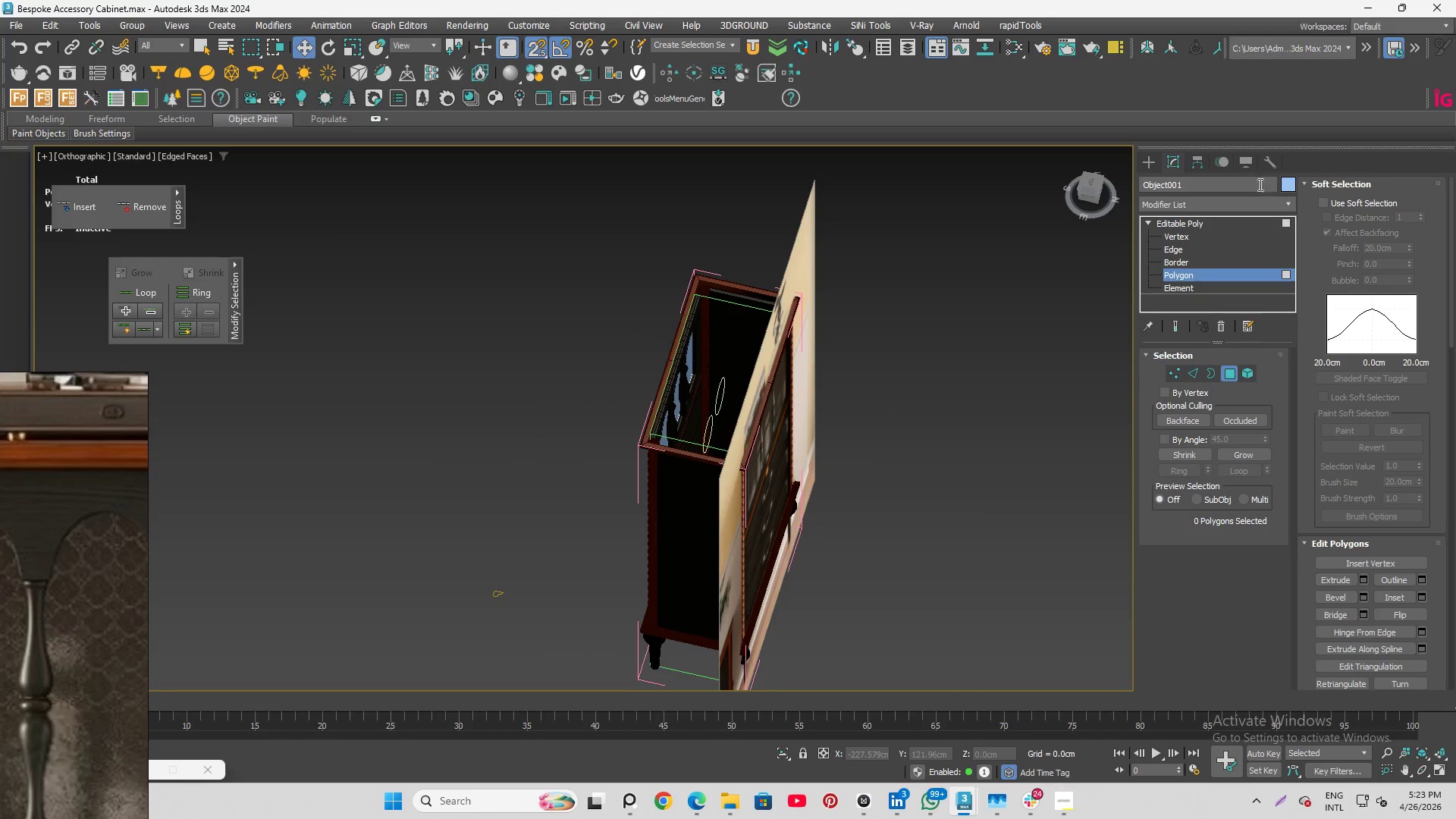 
left_click([1197, 159])
 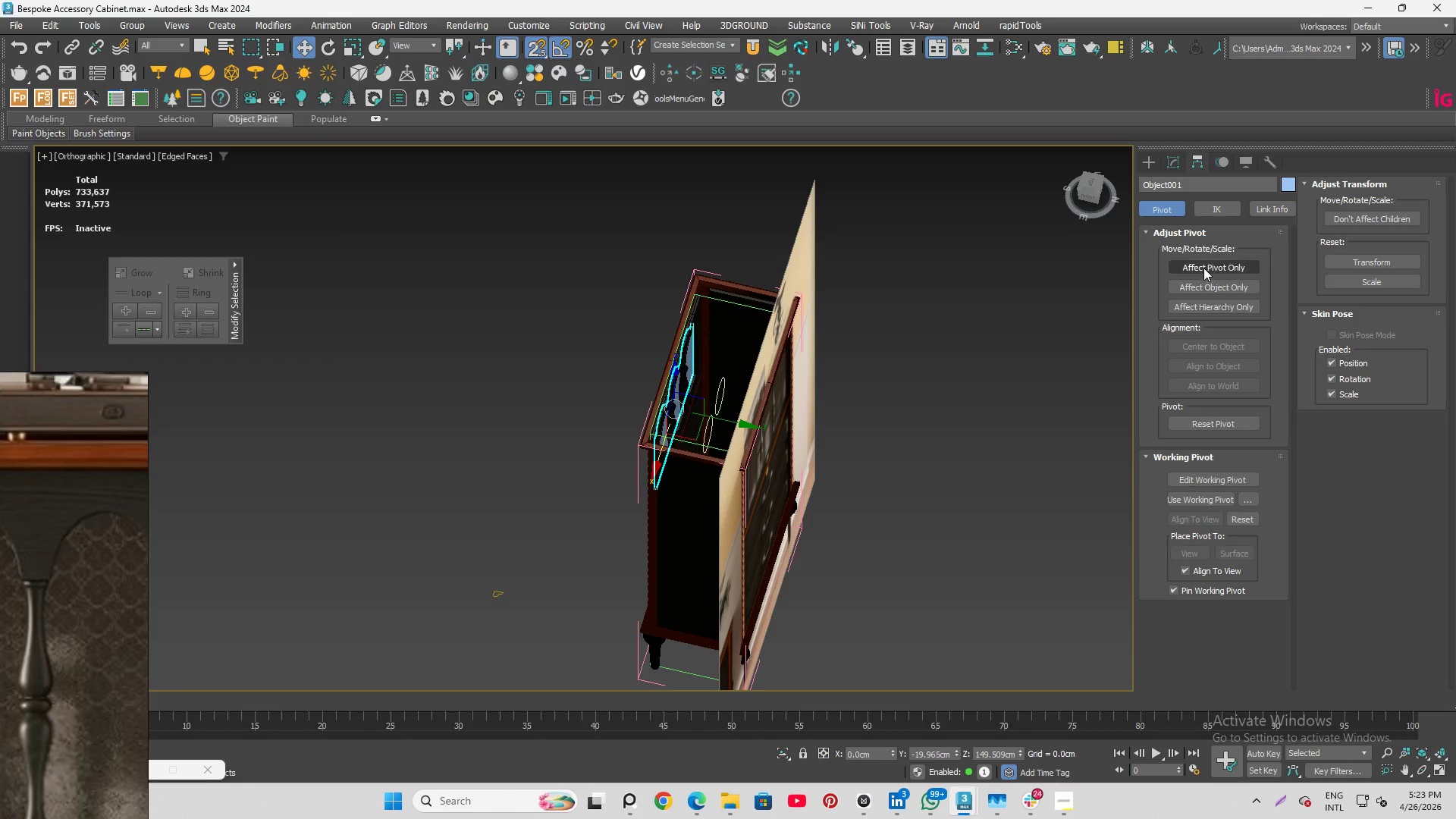 
left_click([1203, 265])
 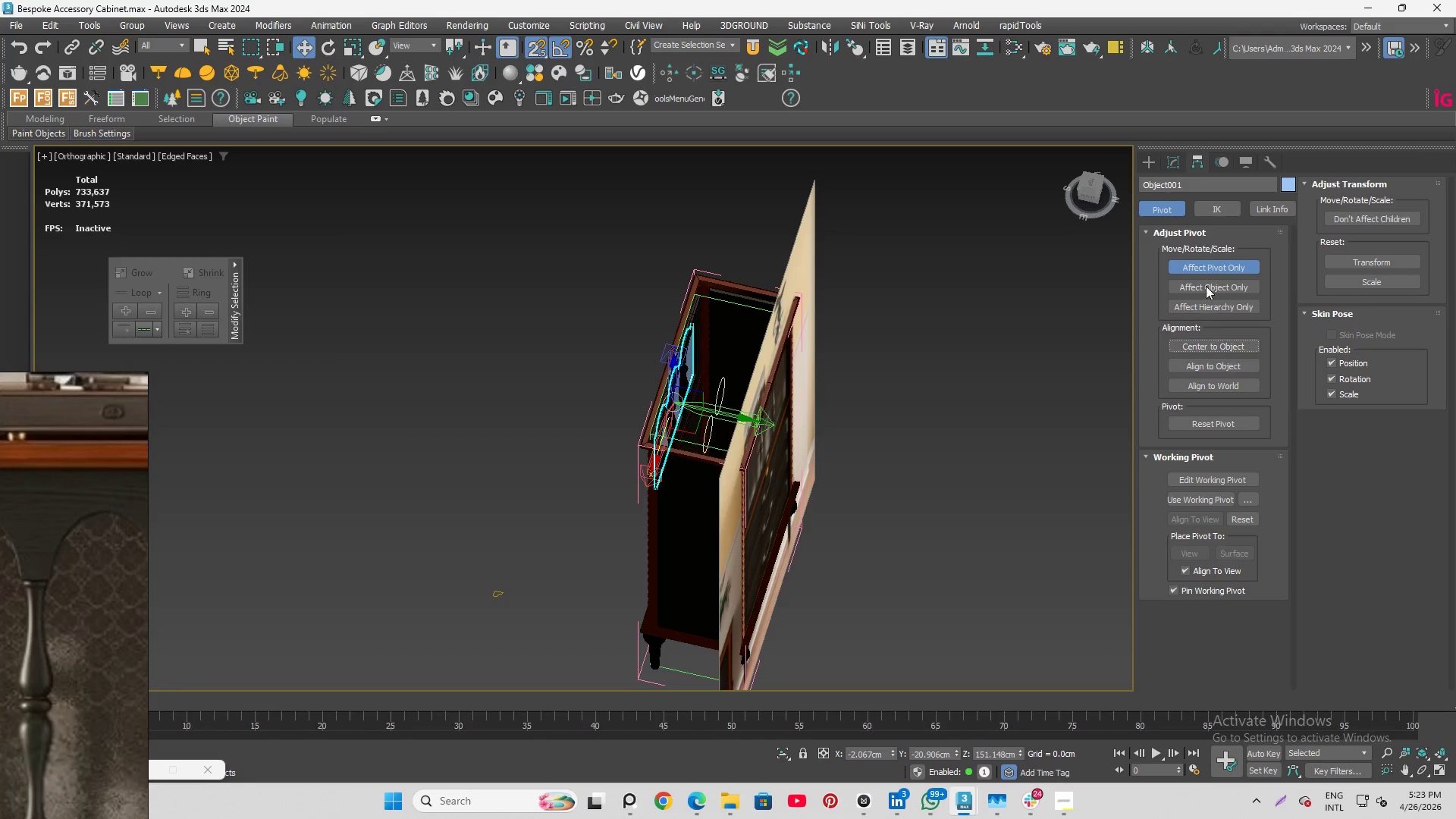 
left_click([1210, 265])
 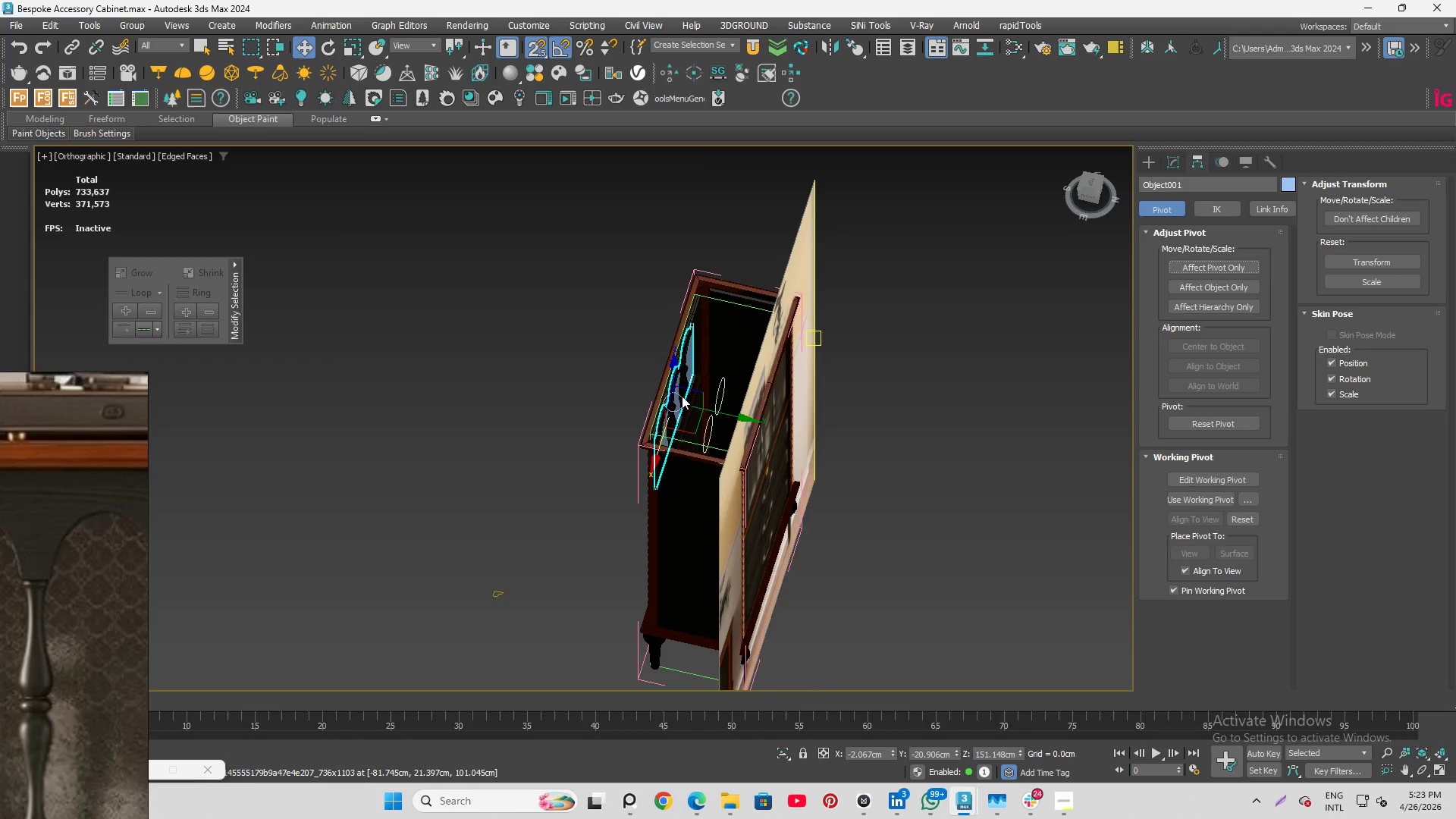 
scroll: coordinate [695, 402], scroll_direction: up, amount: 14.0
 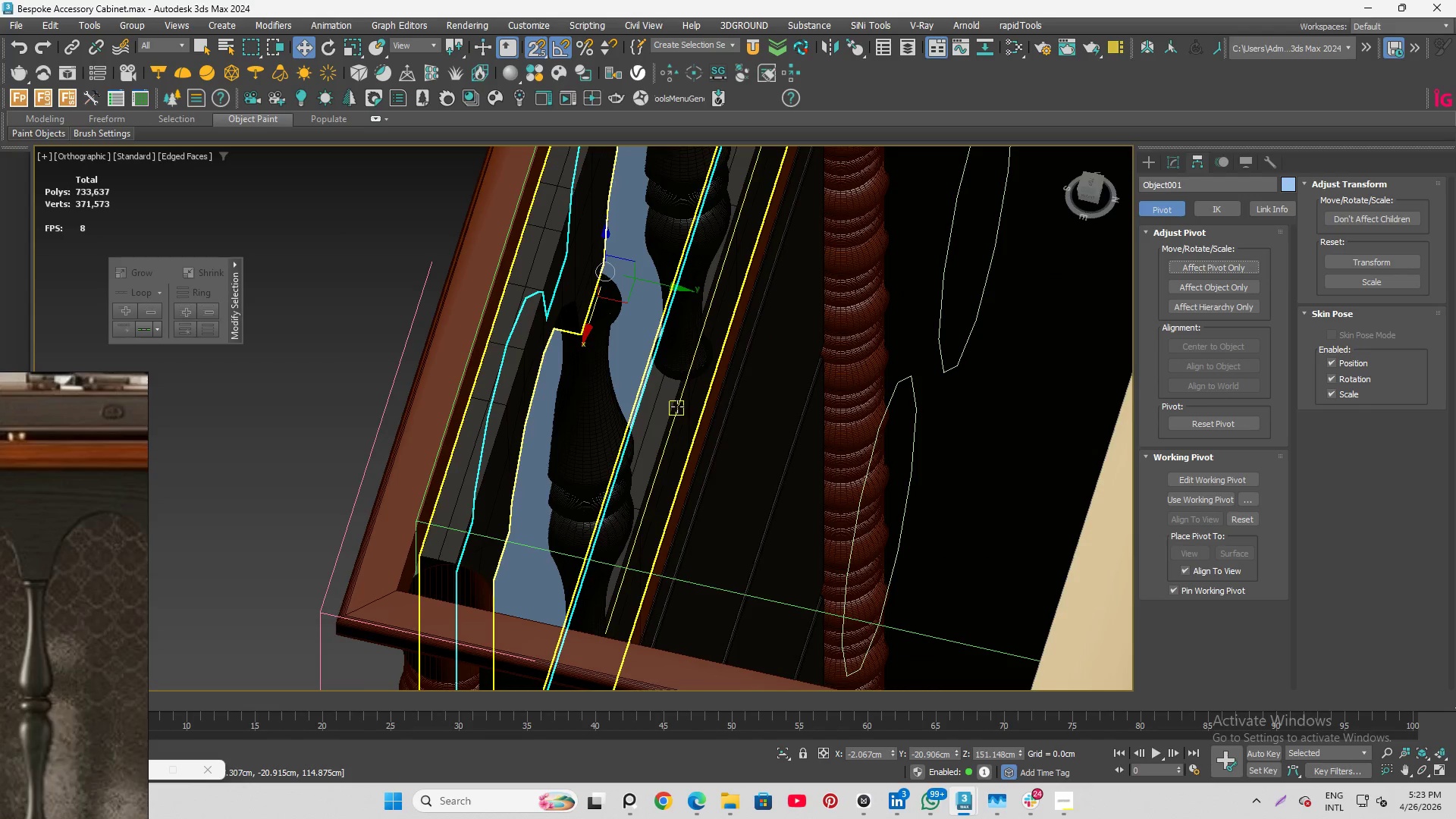 
hold_key(key=ControlLeft, duration=1.0)
 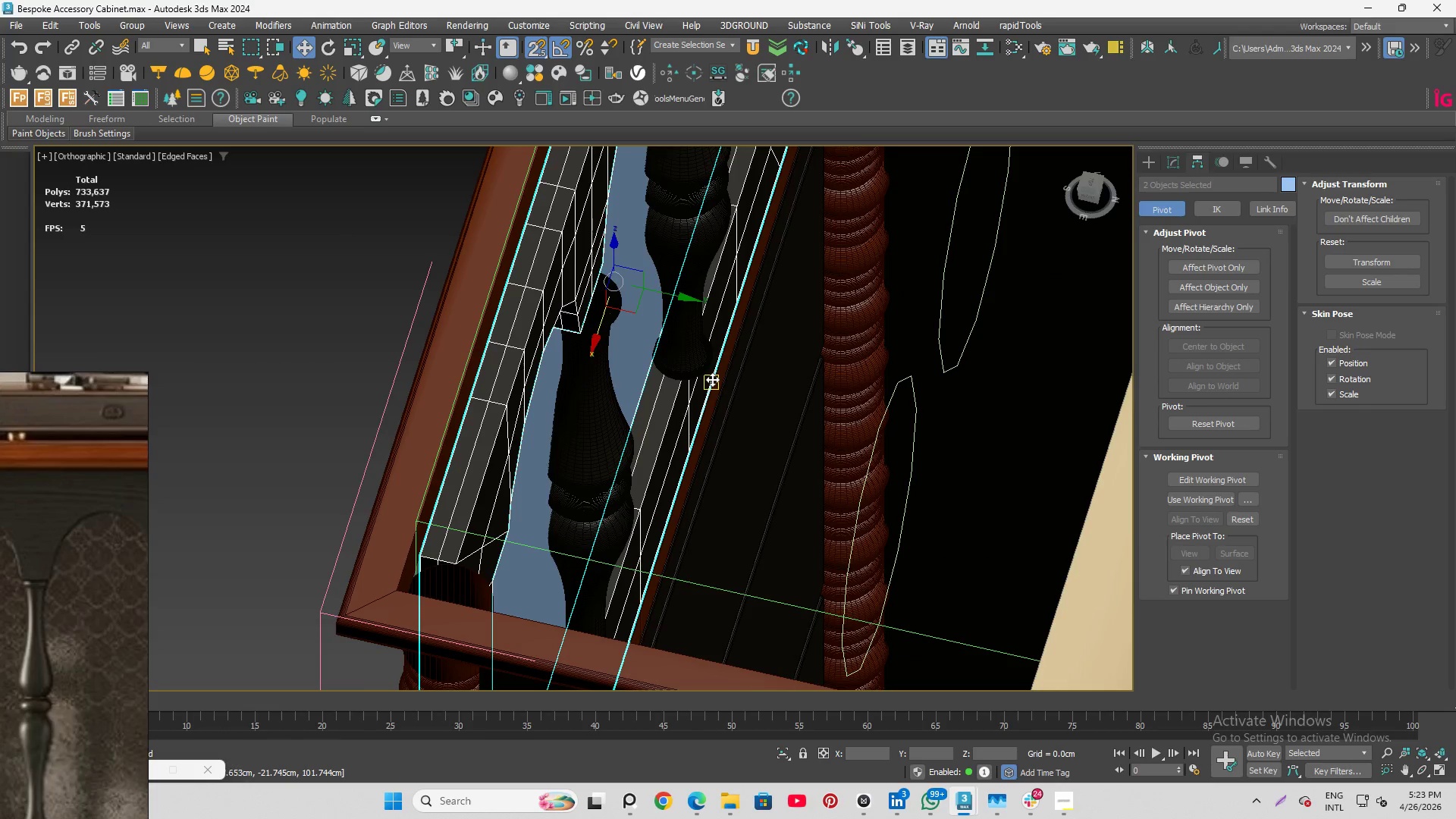 
key(Alt+Q)
 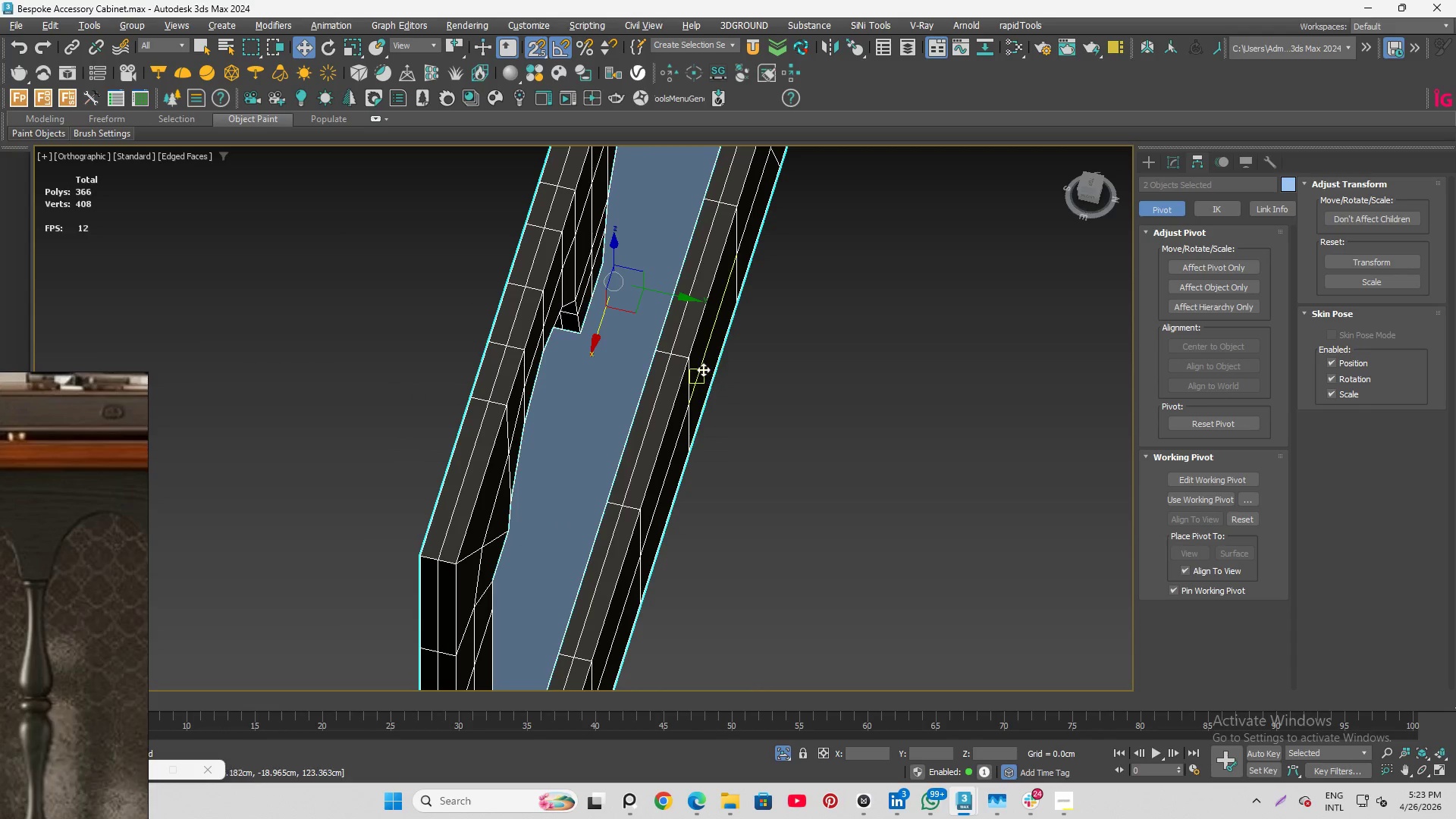 
scroll: coordinate [723, 347], scroll_direction: down, amount: 5.0
 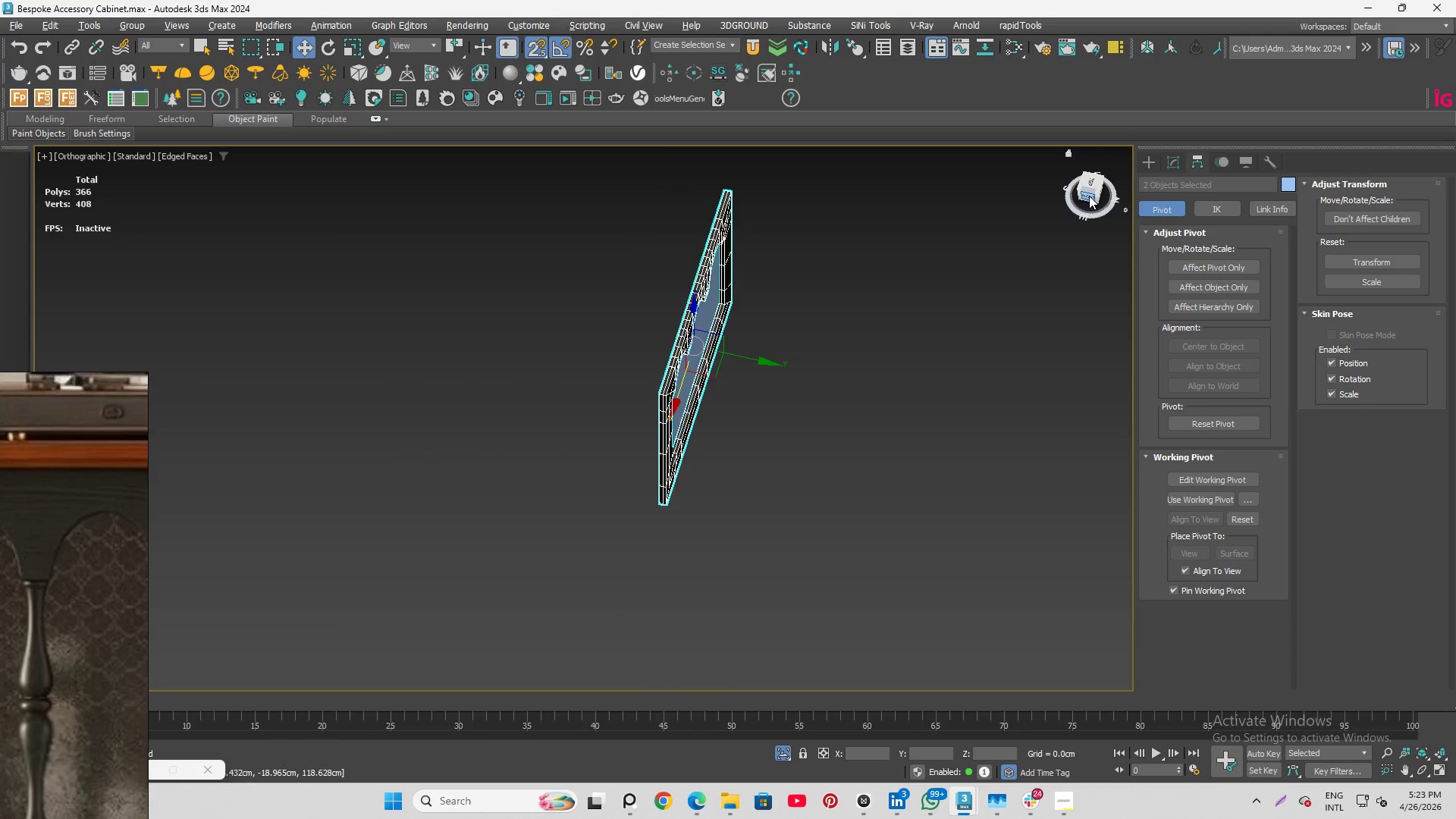 
left_click([1089, 194])
 